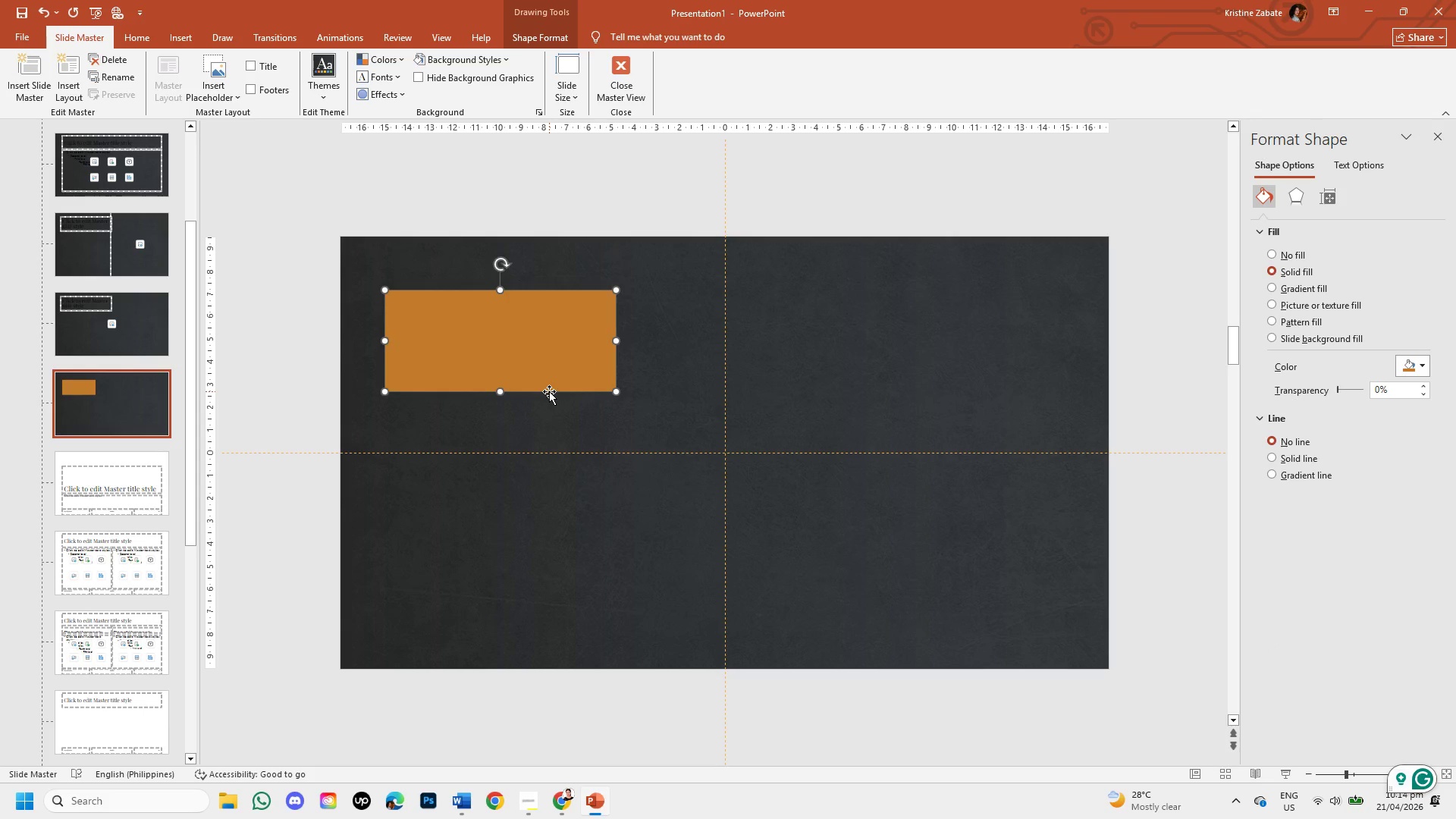 
hold_key(key=ControlLeft, duration=3.36)
 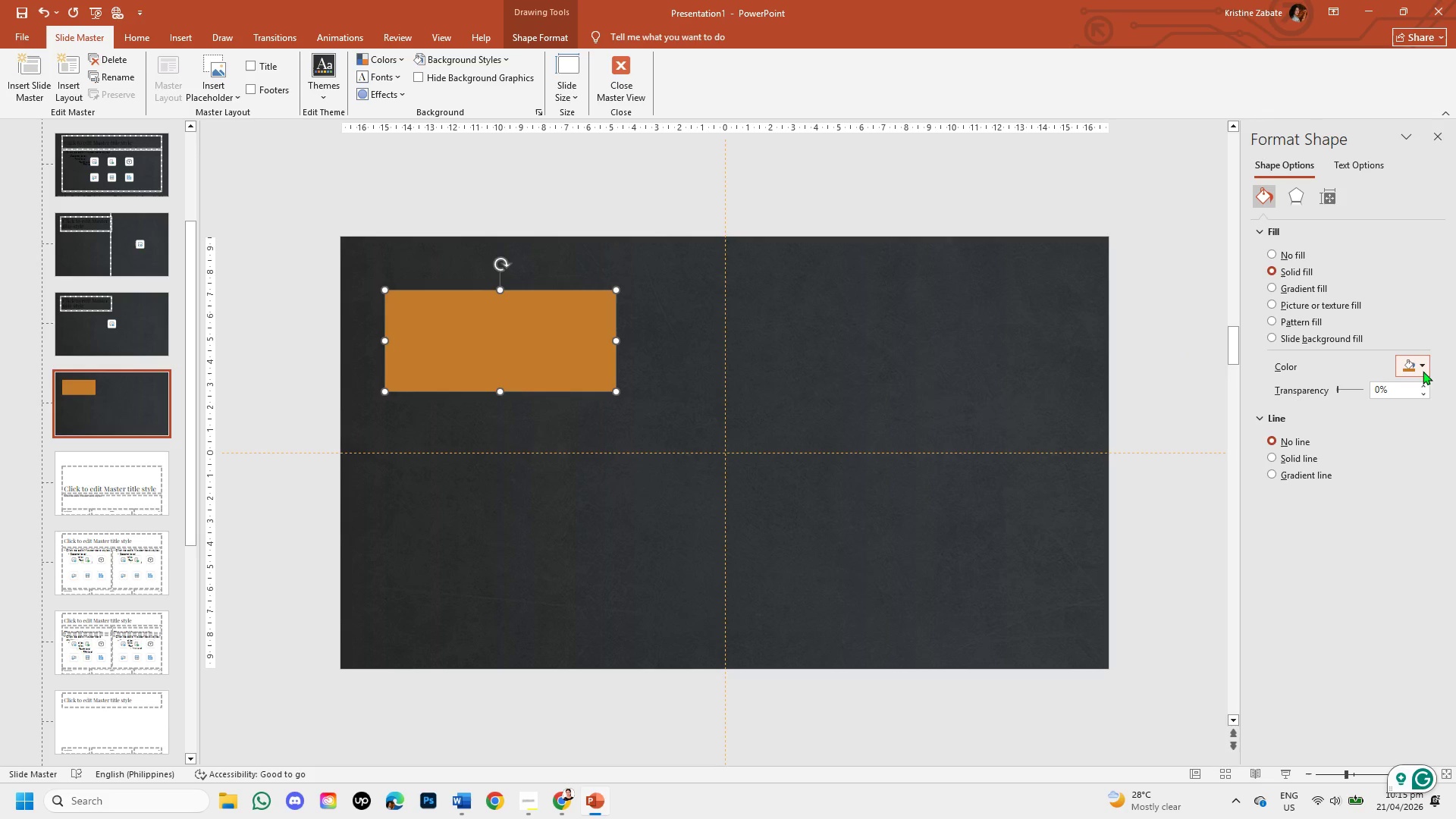 
left_click([1417, 359])
 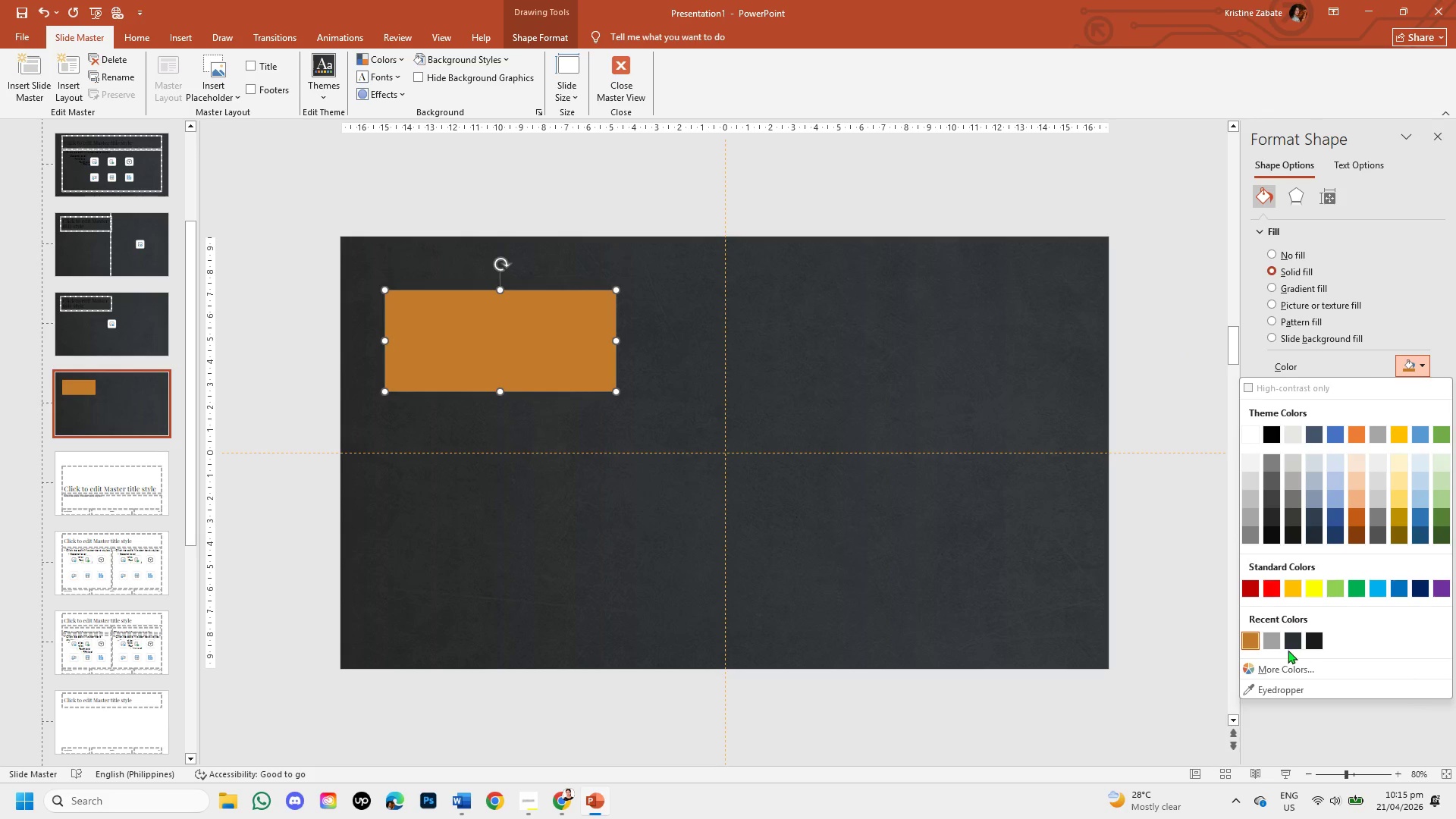 
left_click([1264, 631])
 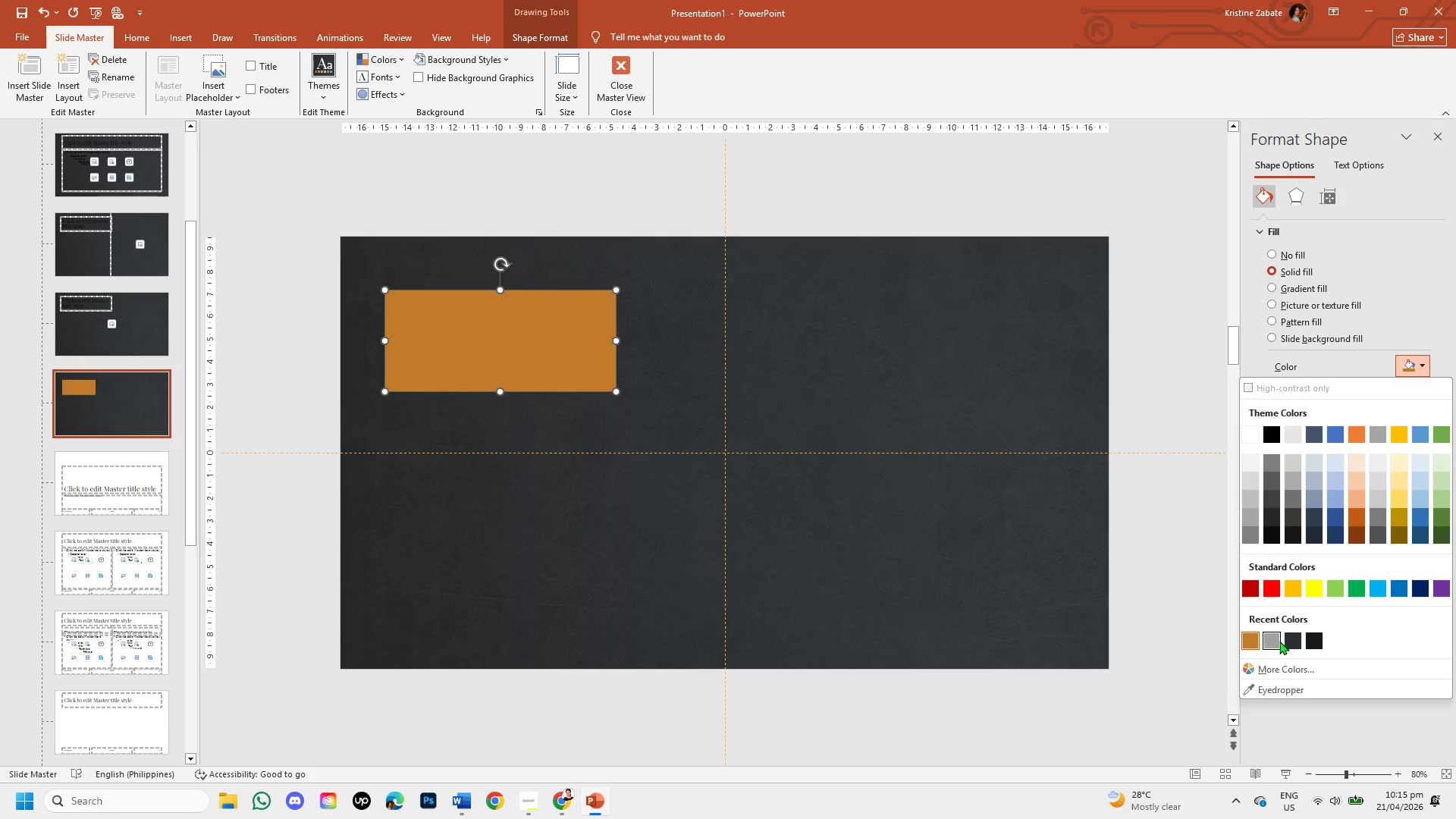 
left_click([1280, 641])
 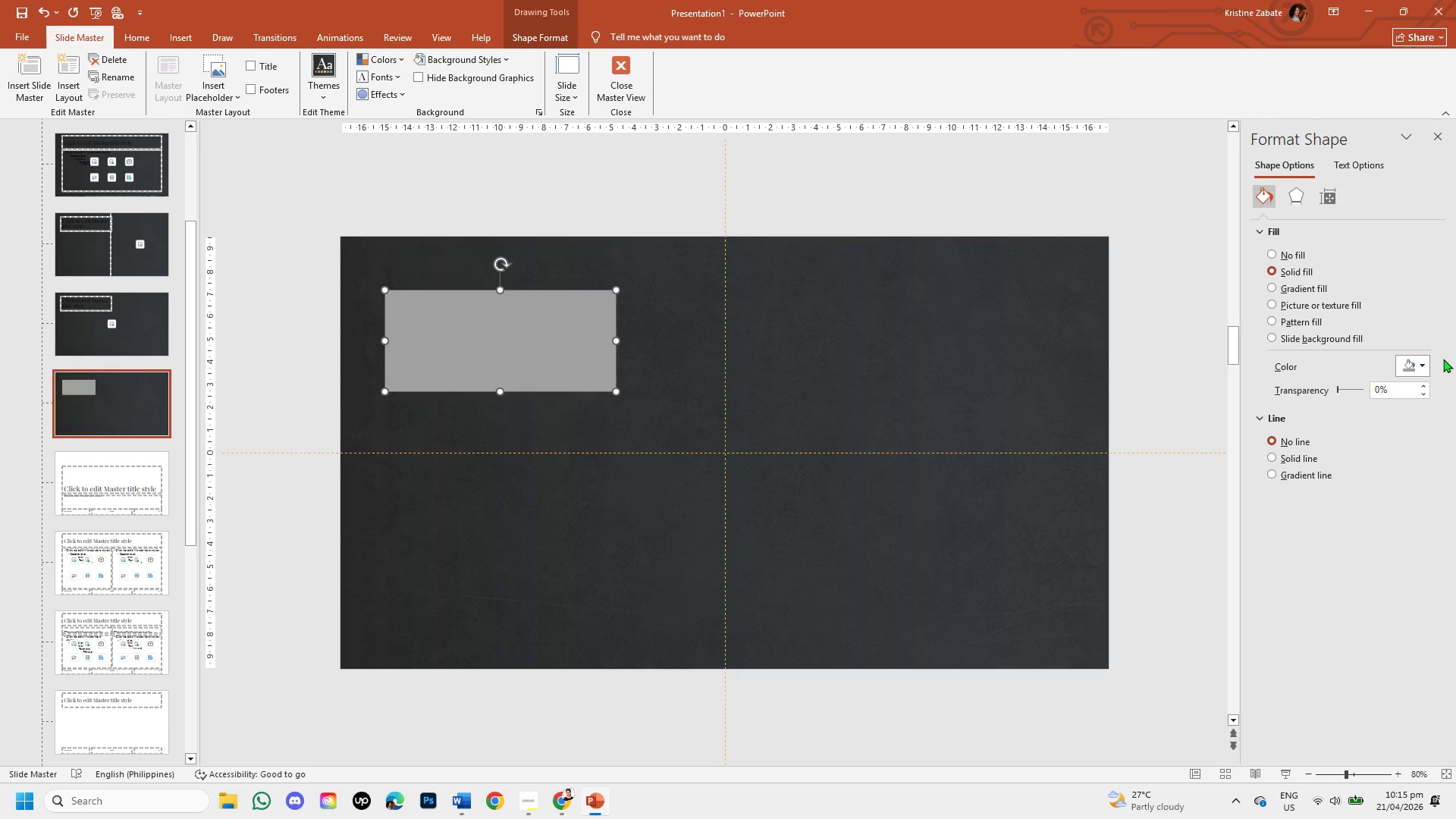 
left_click([1420, 368])
 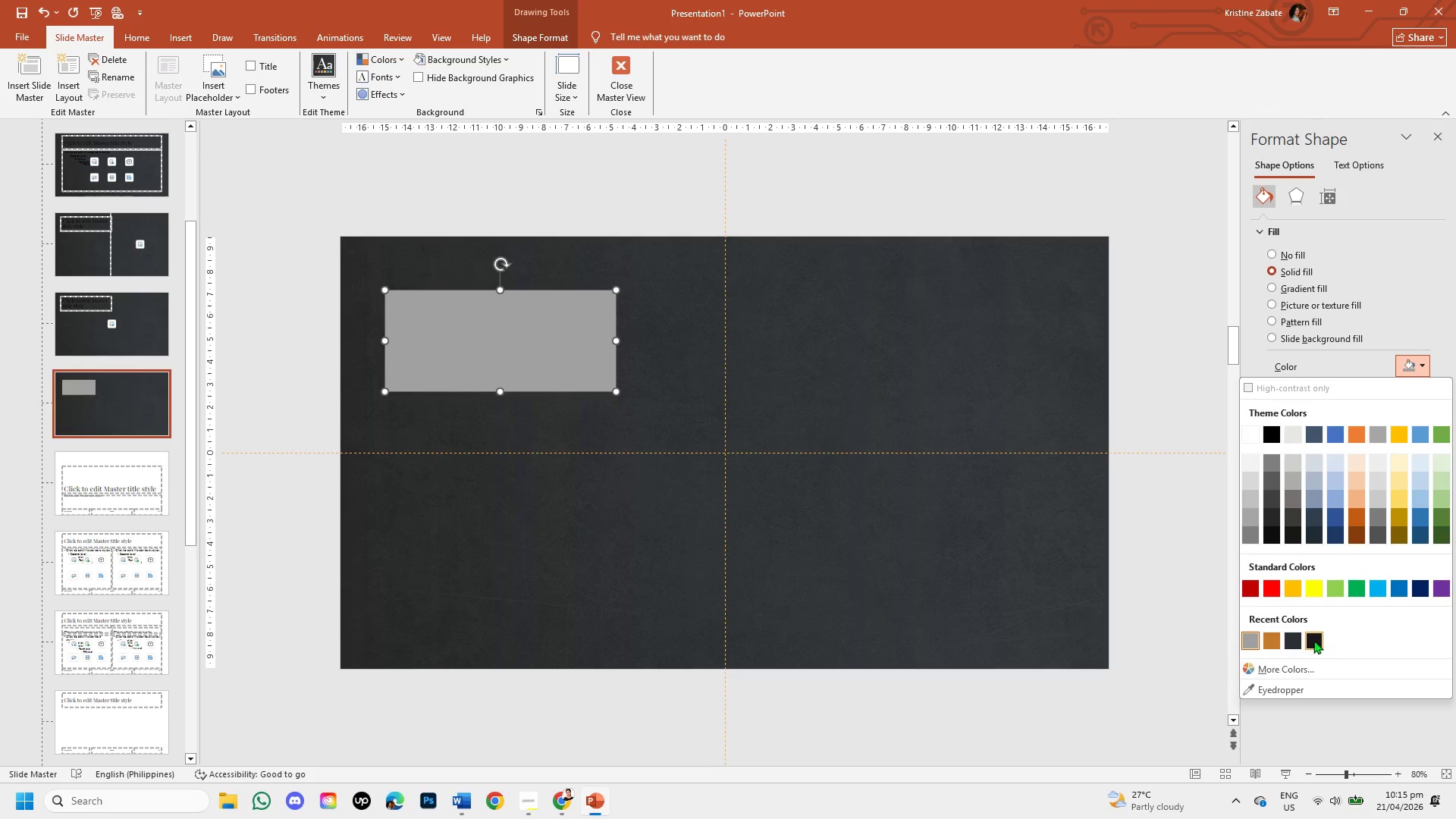 
left_click([1313, 639])
 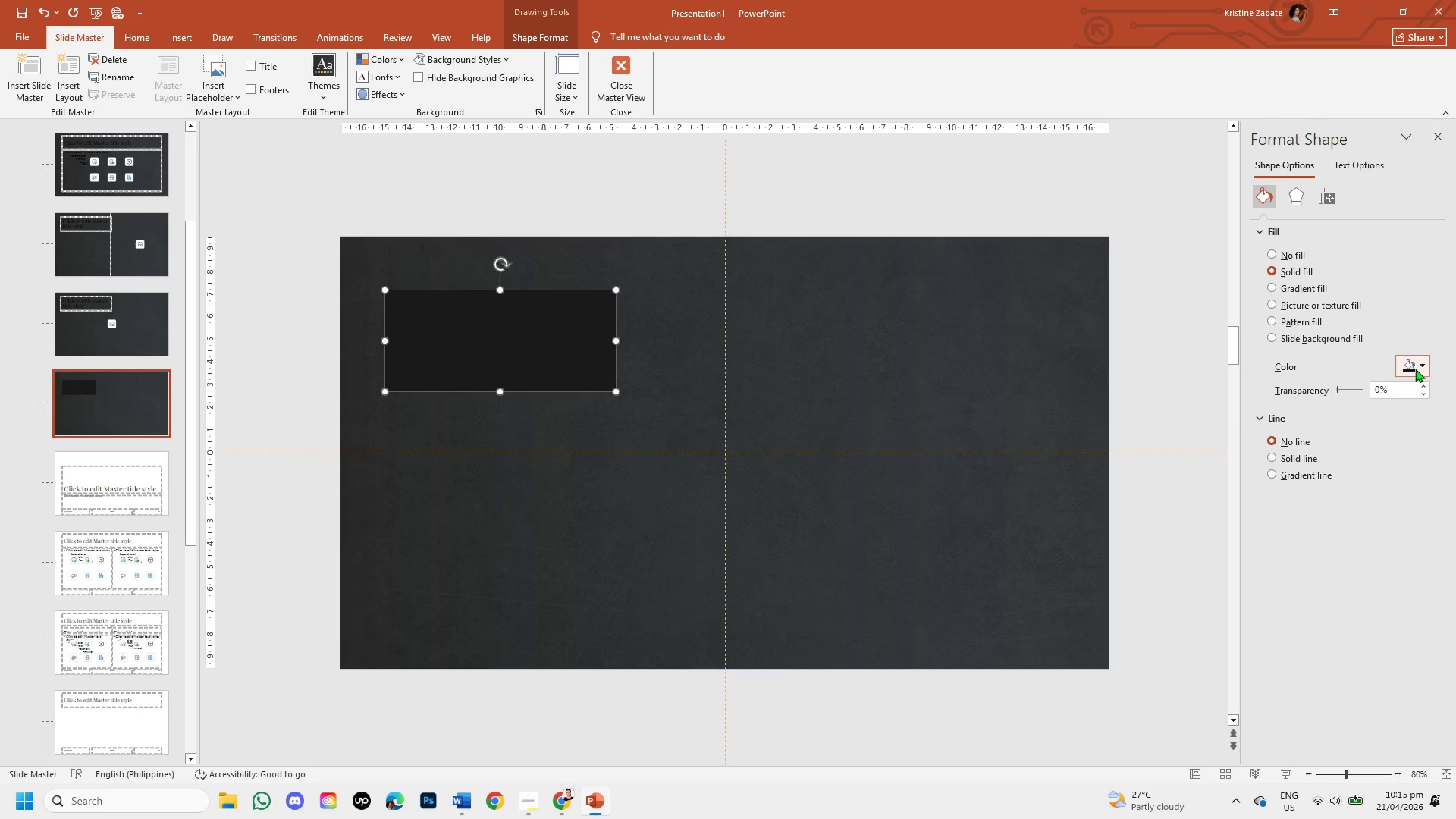 
left_click([1420, 359])
 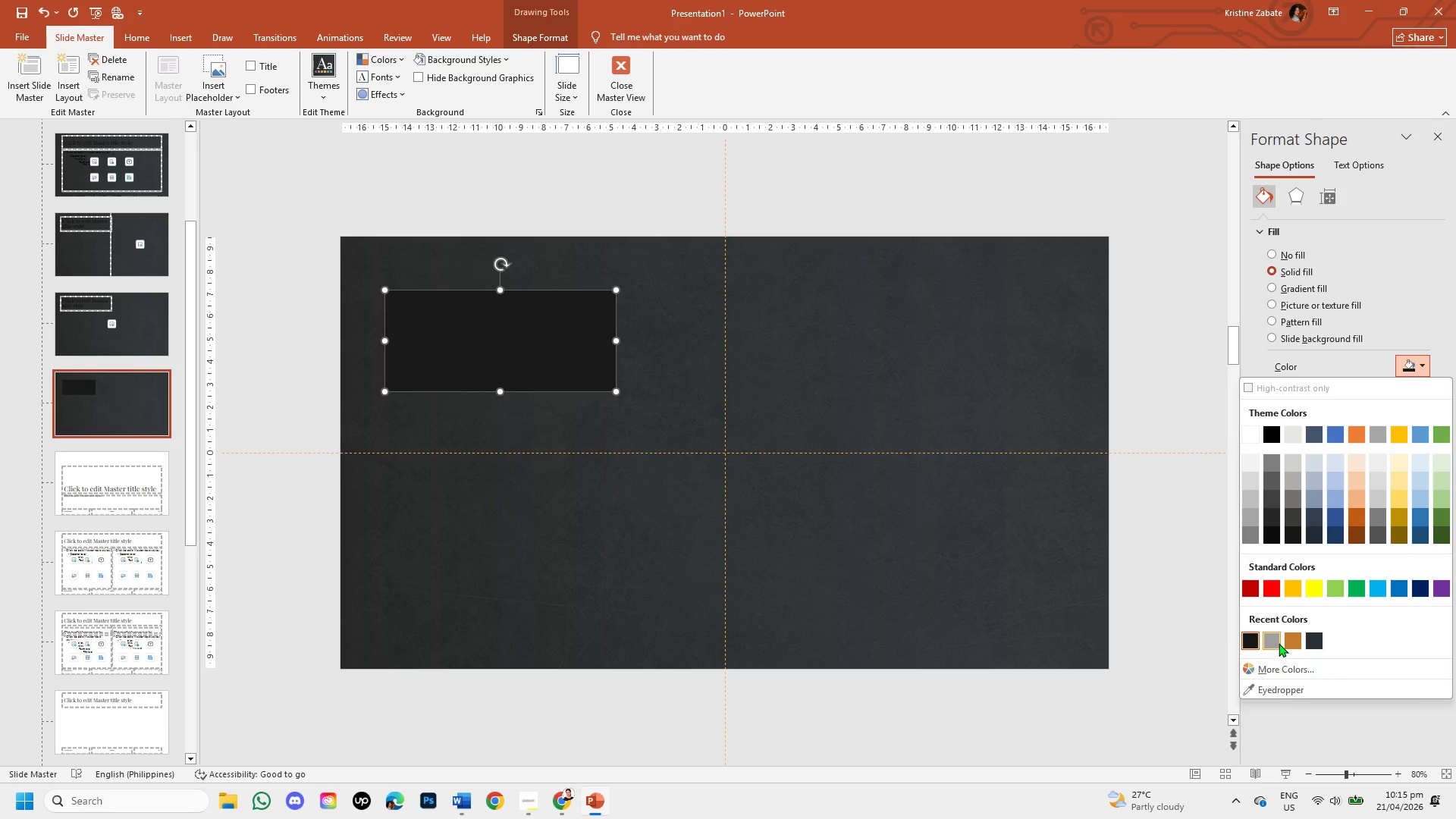 
left_click([1291, 643])
 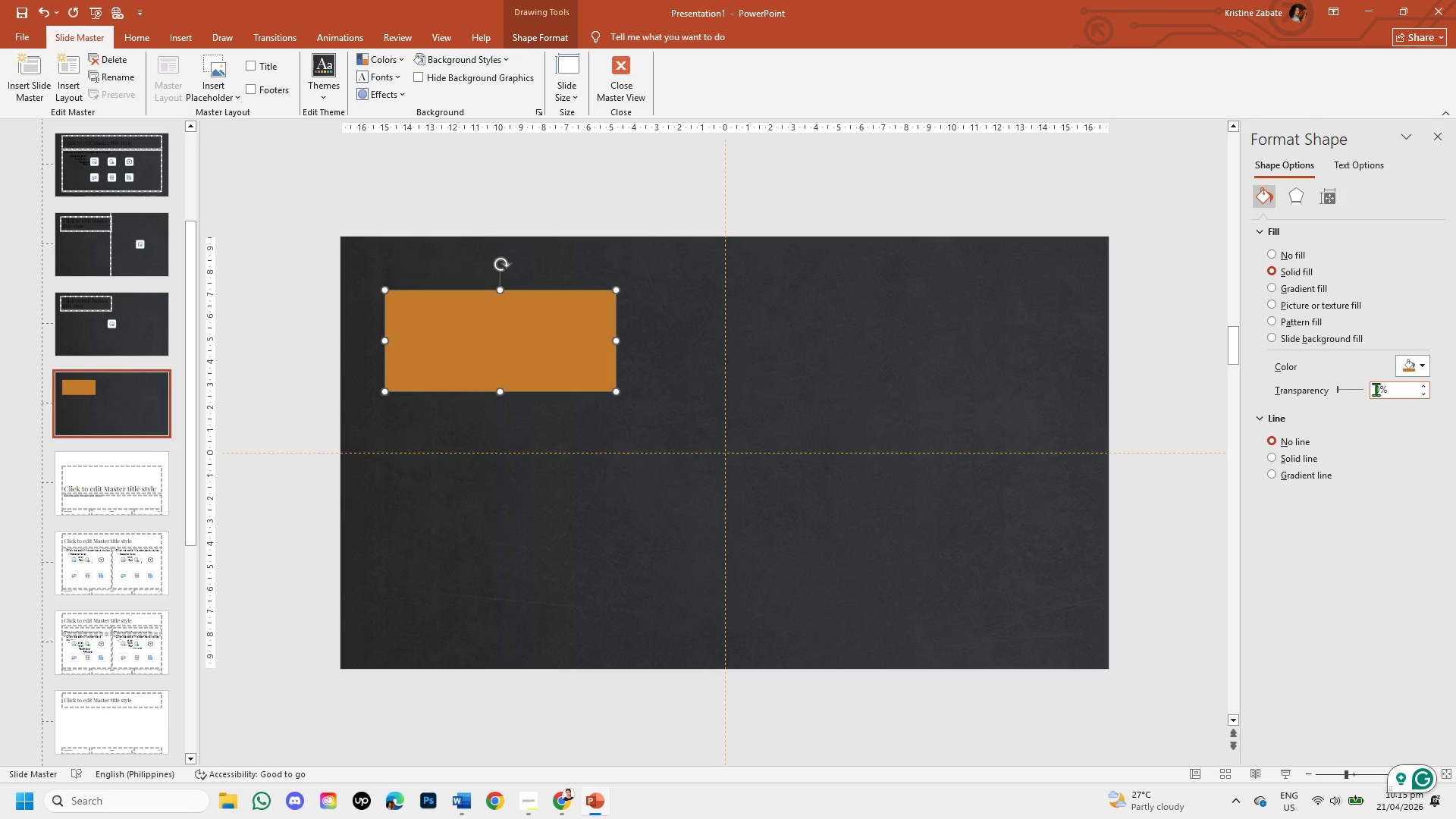 
left_click([1379, 389])
 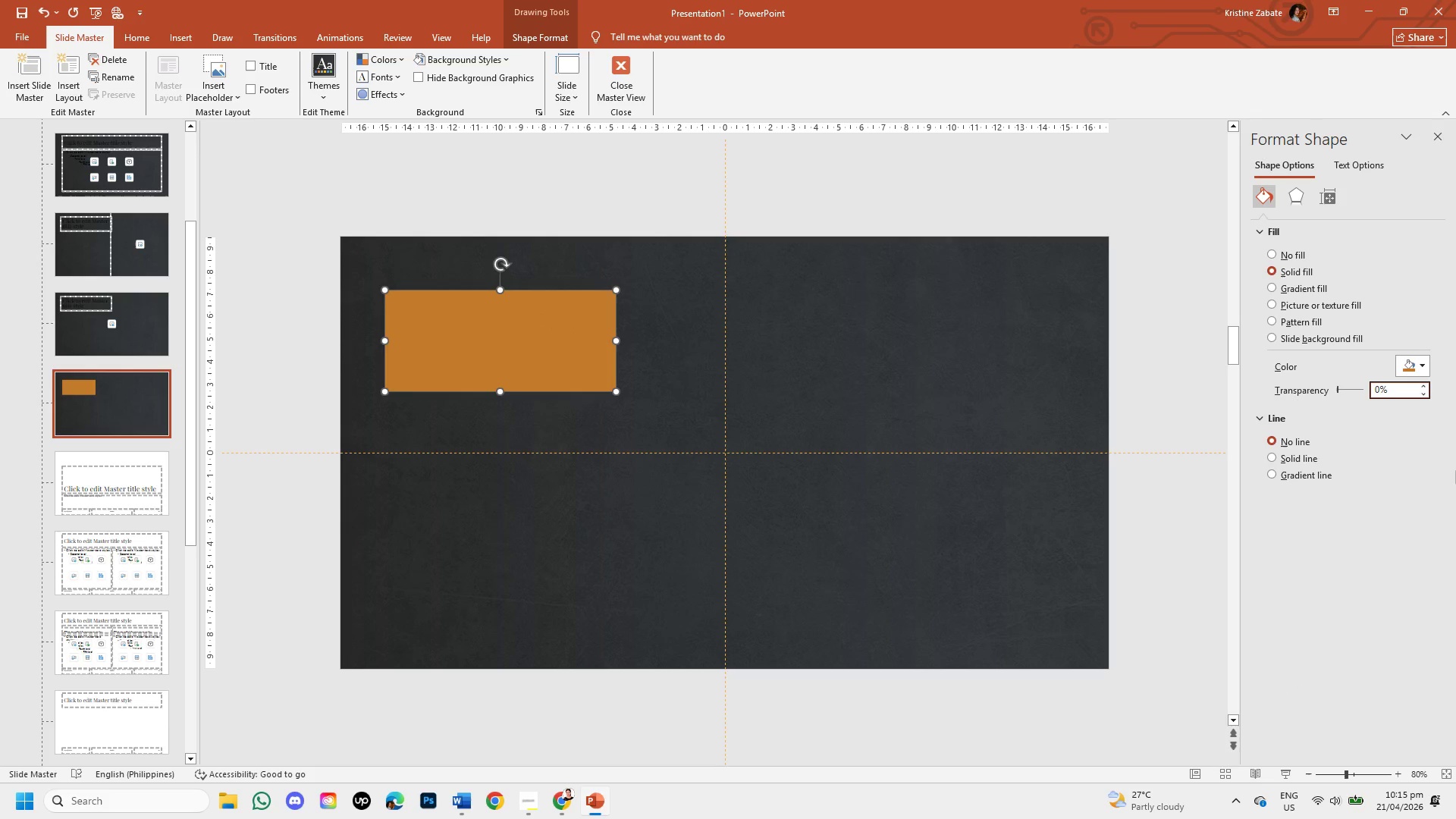 
key(Backspace)
 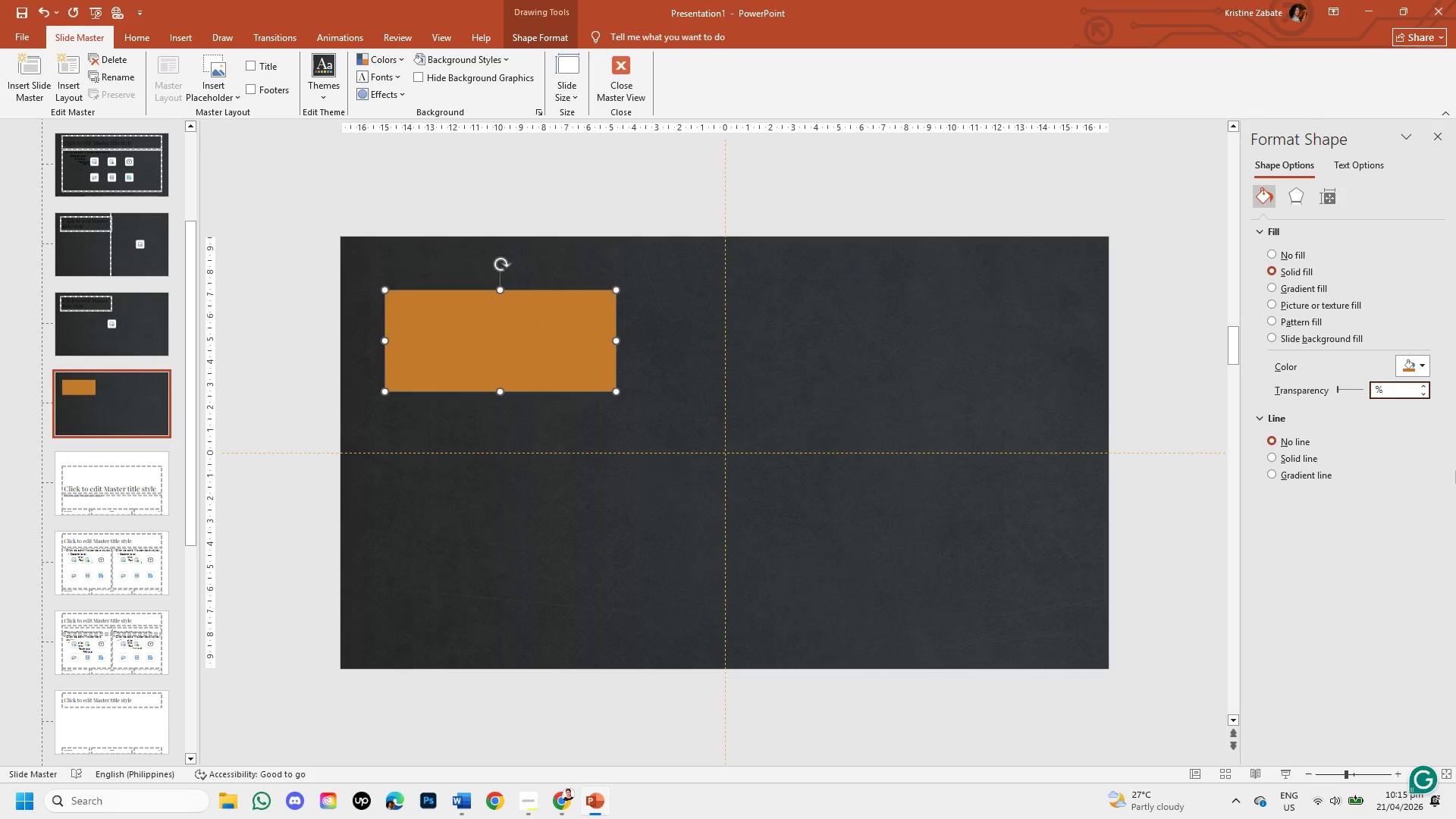 
key(Numpad9)
 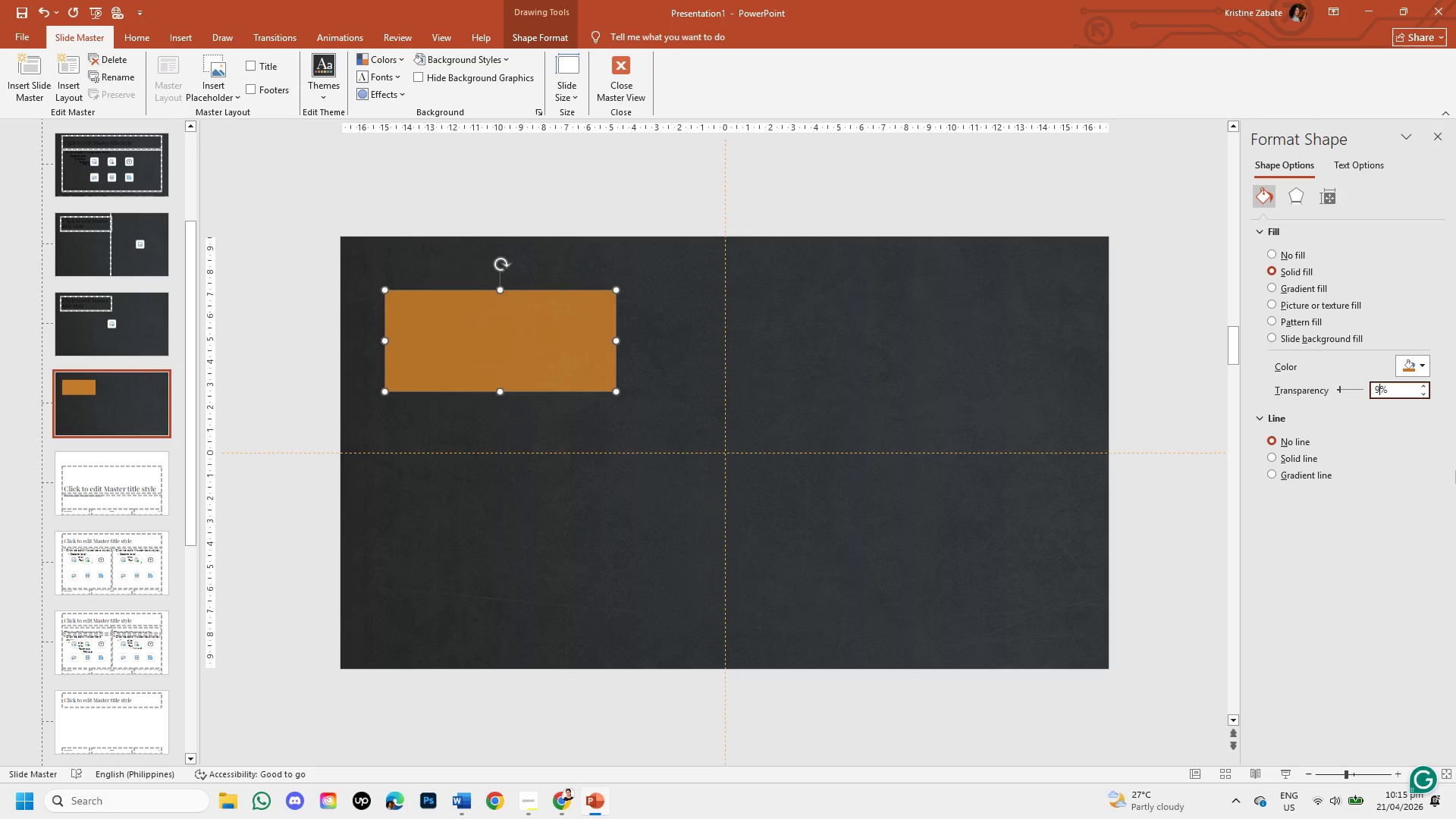 
key(Numpad0)
 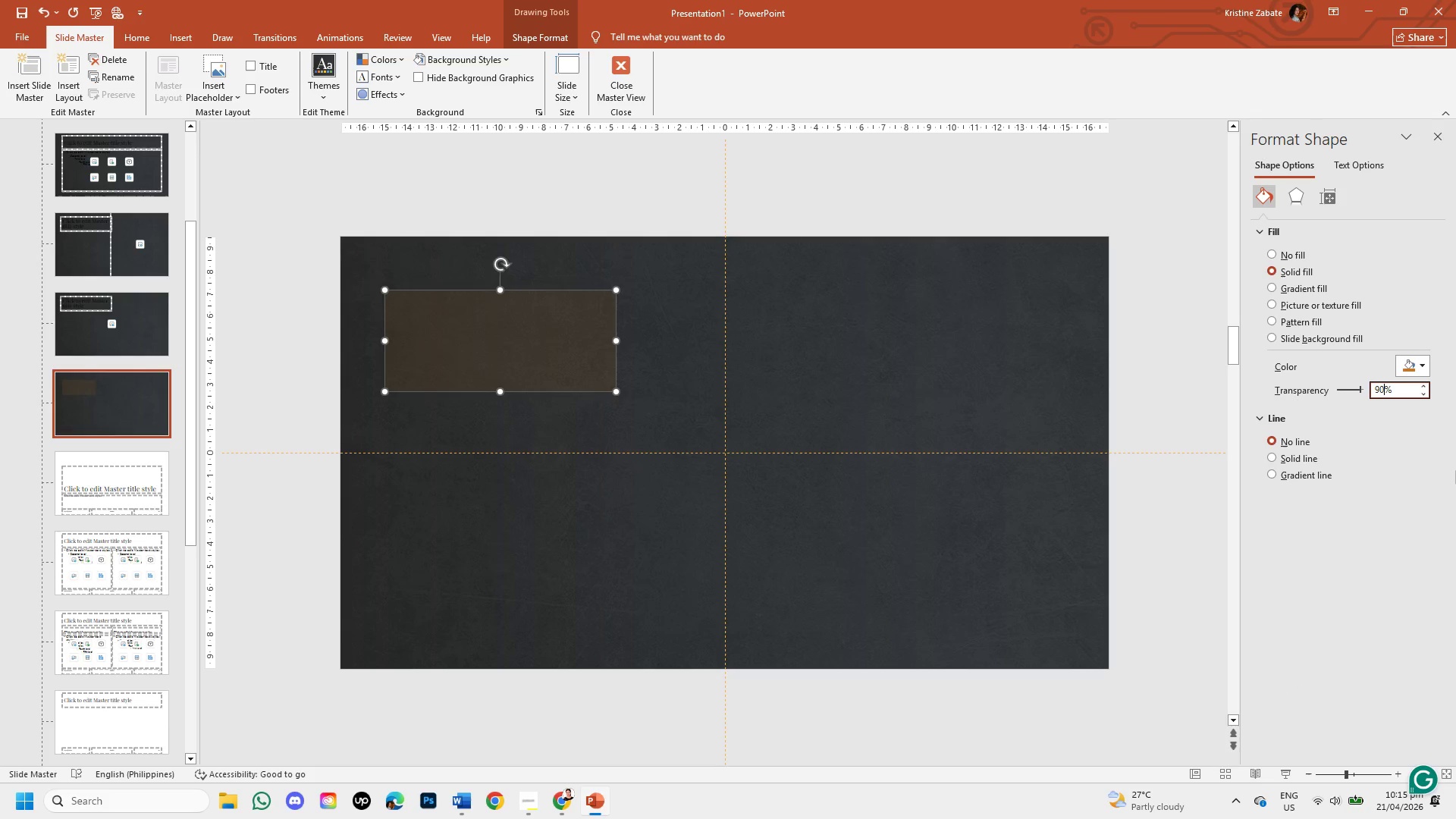 
key(Backspace)
 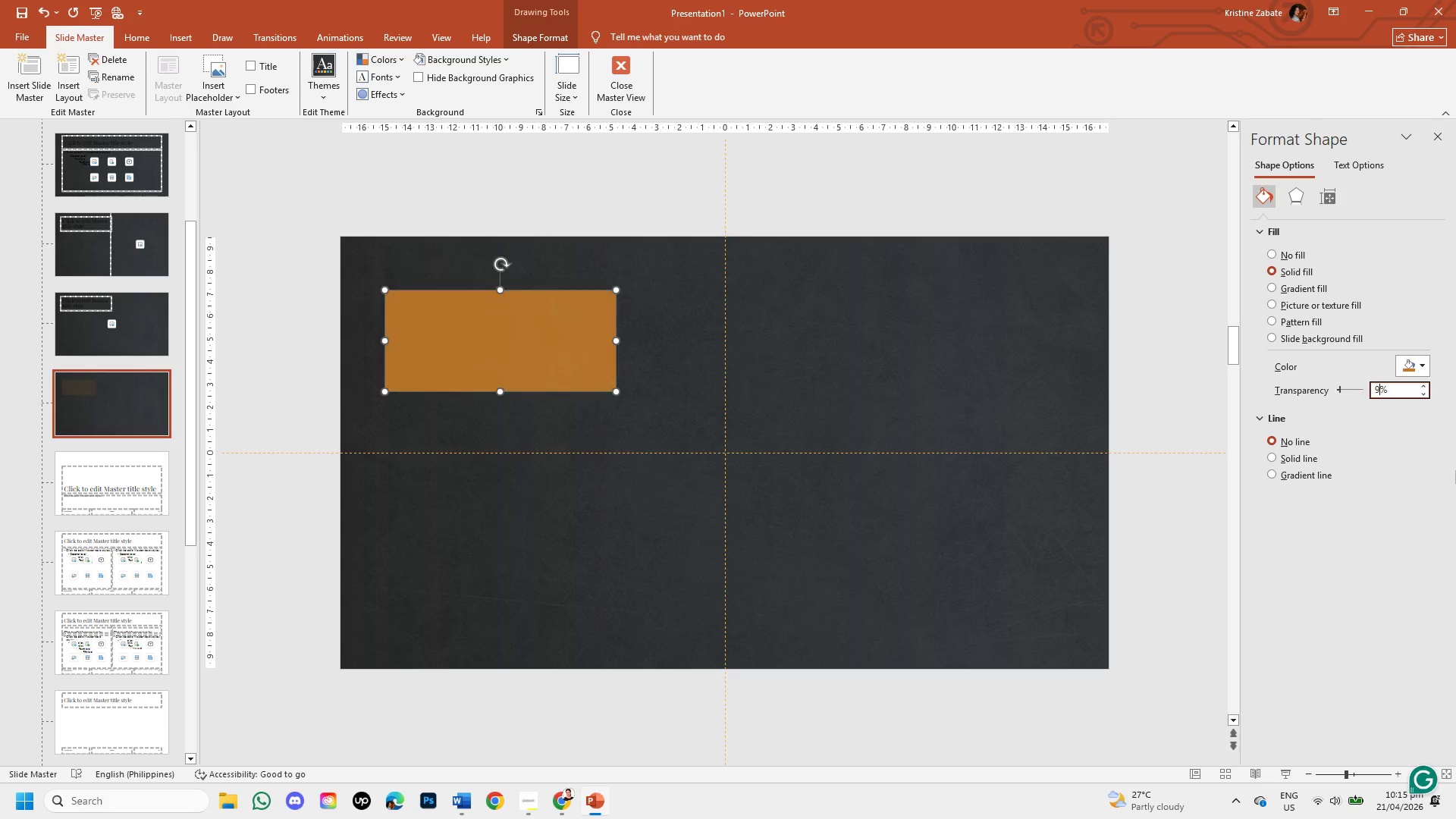 
key(Backspace)
 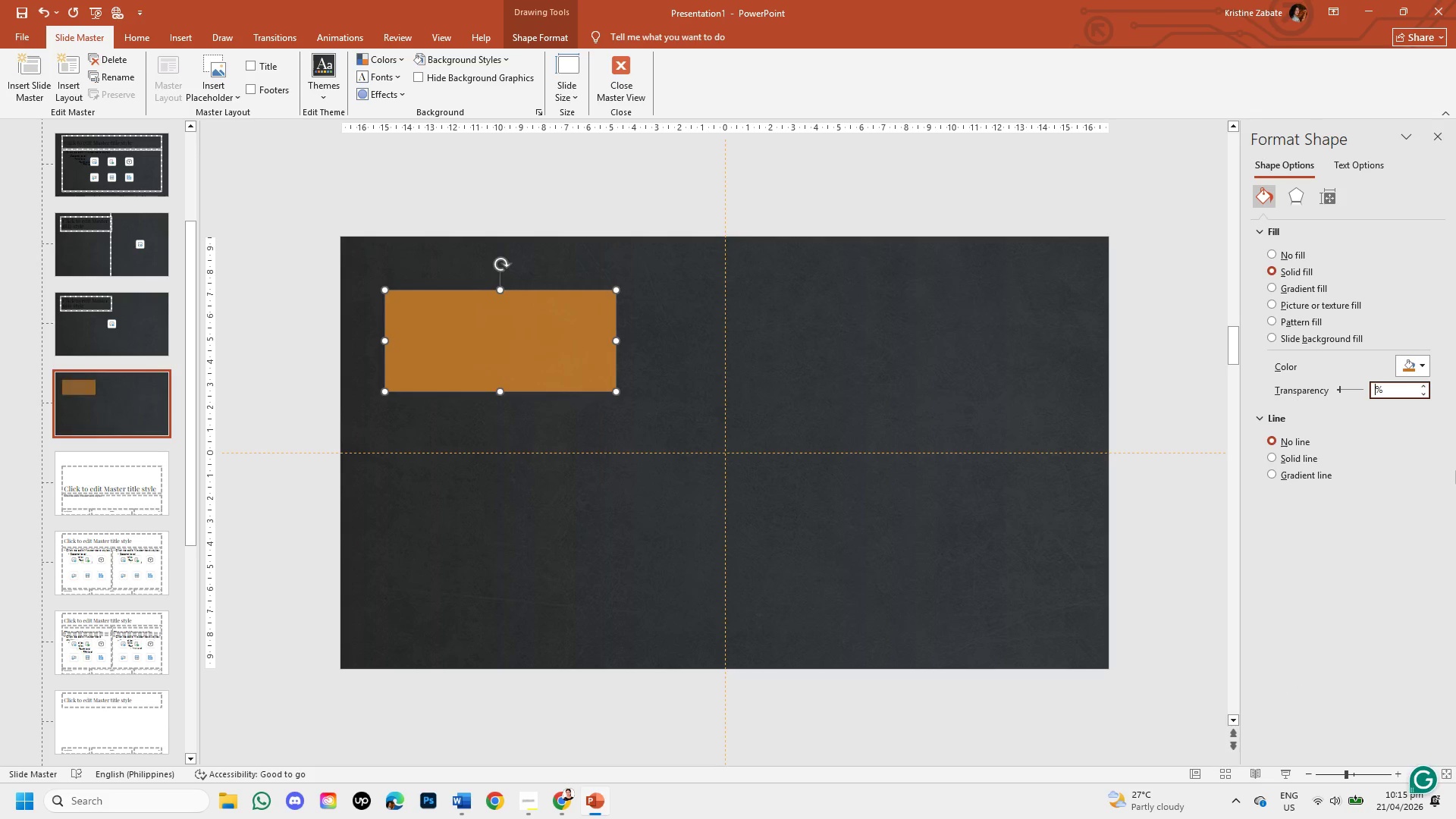 
key(Numpad6)
 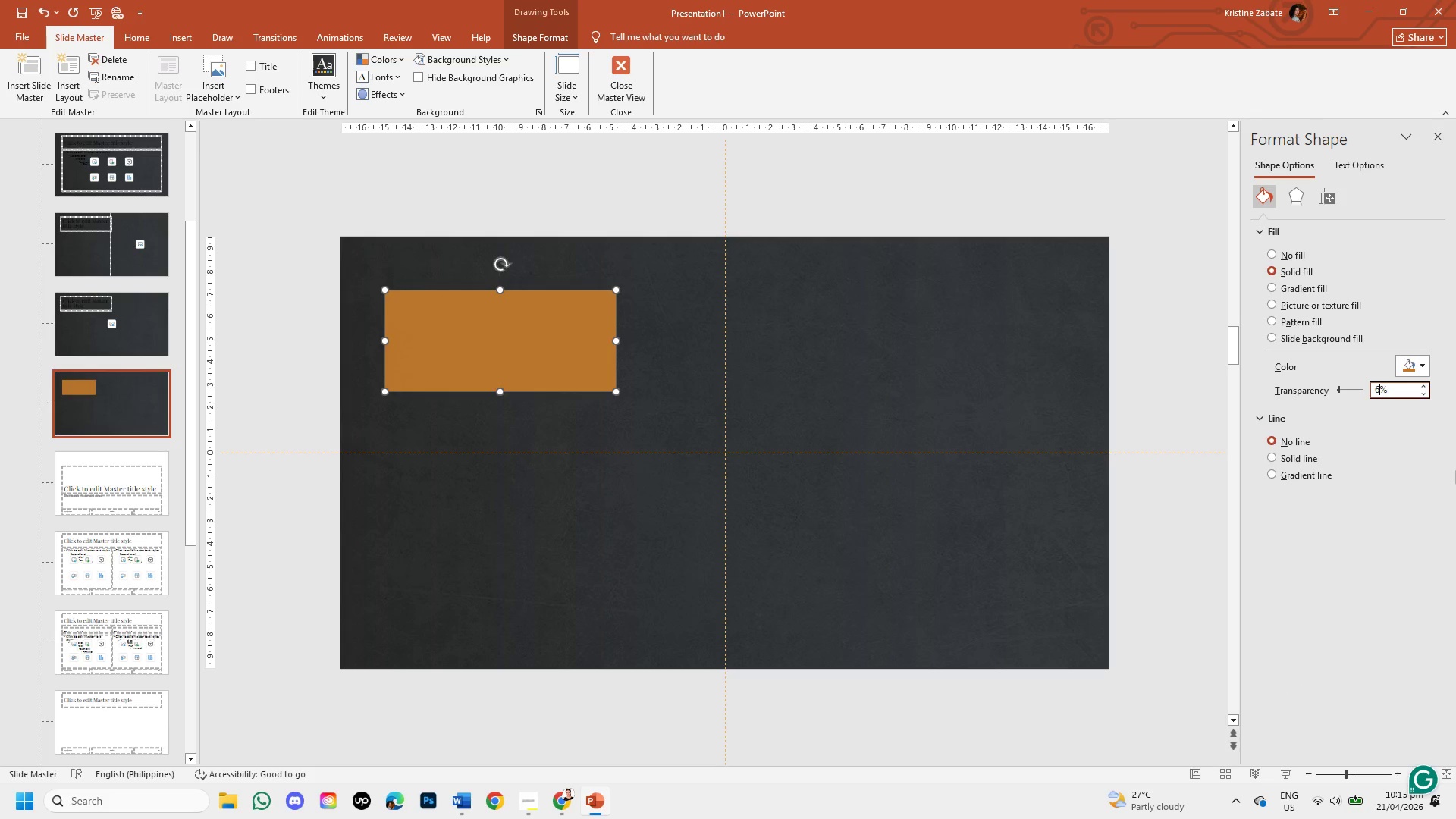 
key(Numpad0)
 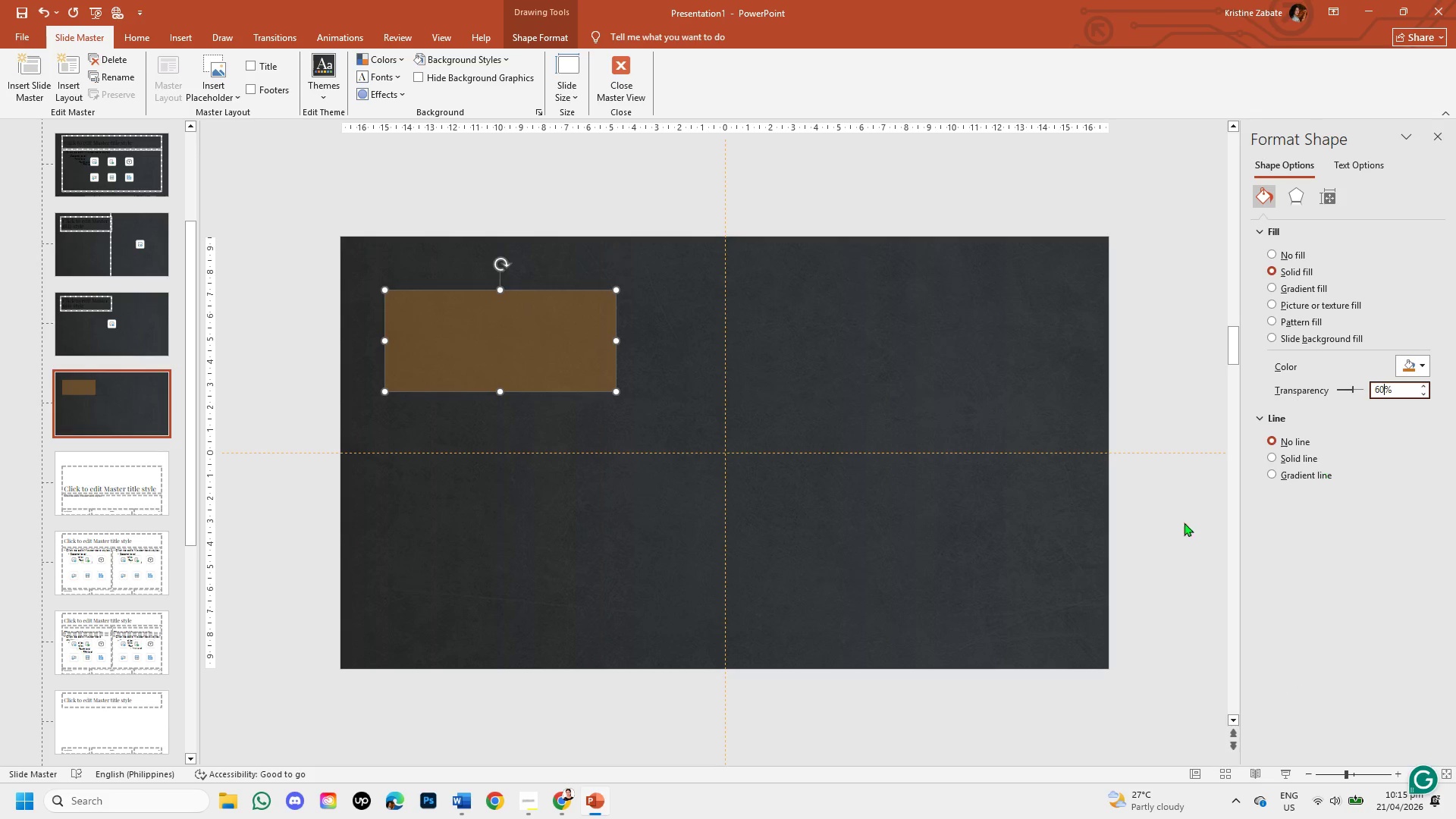 
left_click([864, 463])
 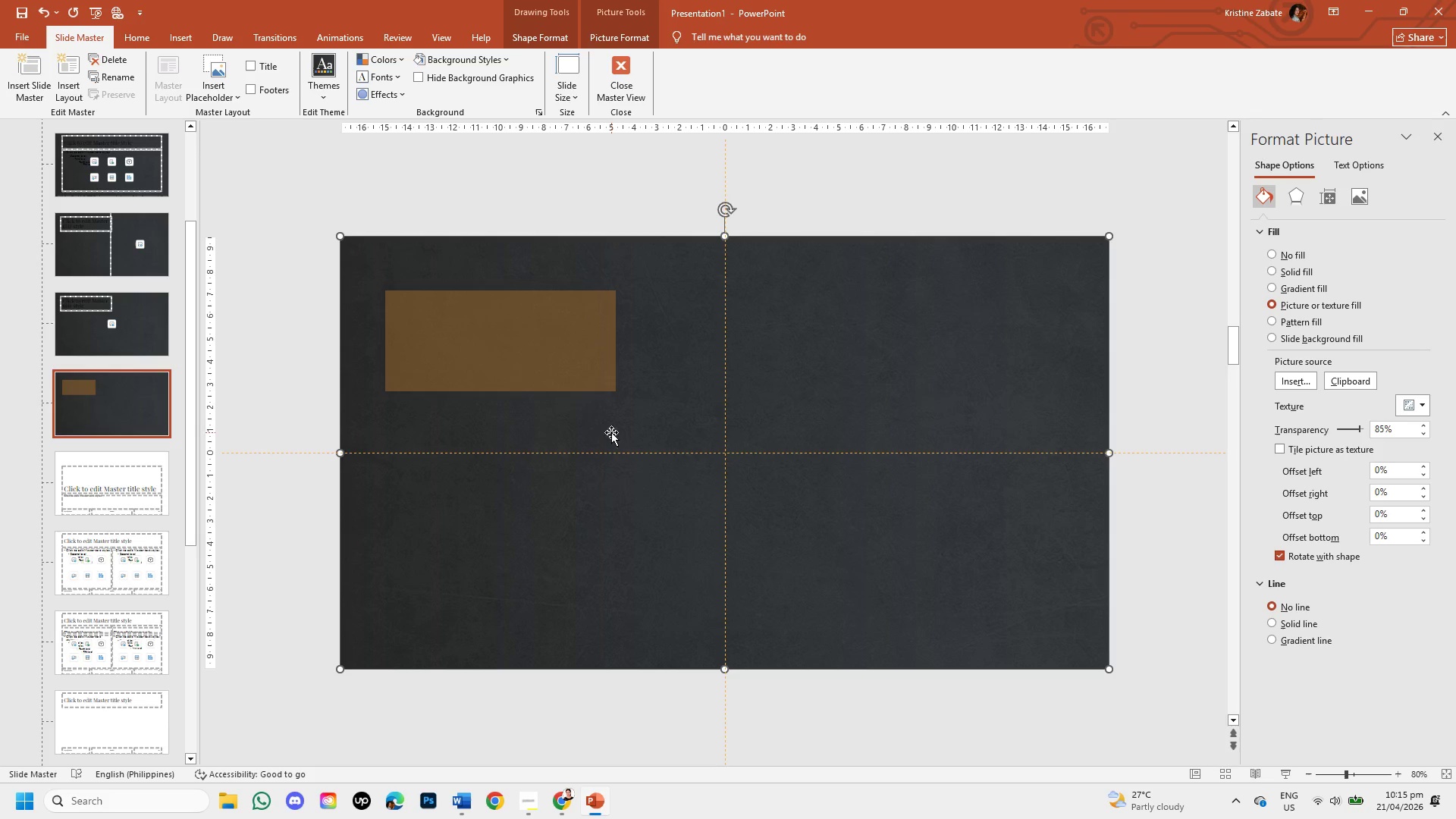 
left_click([560, 366])
 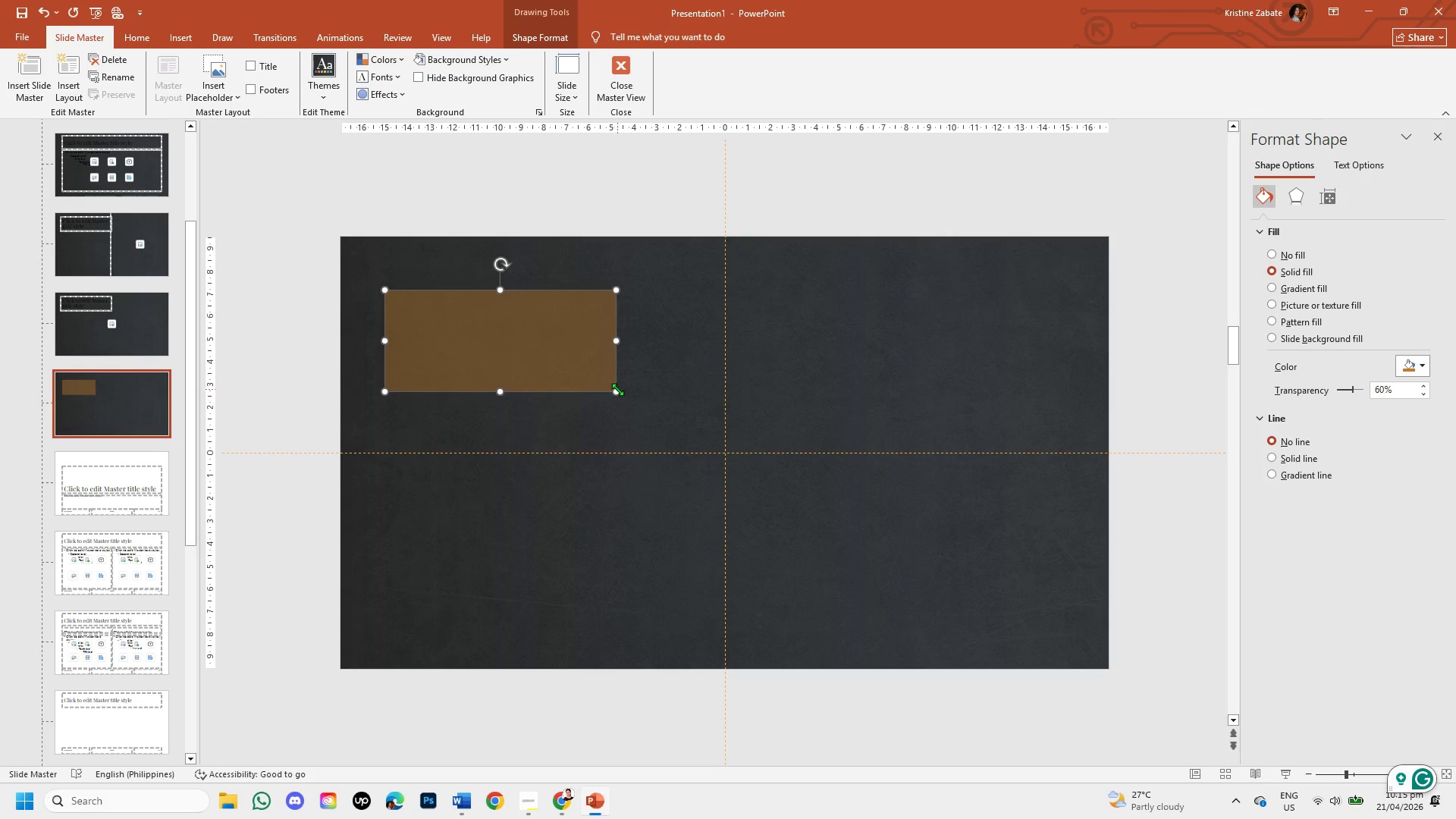 
left_click_drag(start_coordinate=[617, 392], to_coordinate=[570, 383])
 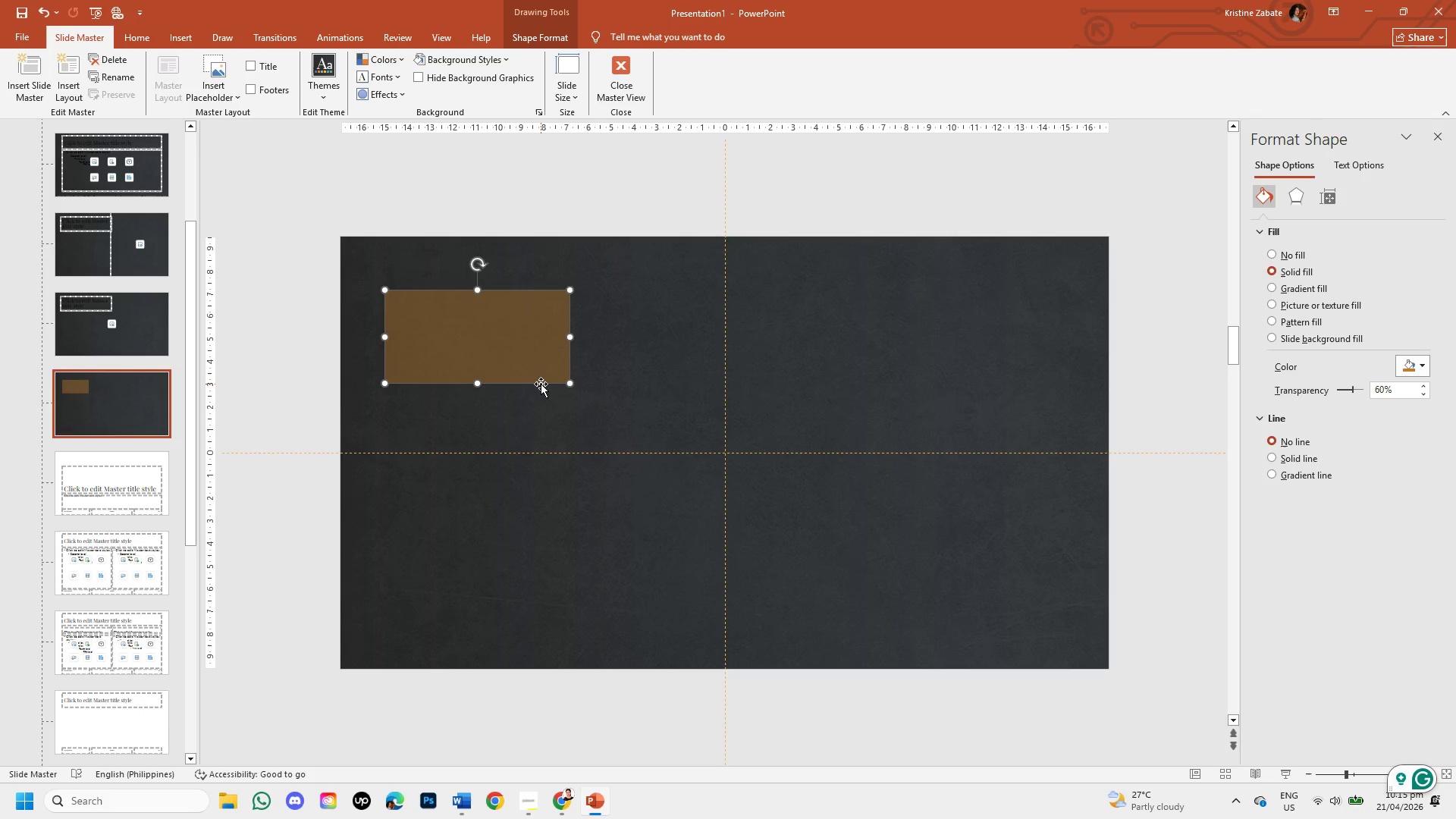 
left_click([541, 384])
 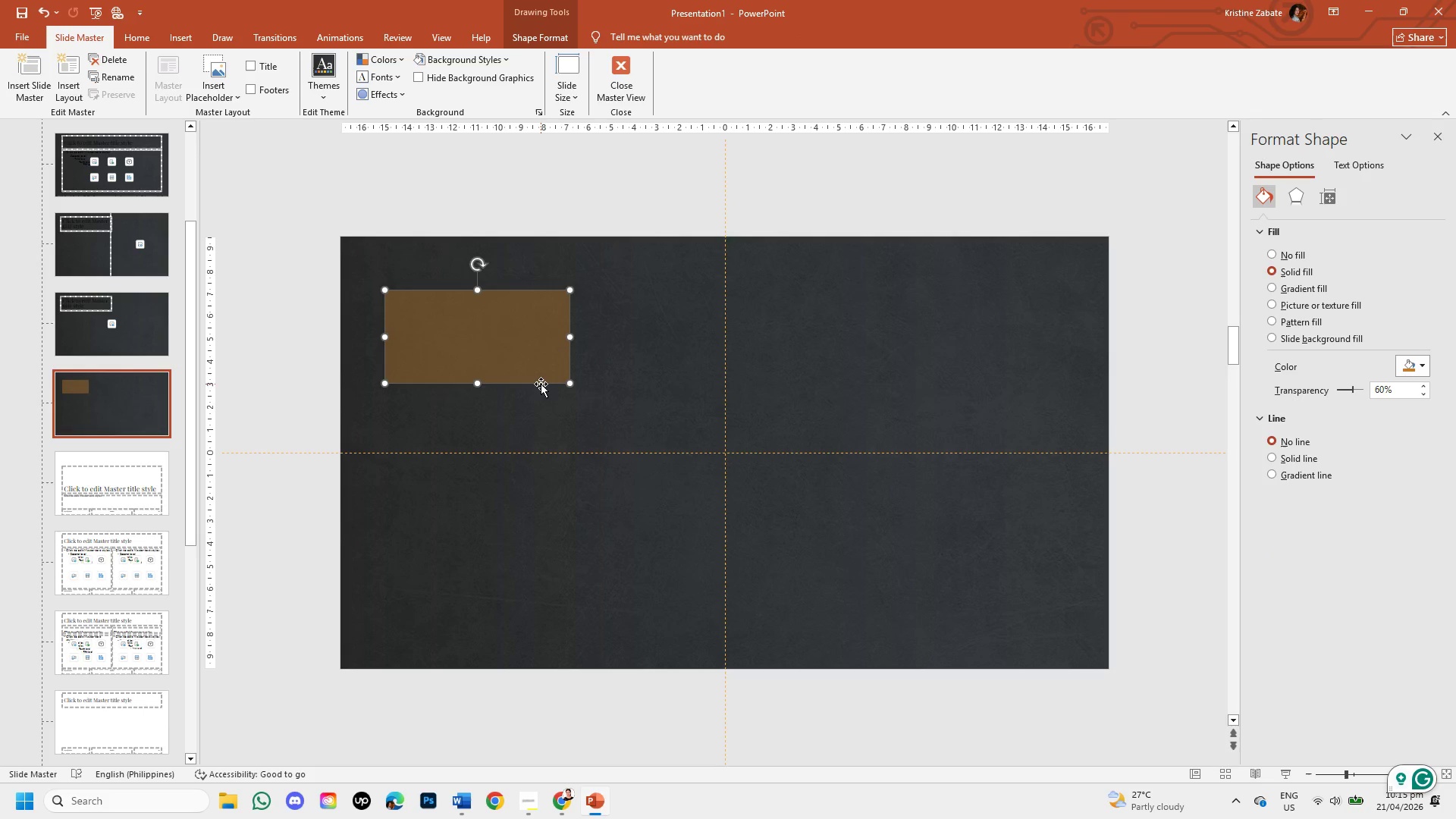 
key(Control+C)
 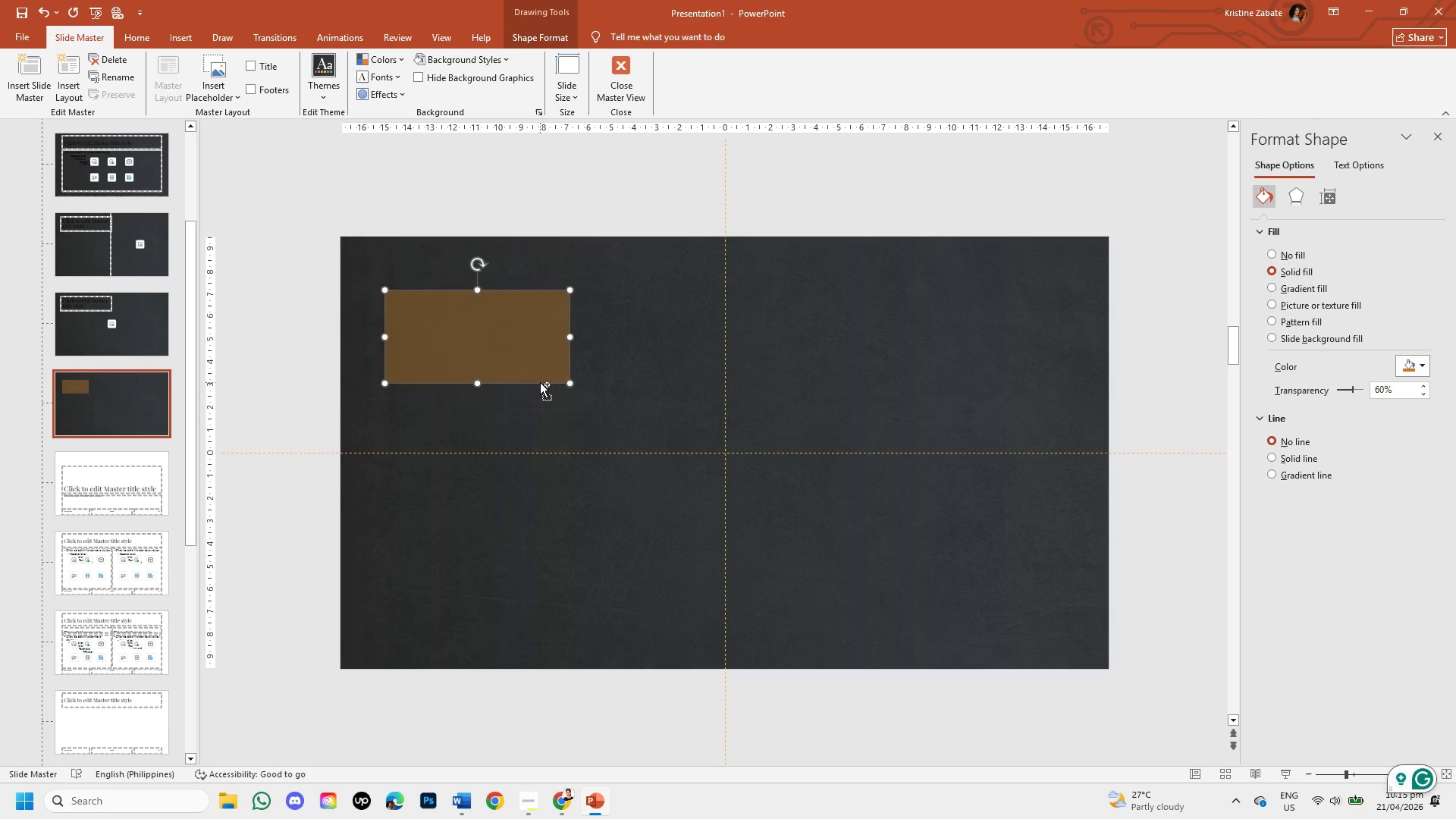 
key(Control+V)
 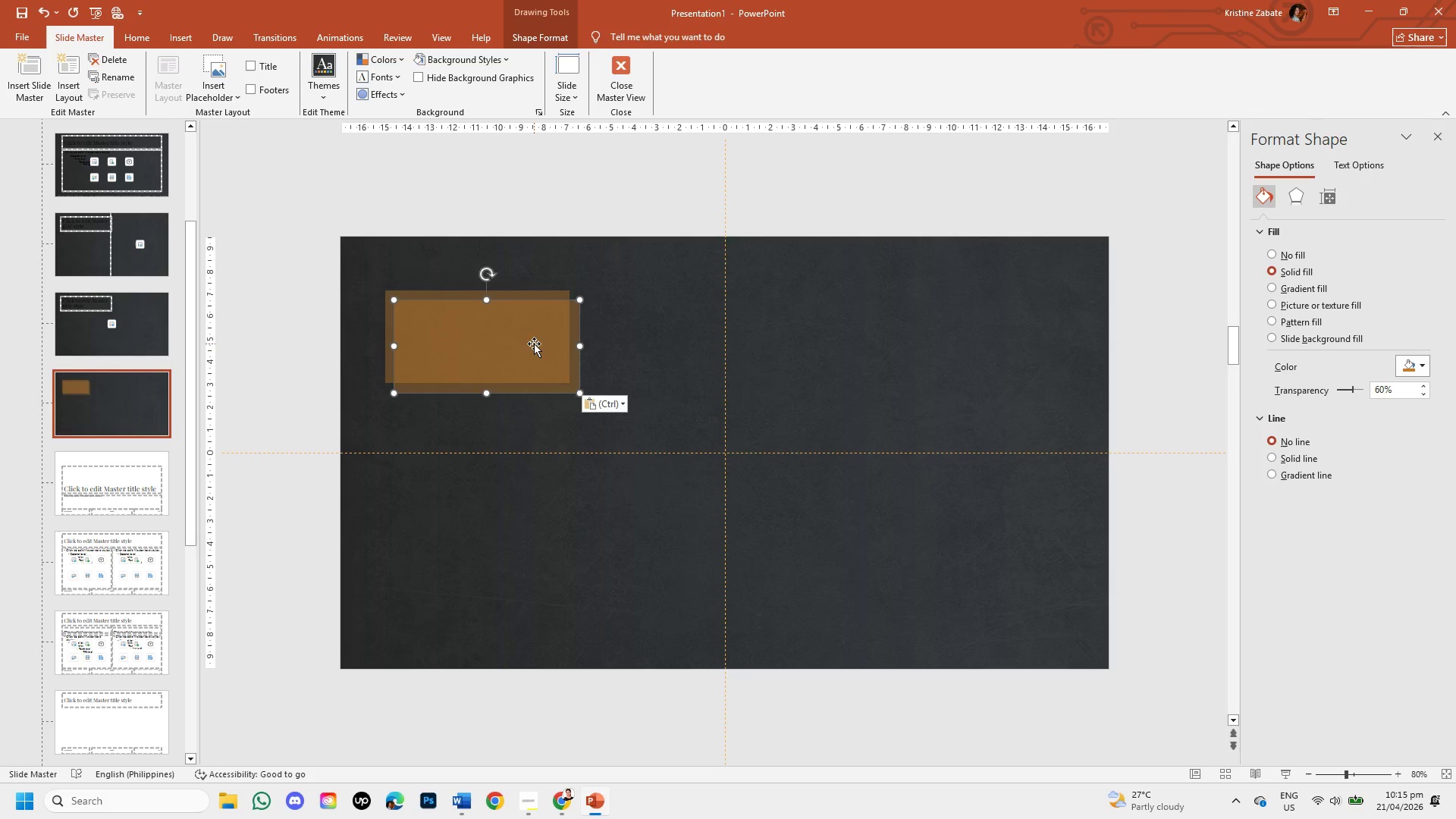 
left_click_drag(start_coordinate=[534, 344], to_coordinate=[755, 339])
 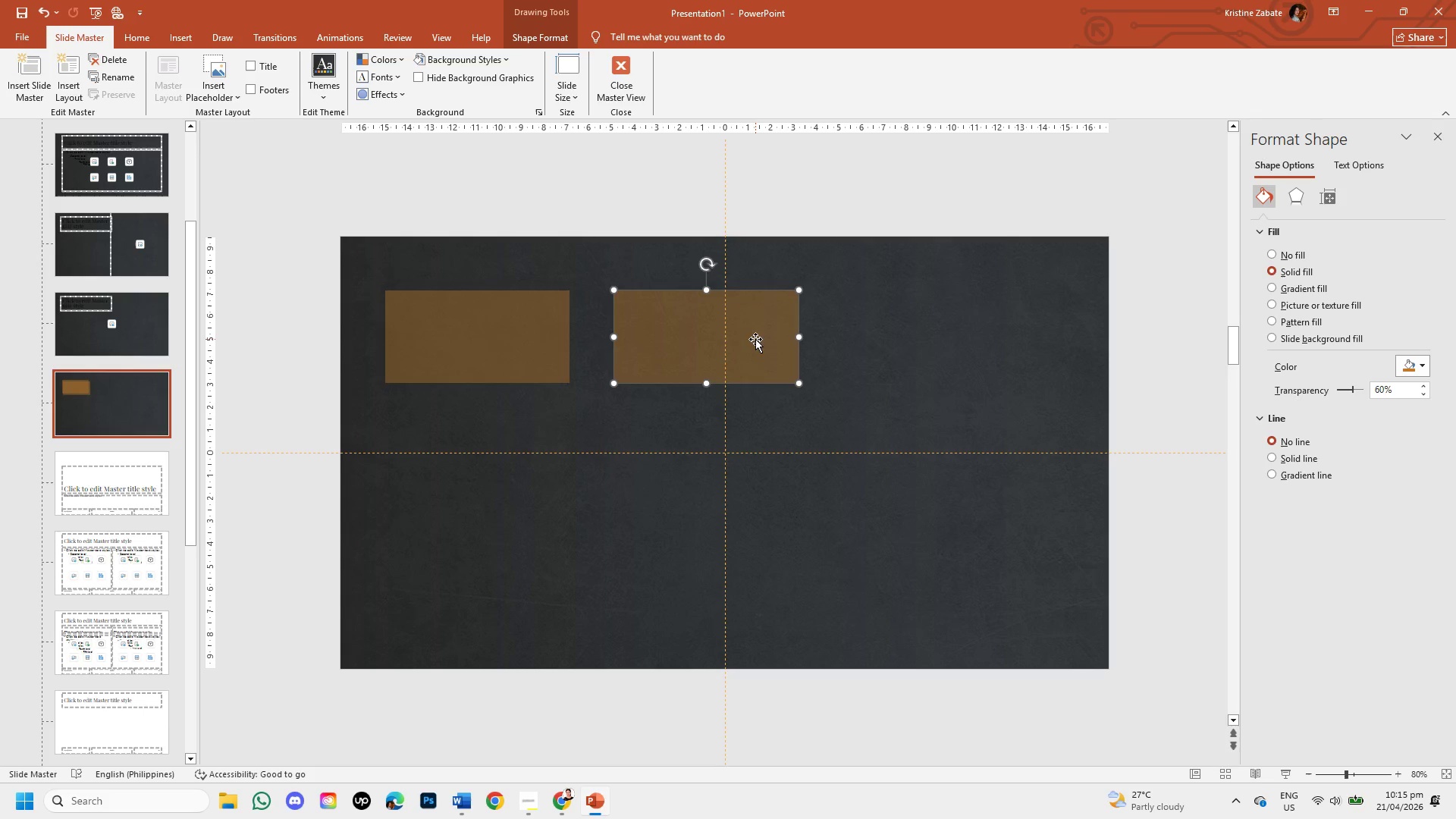 
key(Control+V)
 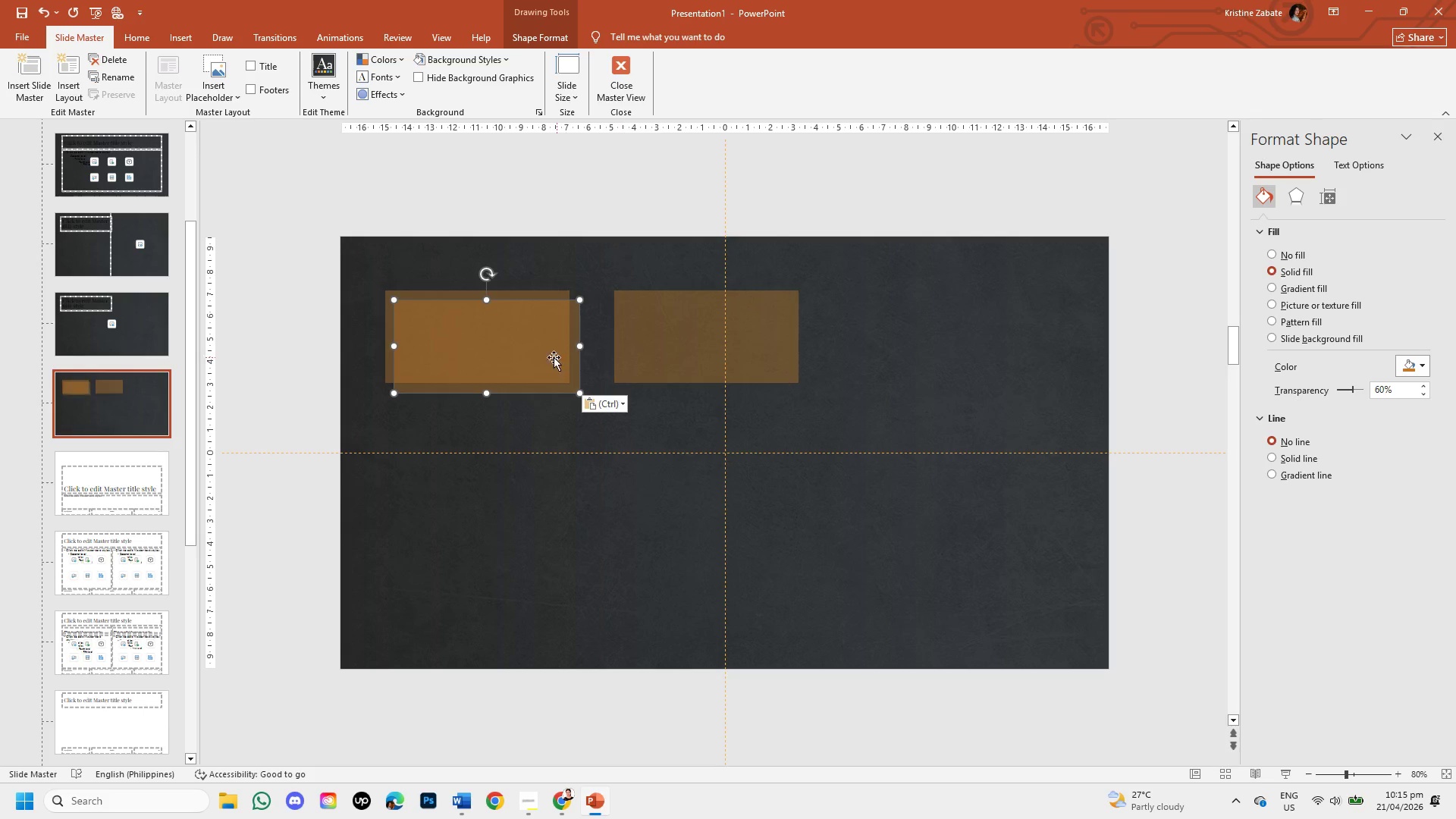 
left_click_drag(start_coordinate=[550, 355], to_coordinate=[1017, 347])
 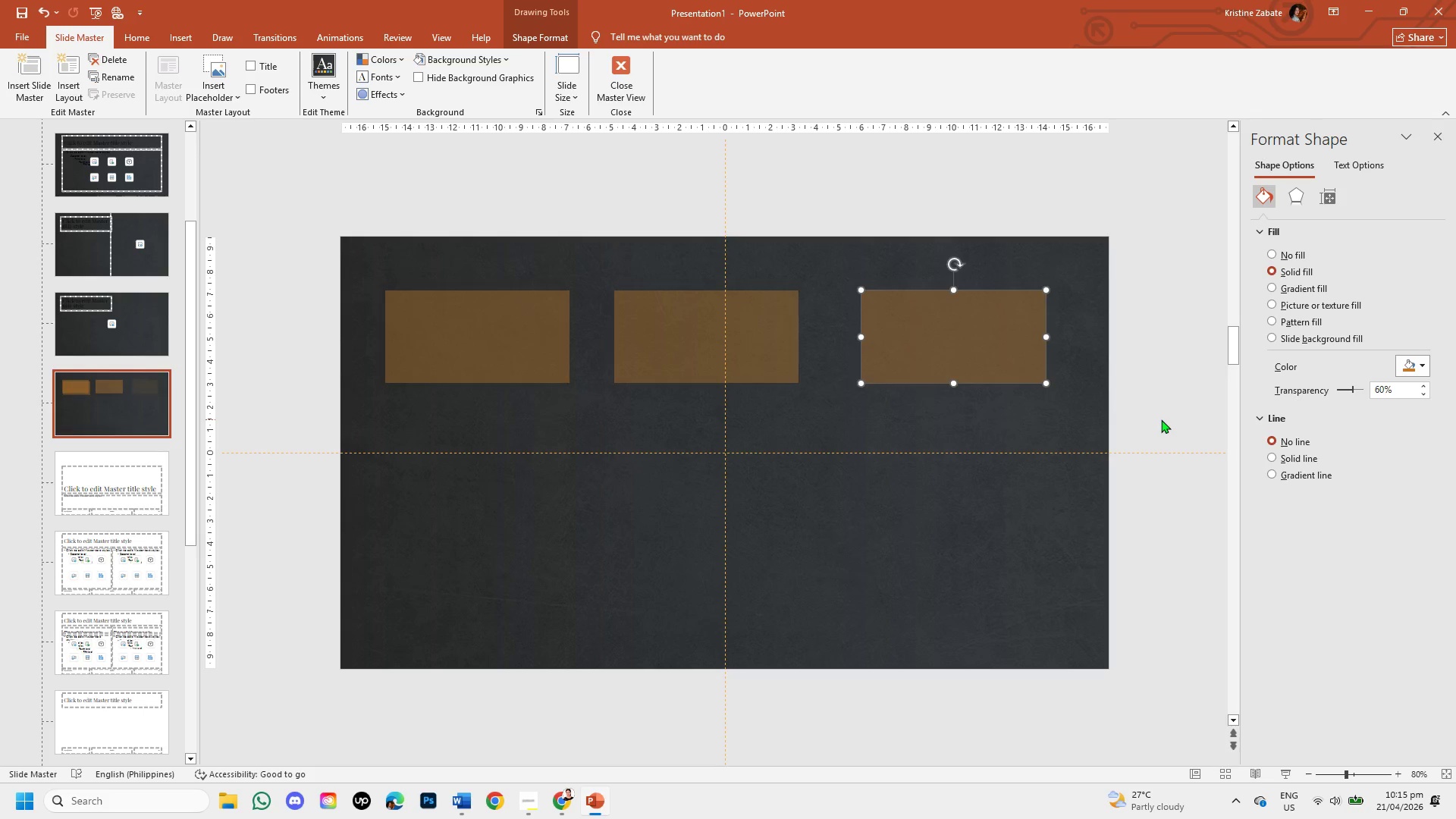 
left_click([1161, 419])
 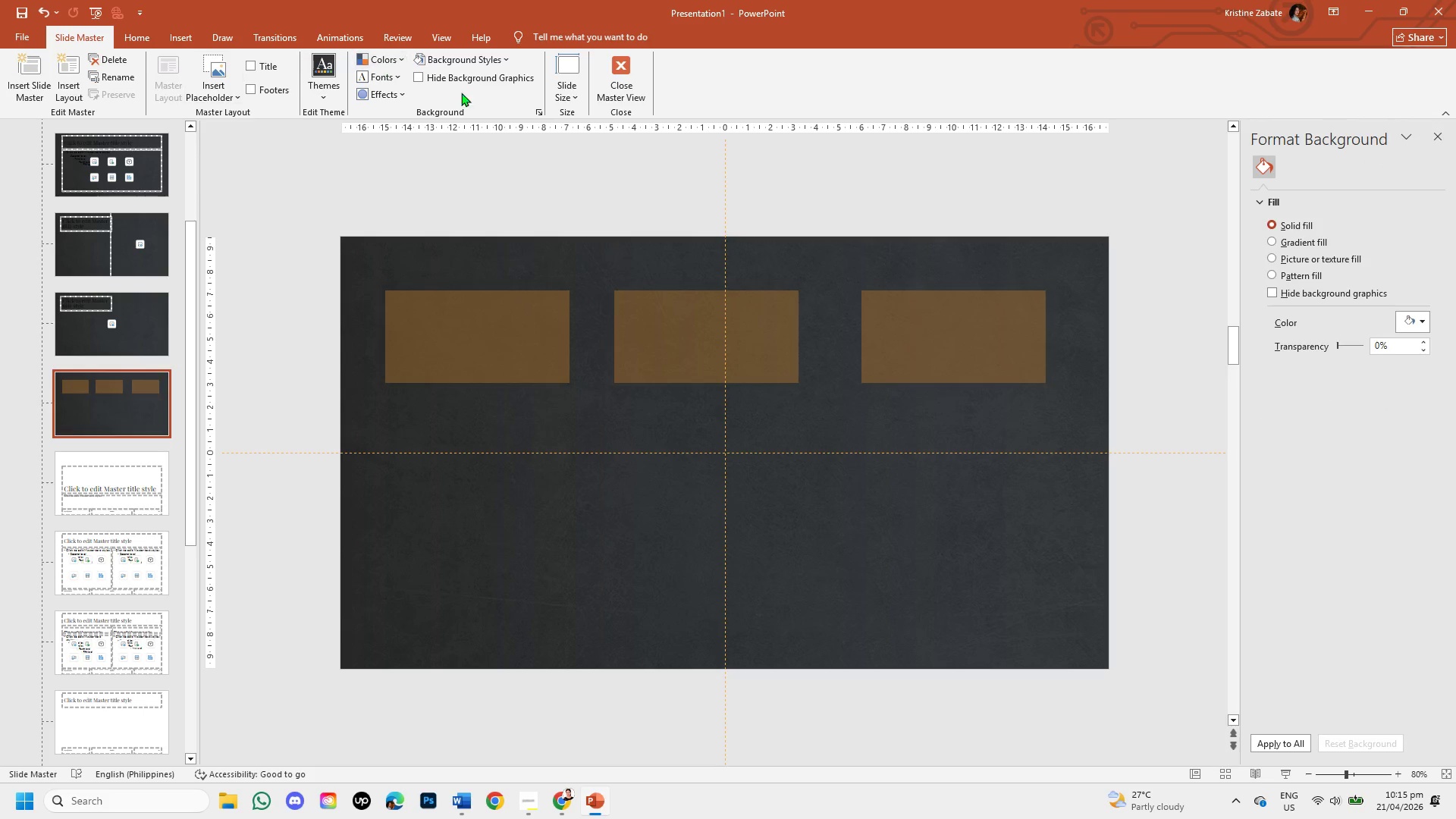 
left_click([618, 88])
 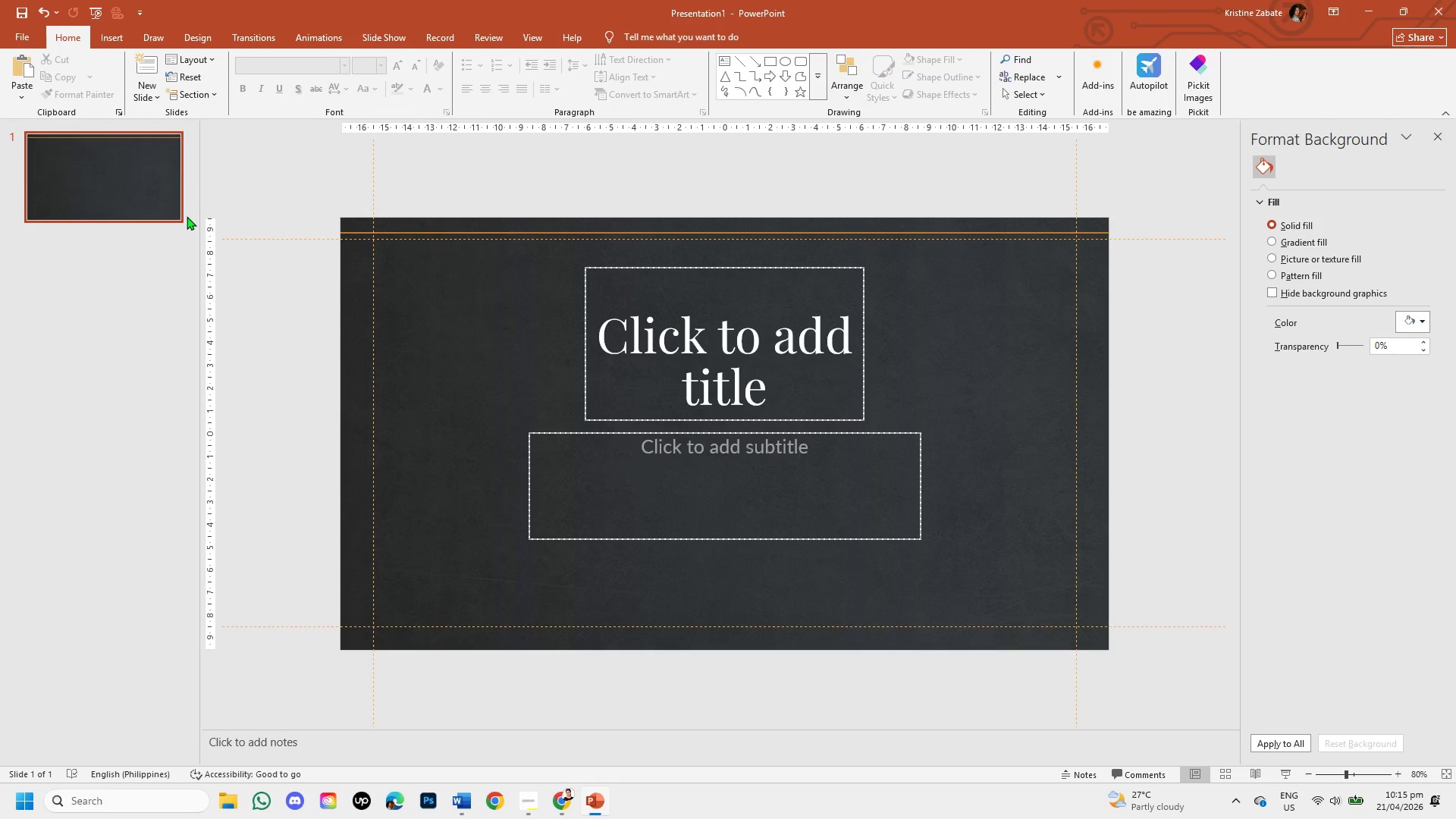 
wait(7.49)
 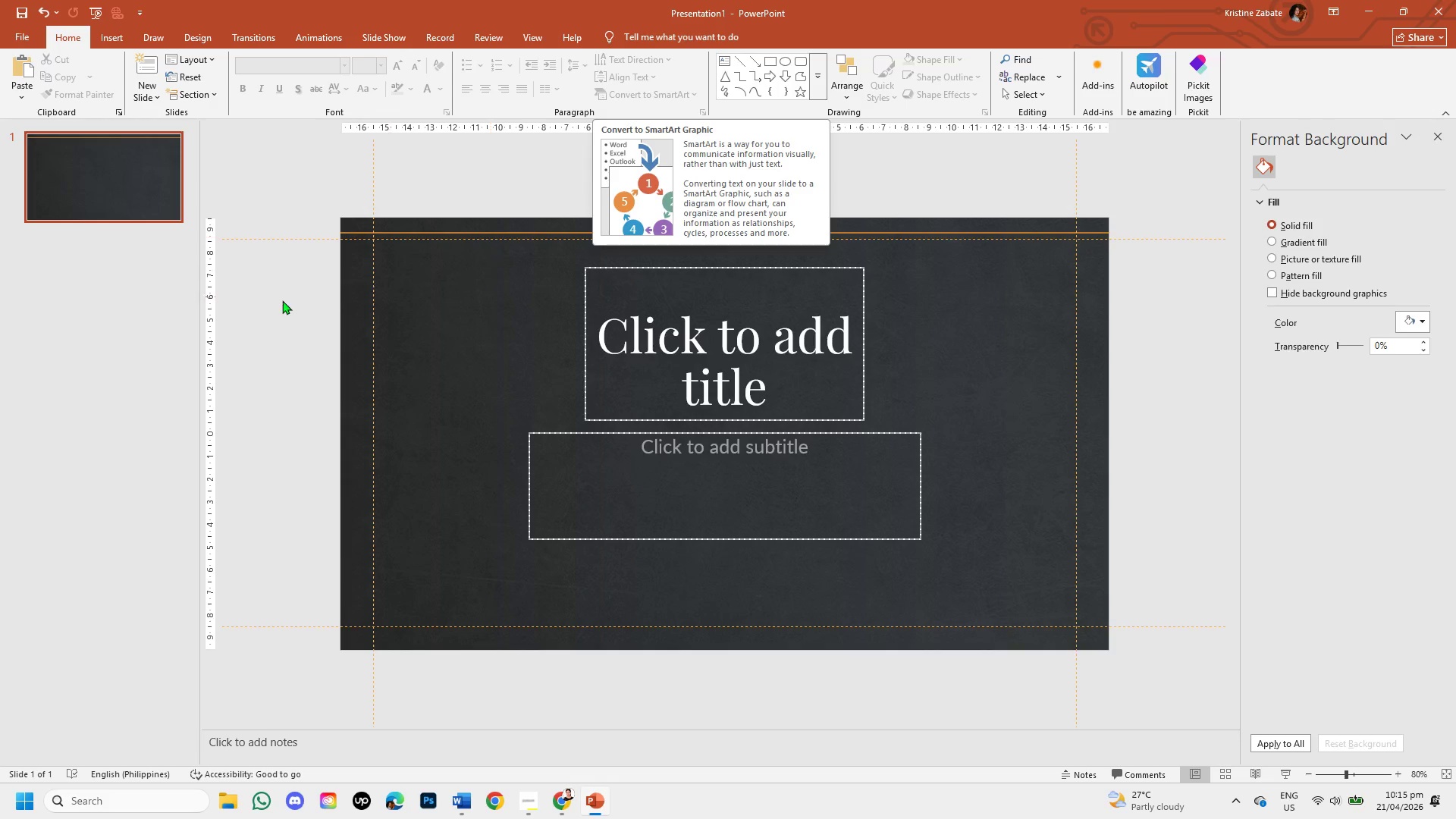 
left_click([529, 33])
 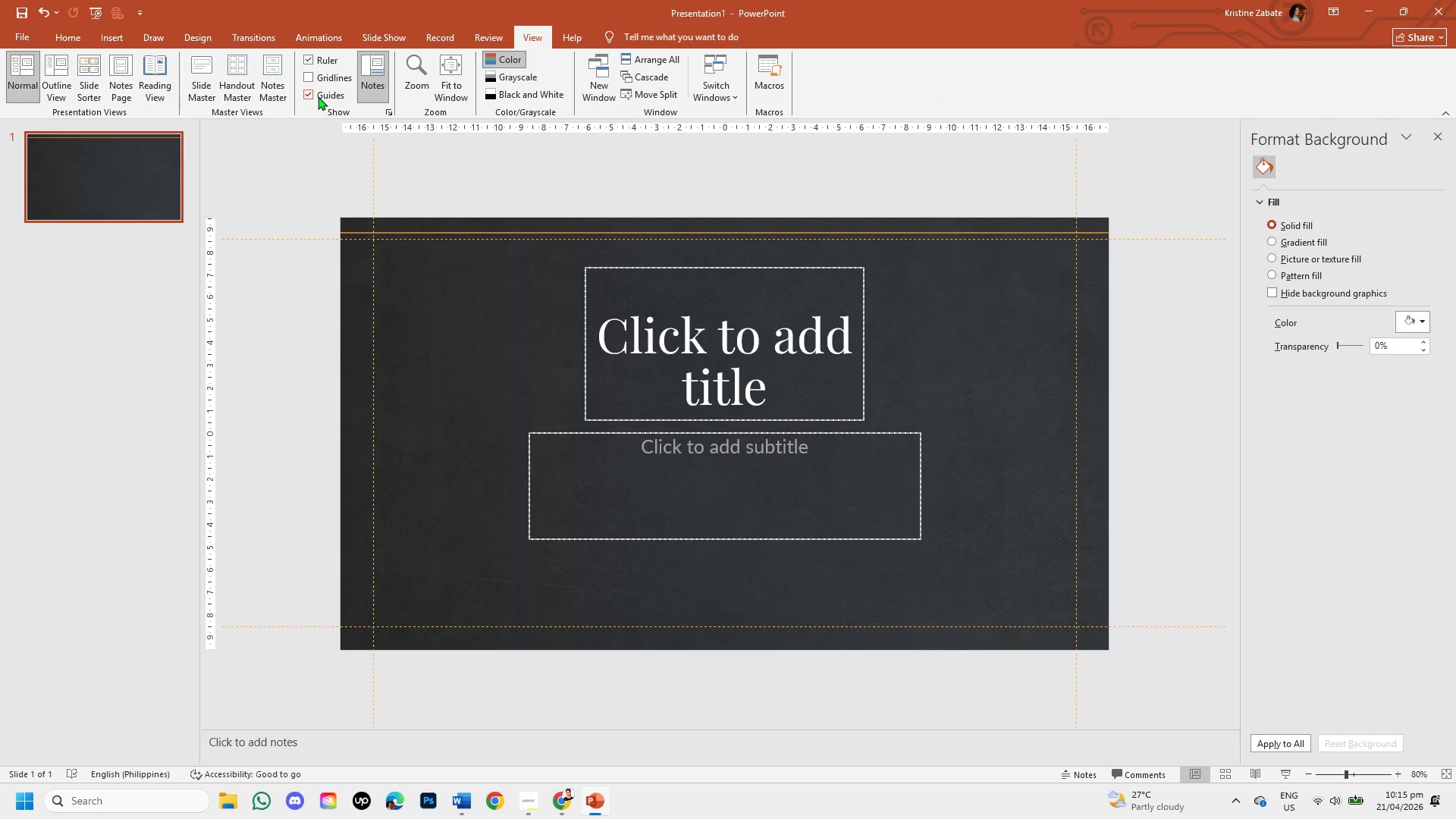 
left_click([308, 95])
 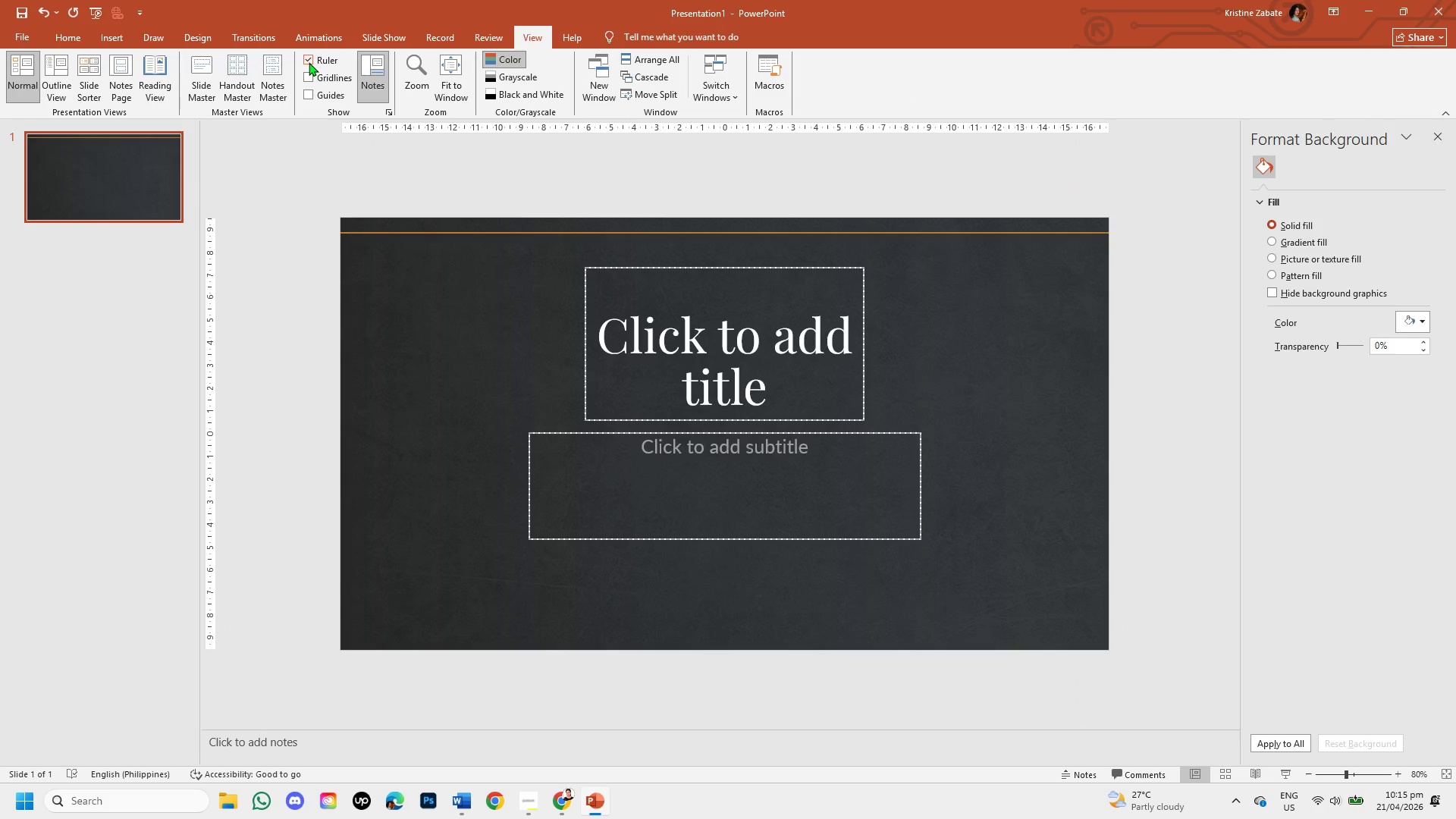 
left_click([309, 62])
 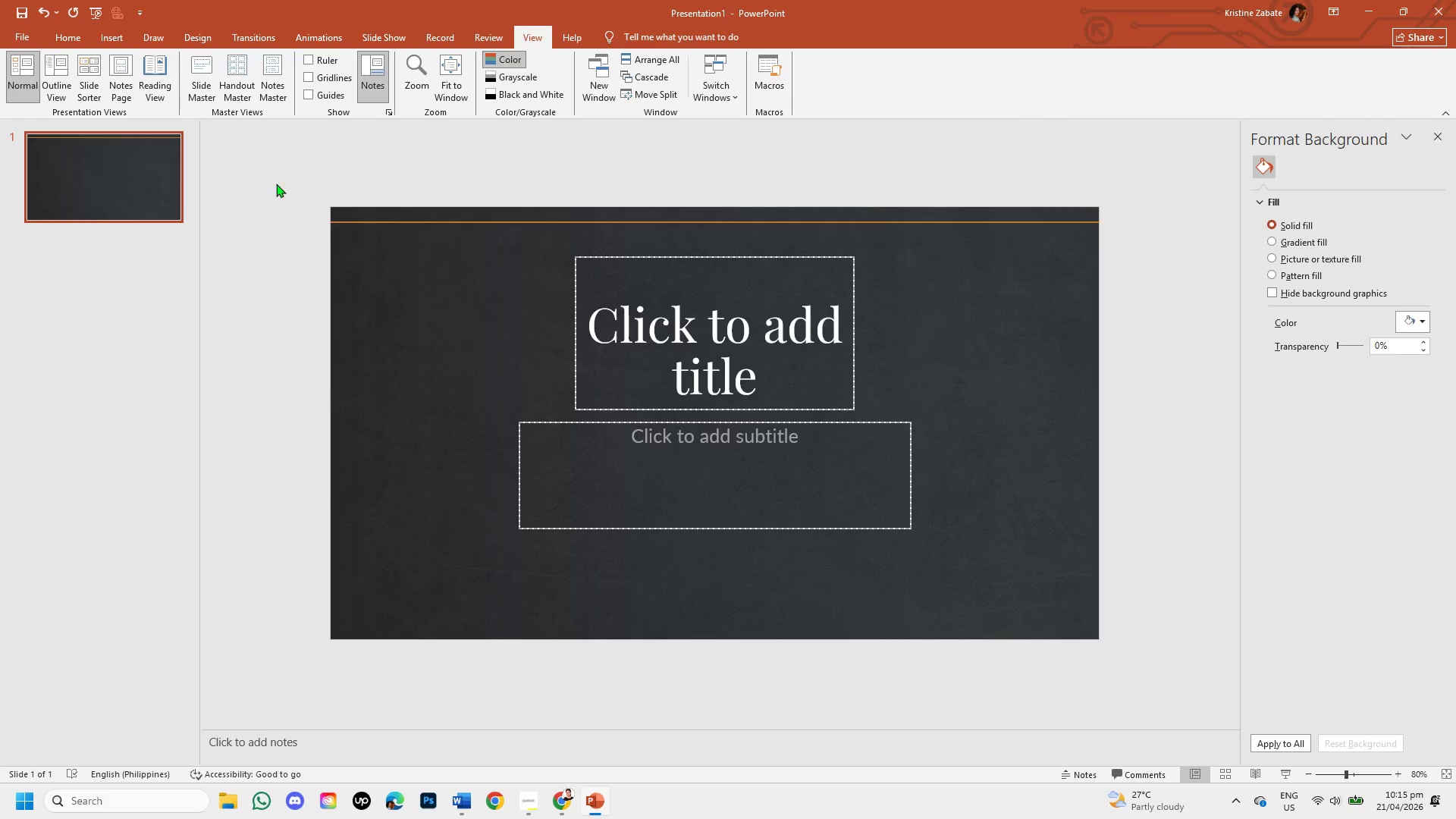 
left_click([276, 184])
 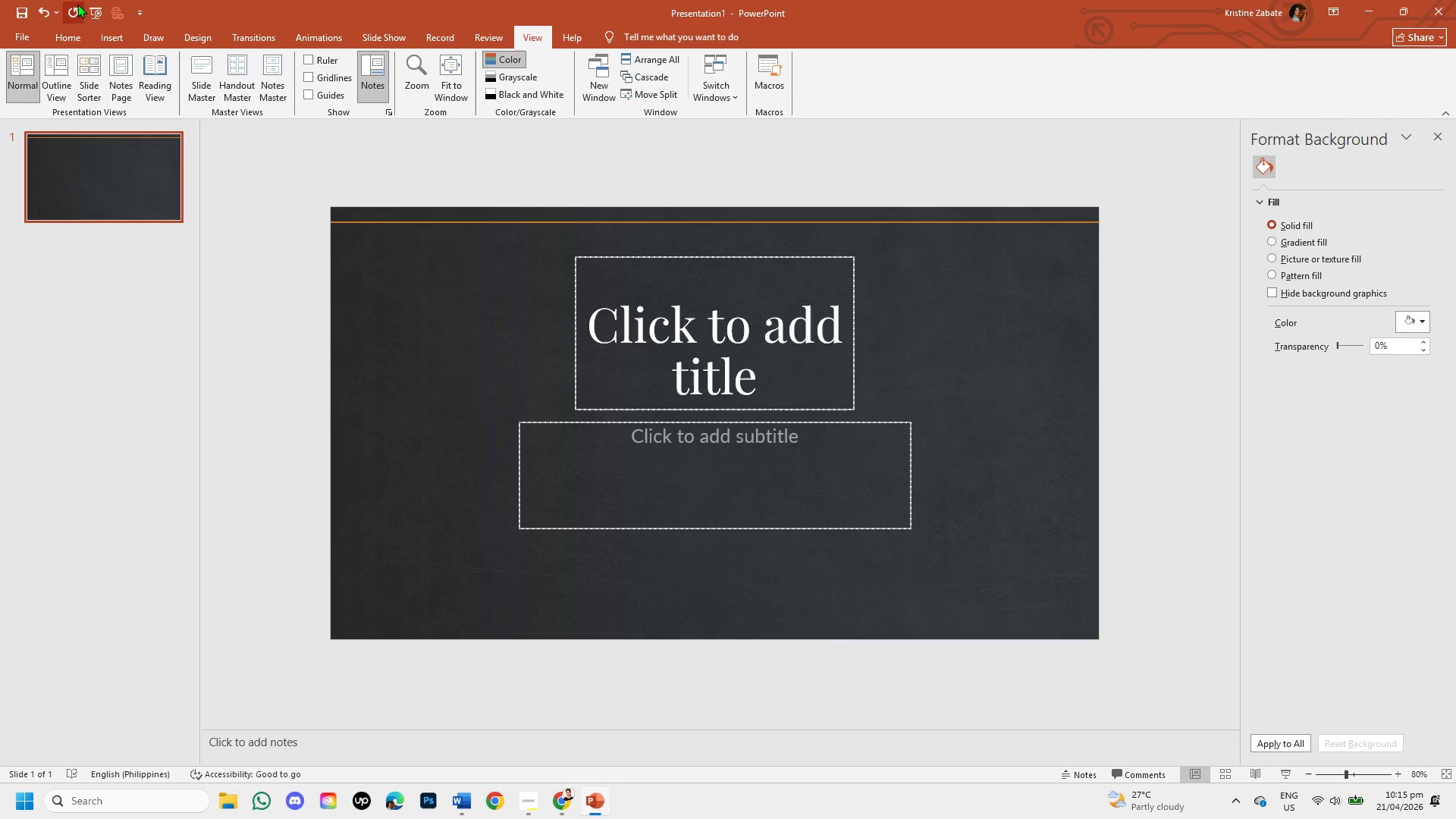 
left_click([74, 30])
 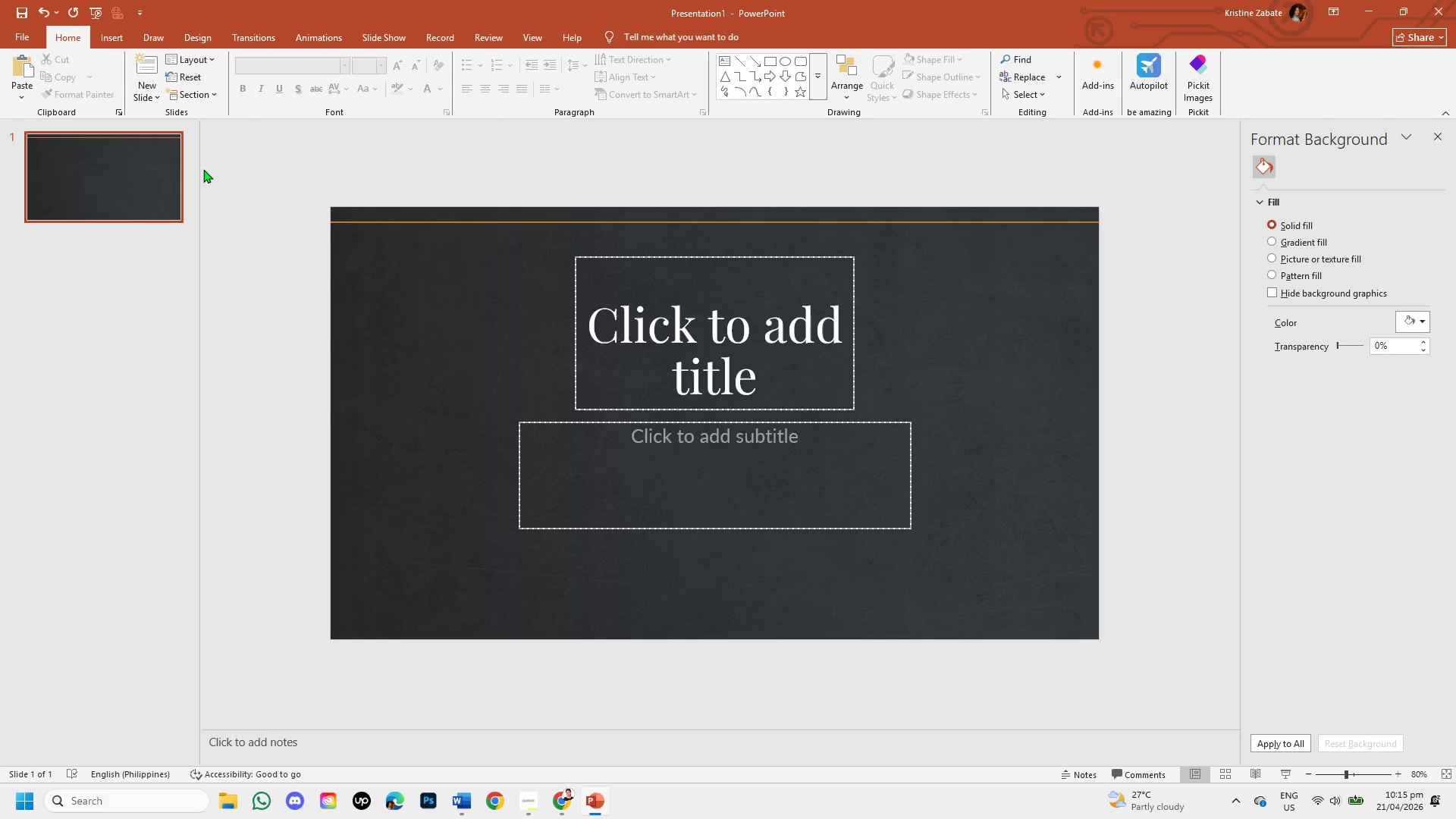 
left_click([221, 146])
 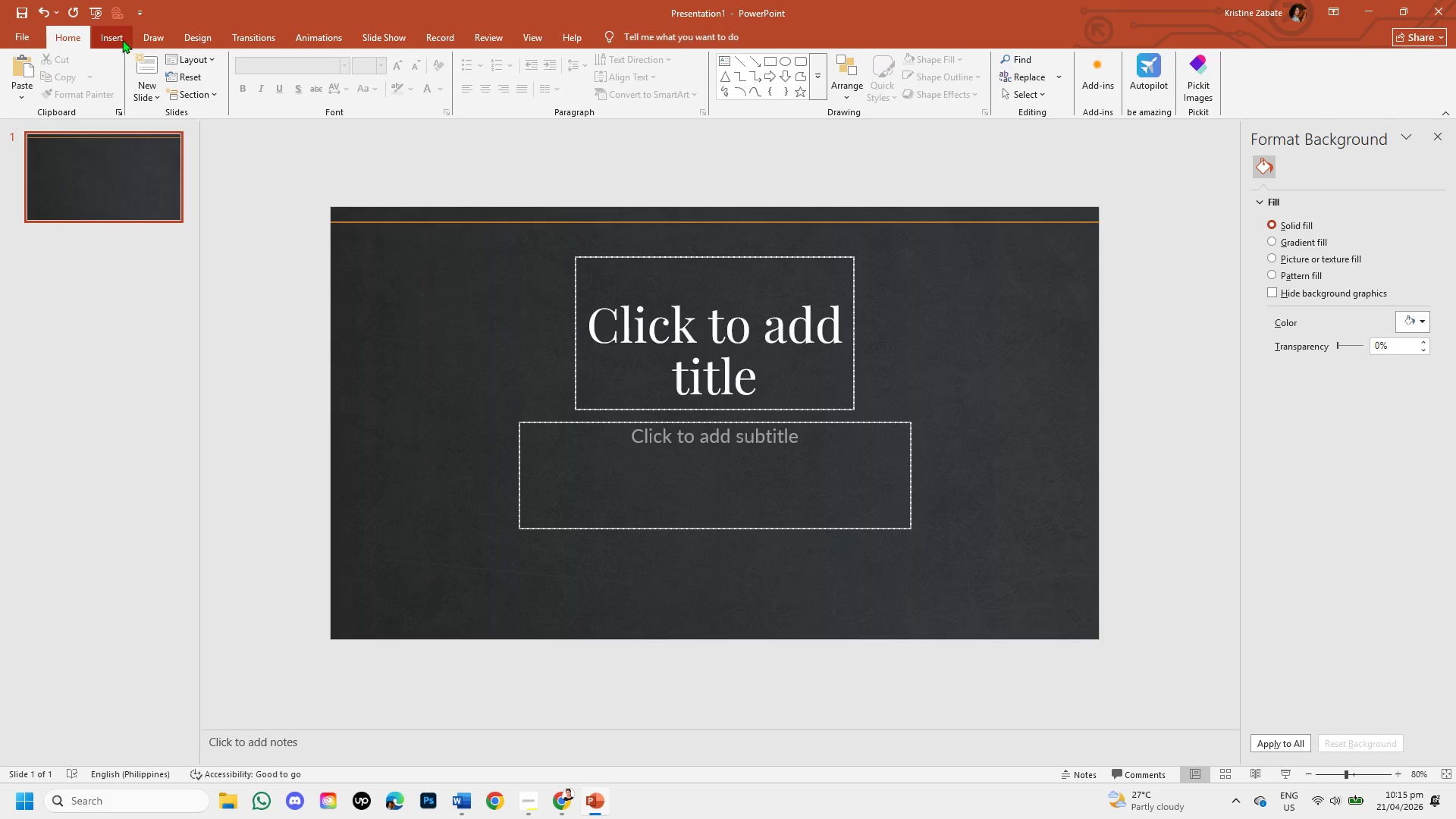 
left_click([118, 39])
 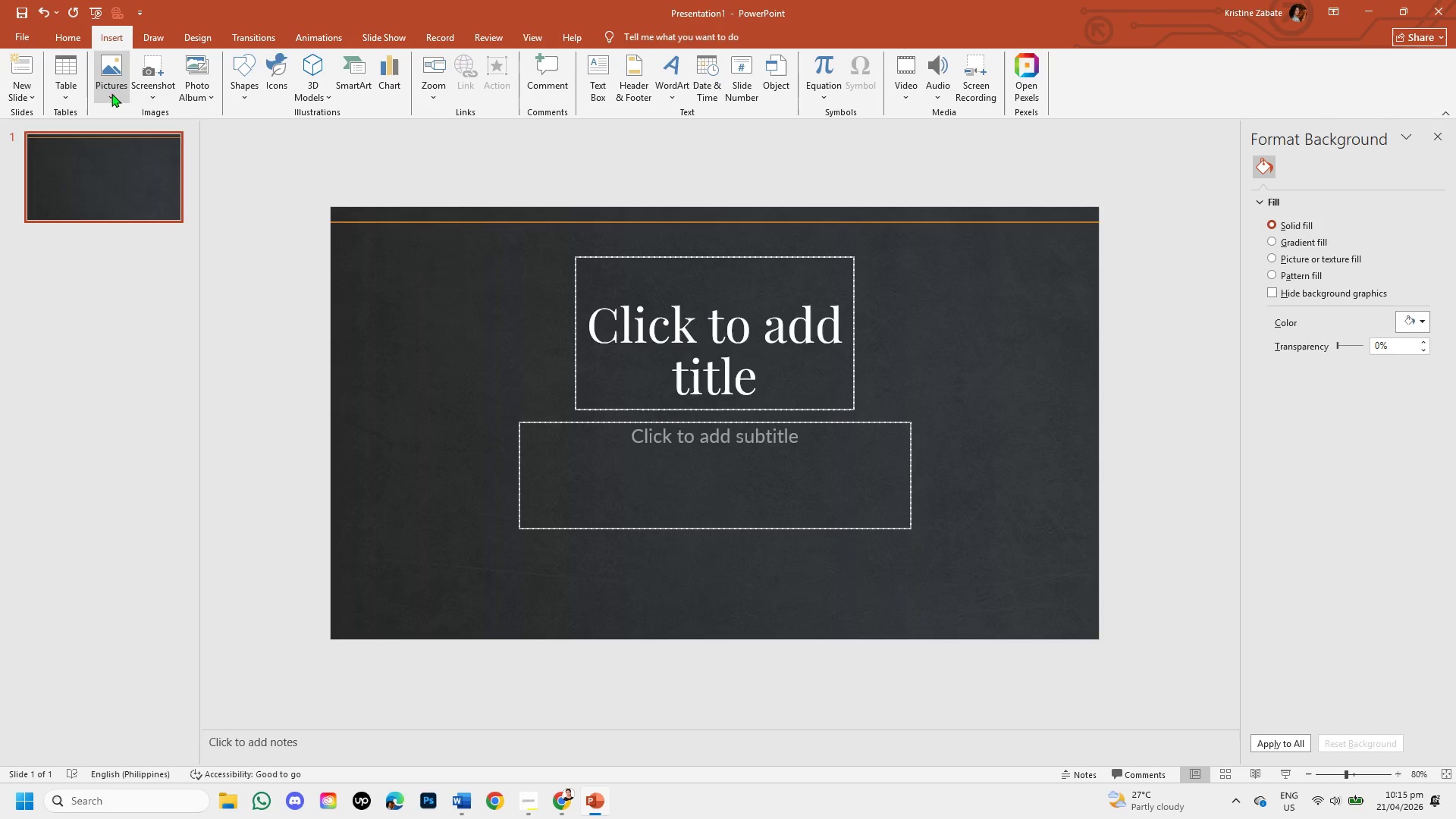 
left_click([111, 83])
 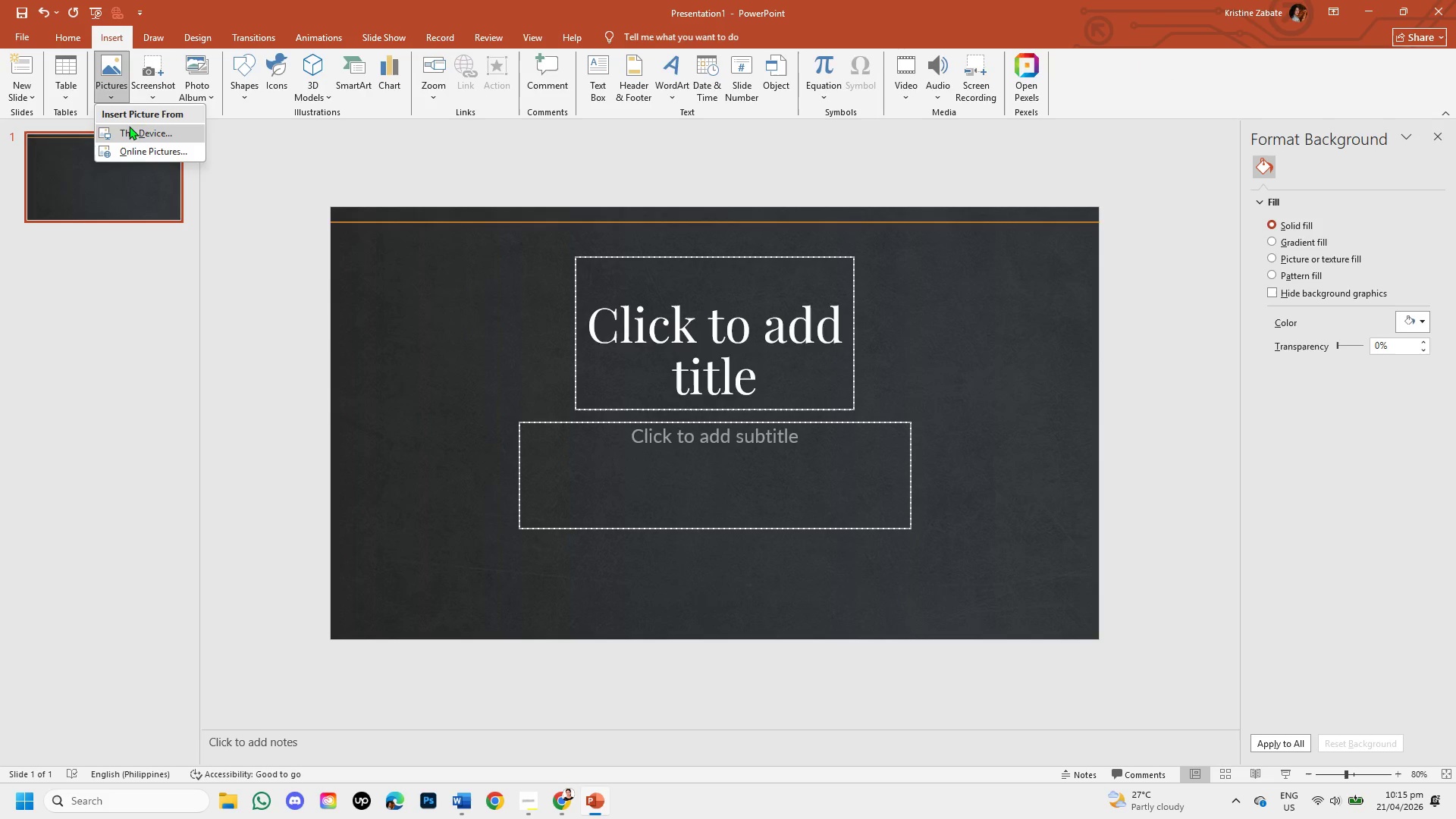 
left_click([129, 128])
 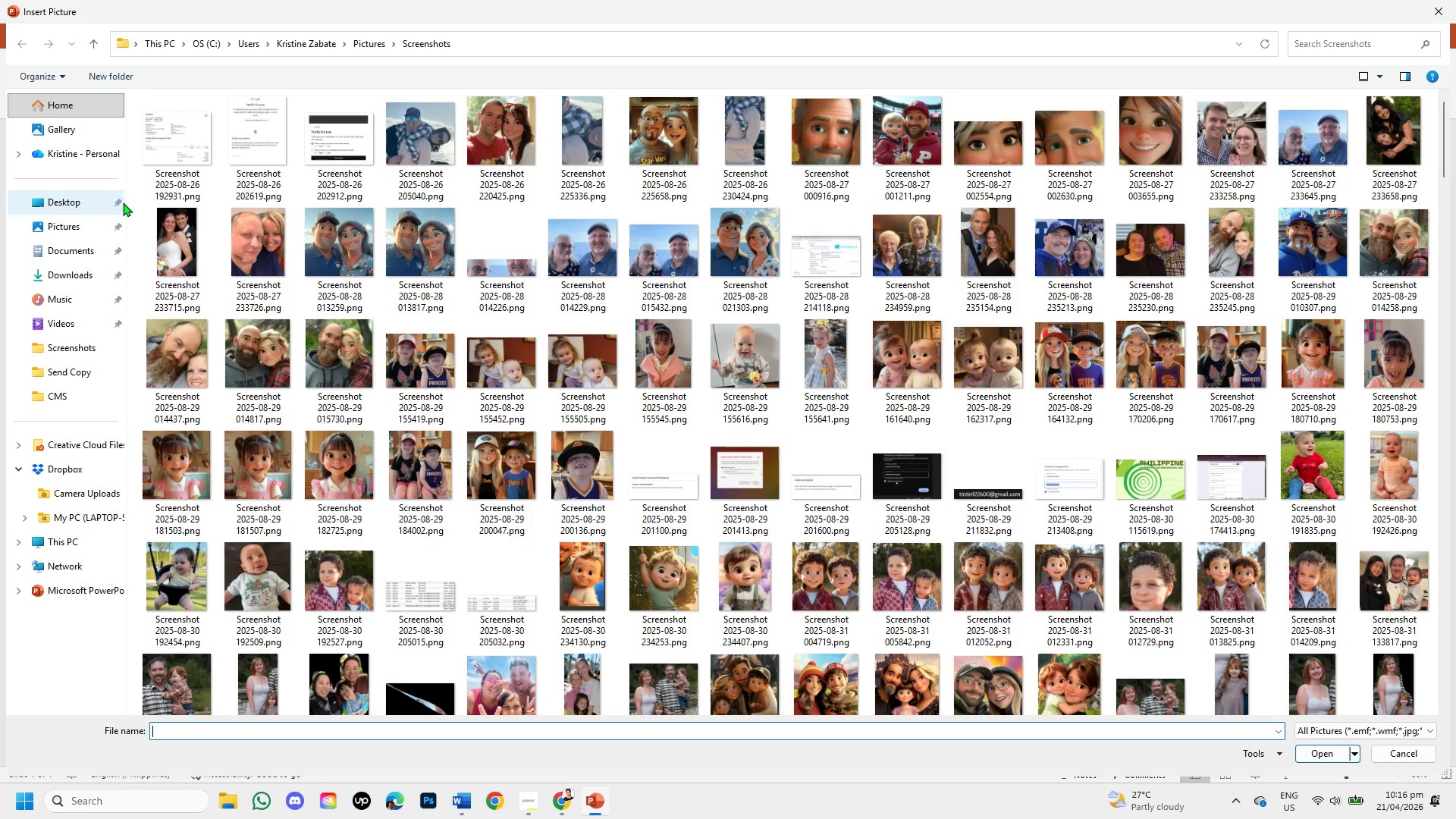 
left_click([80, 267])
 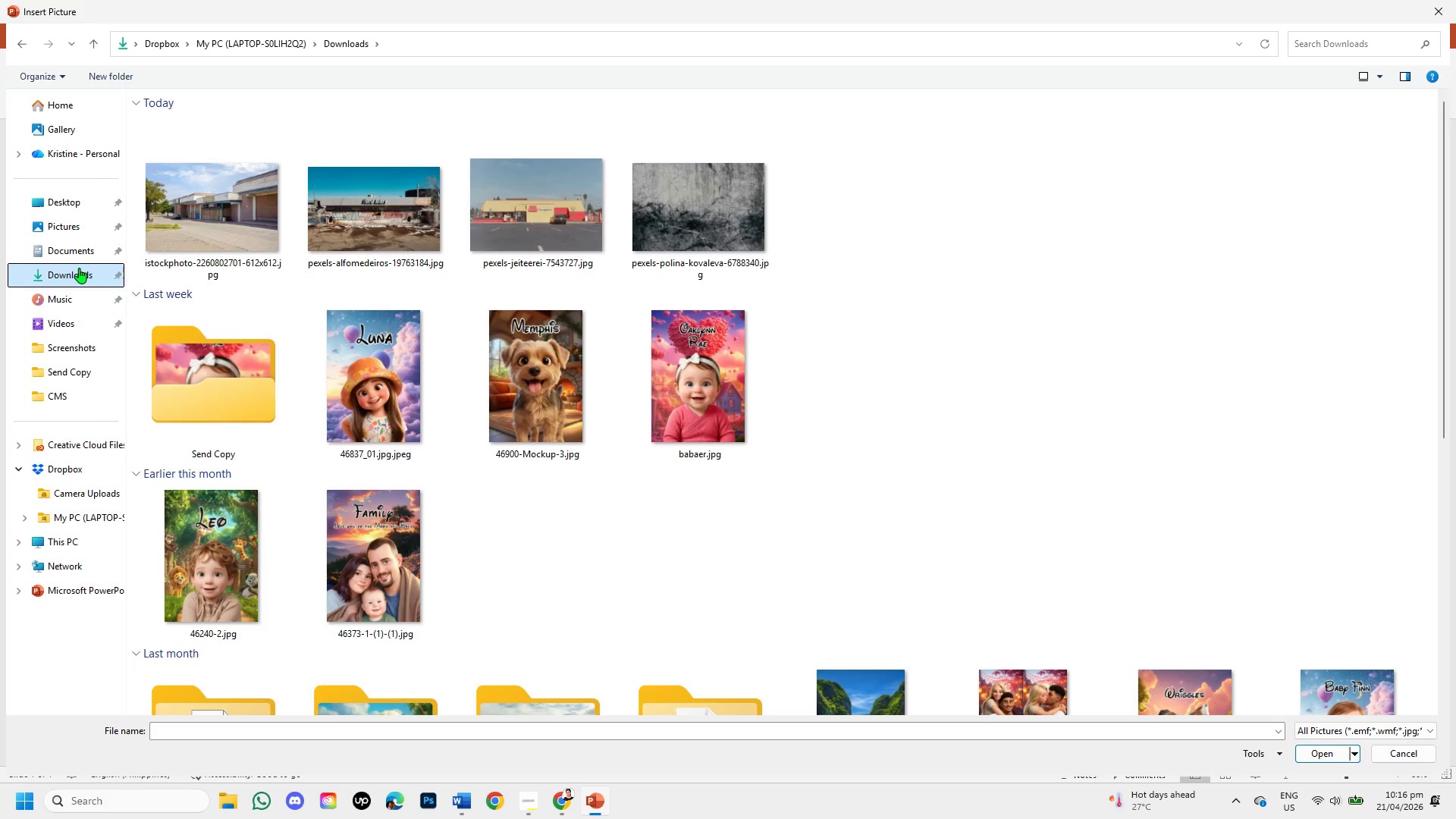 
mouse_move([339, 211])
 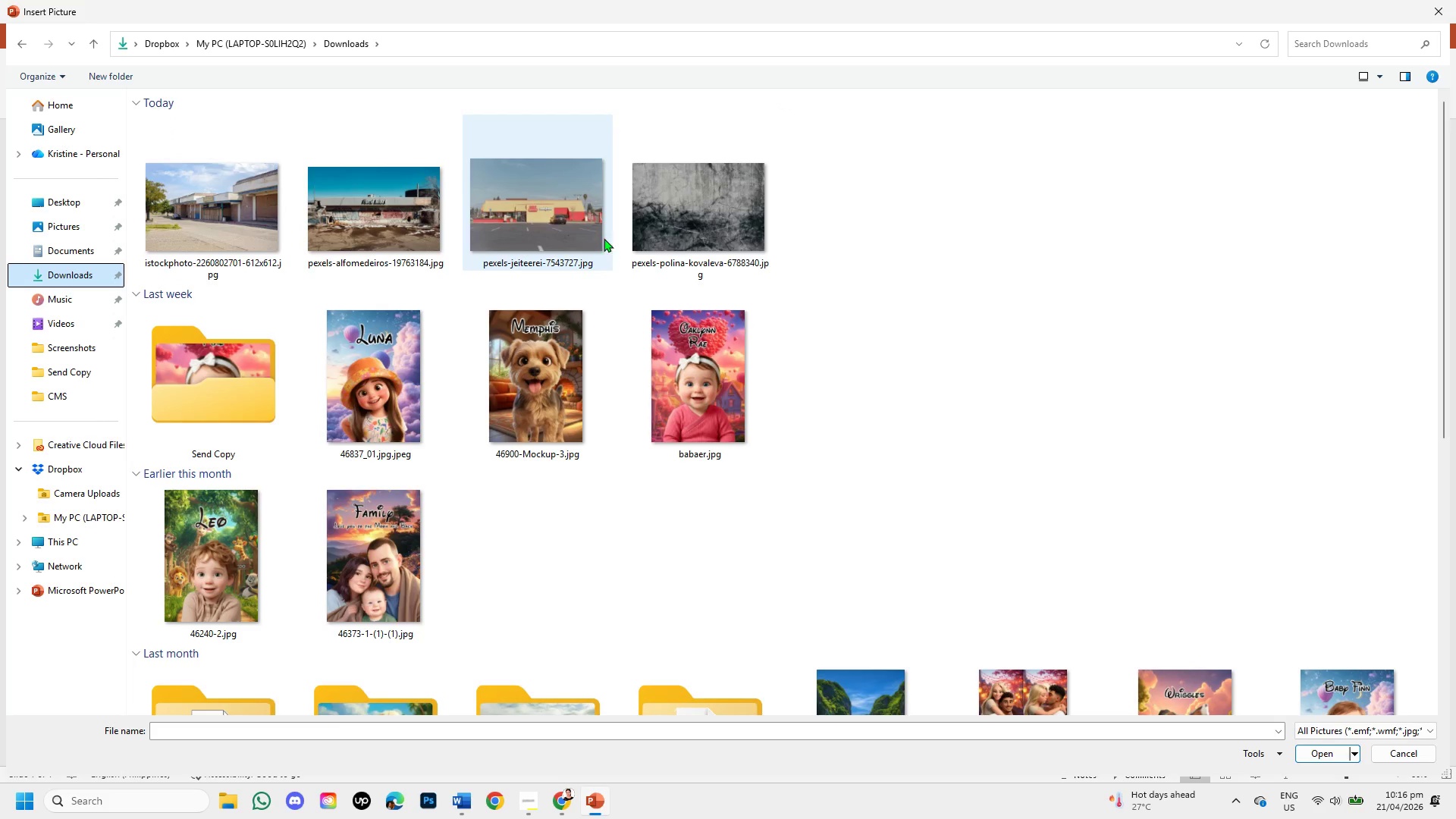 
mouse_move([541, 234])
 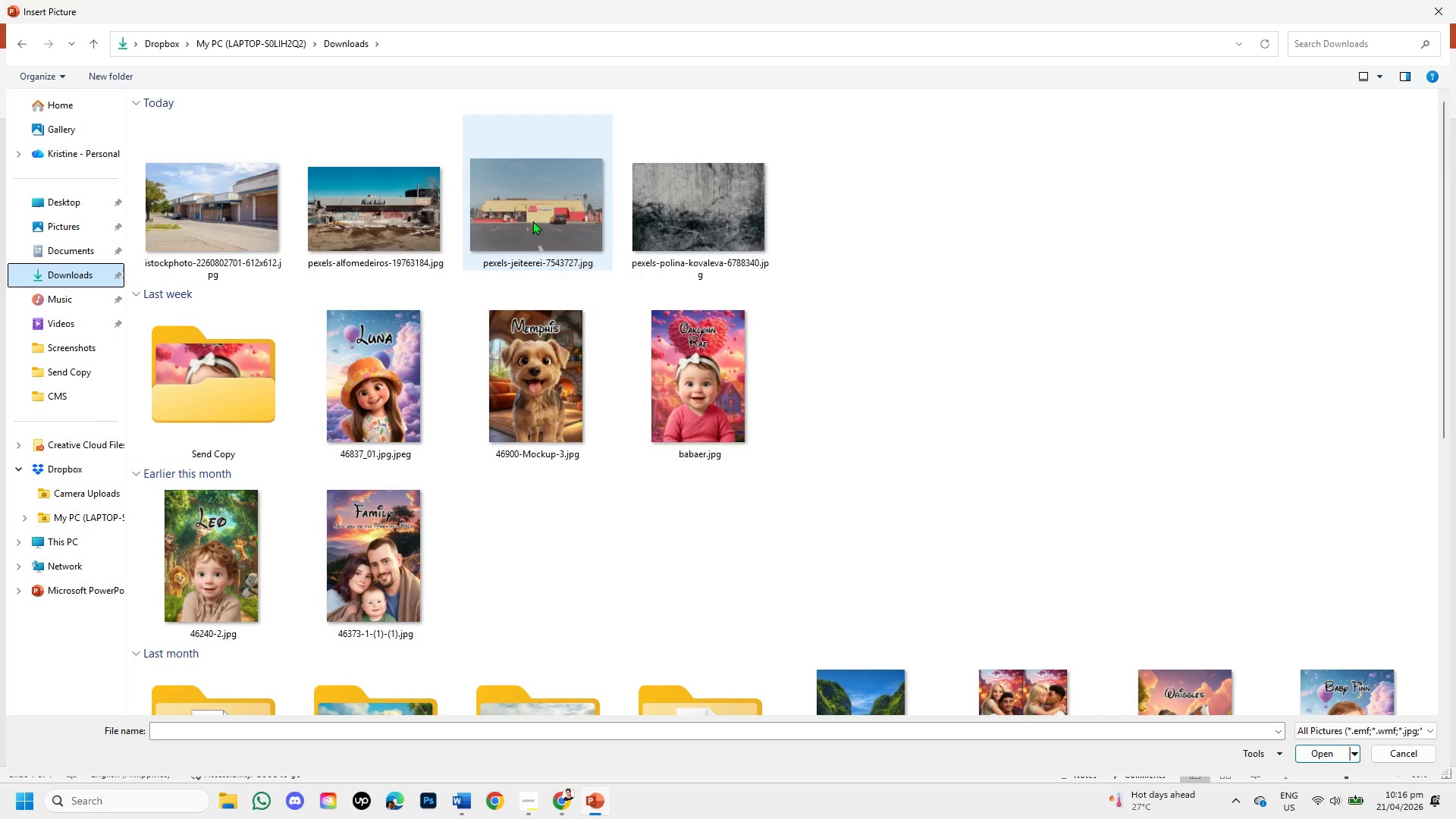 
left_click_drag(start_coordinate=[533, 215], to_coordinate=[529, 215])
 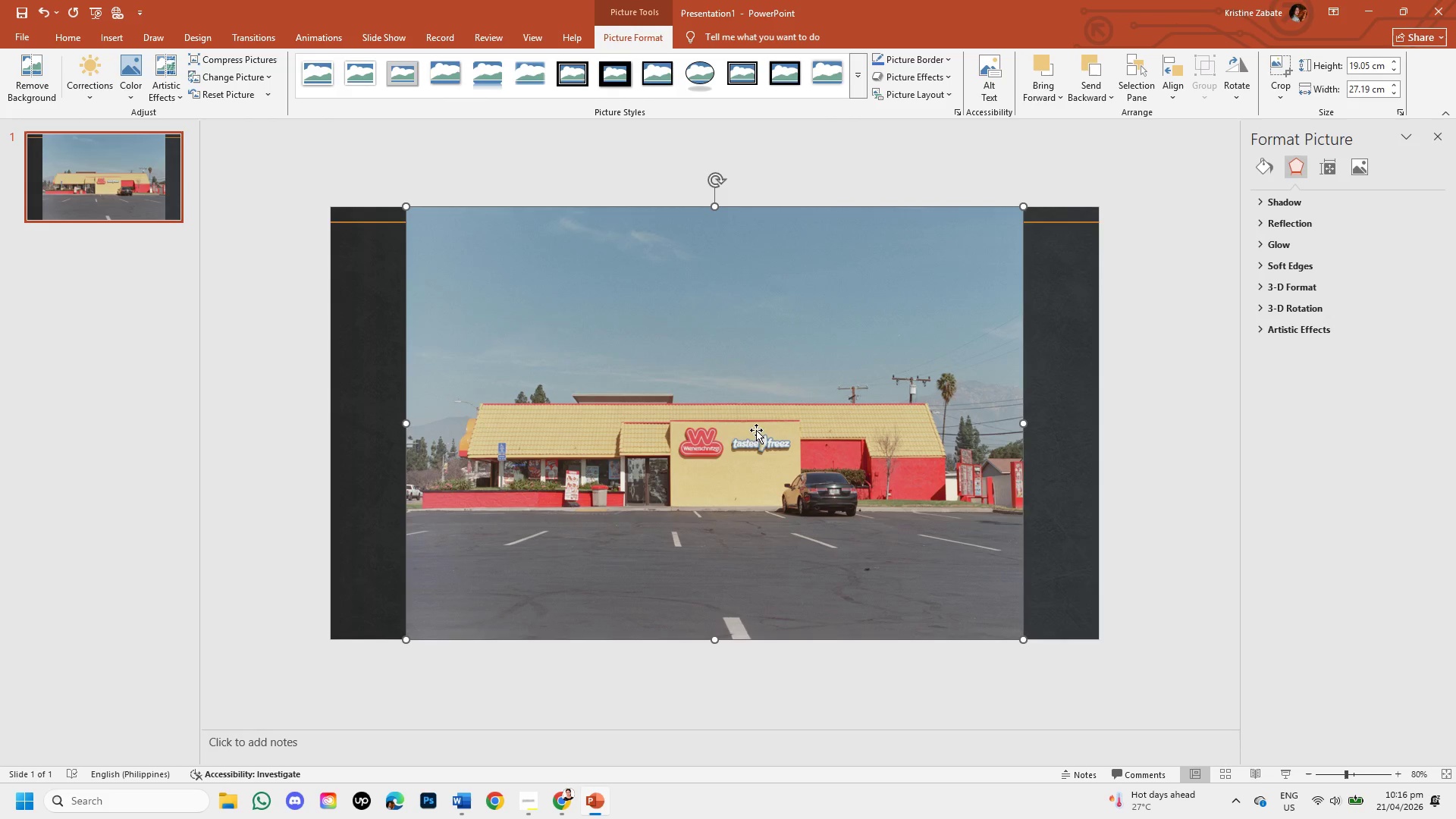 
left_click_drag(start_coordinate=[748, 522], to_coordinate=[675, 518])
 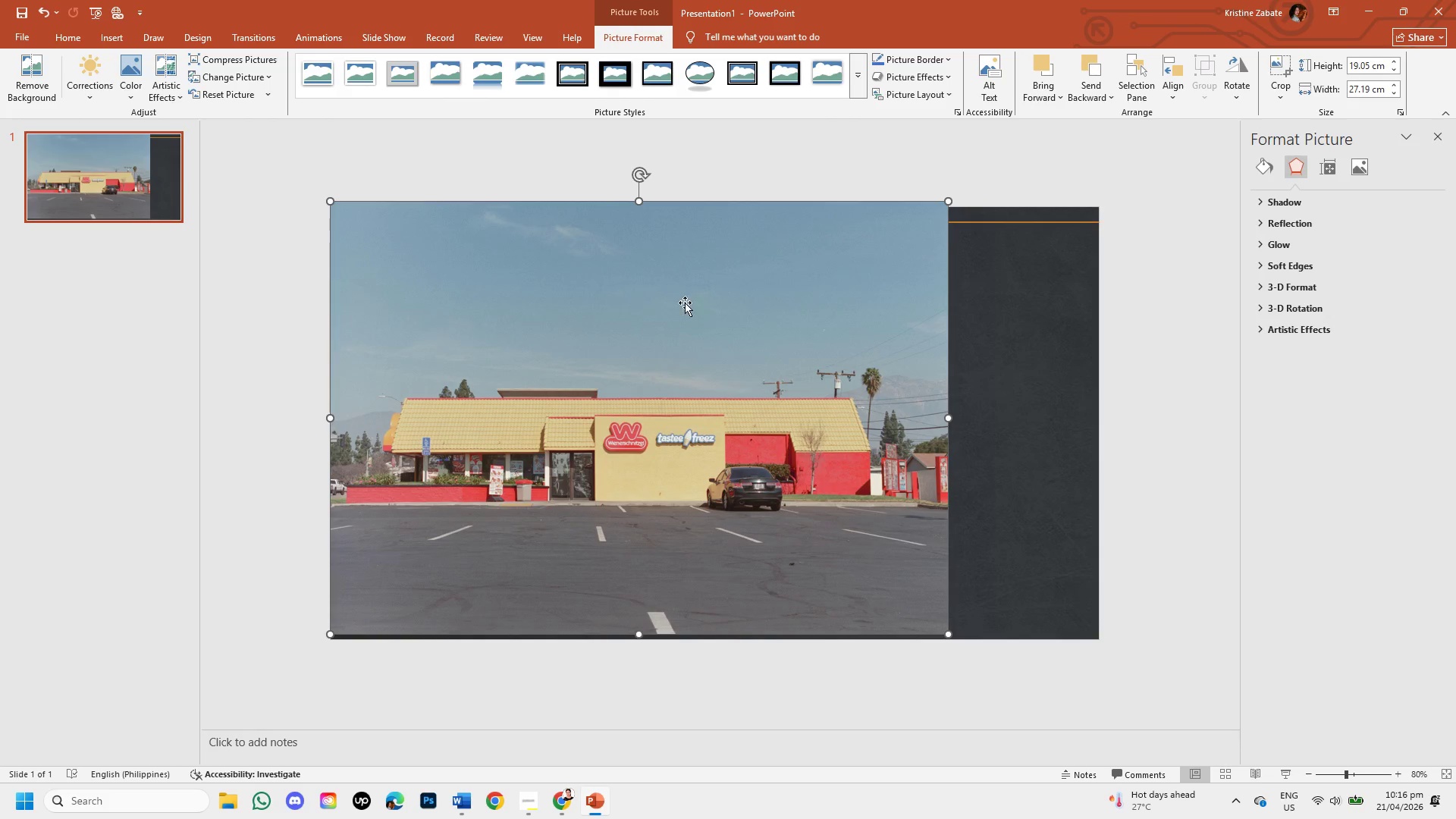 
left_click_drag(start_coordinate=[661, 300], to_coordinate=[662, 308])
 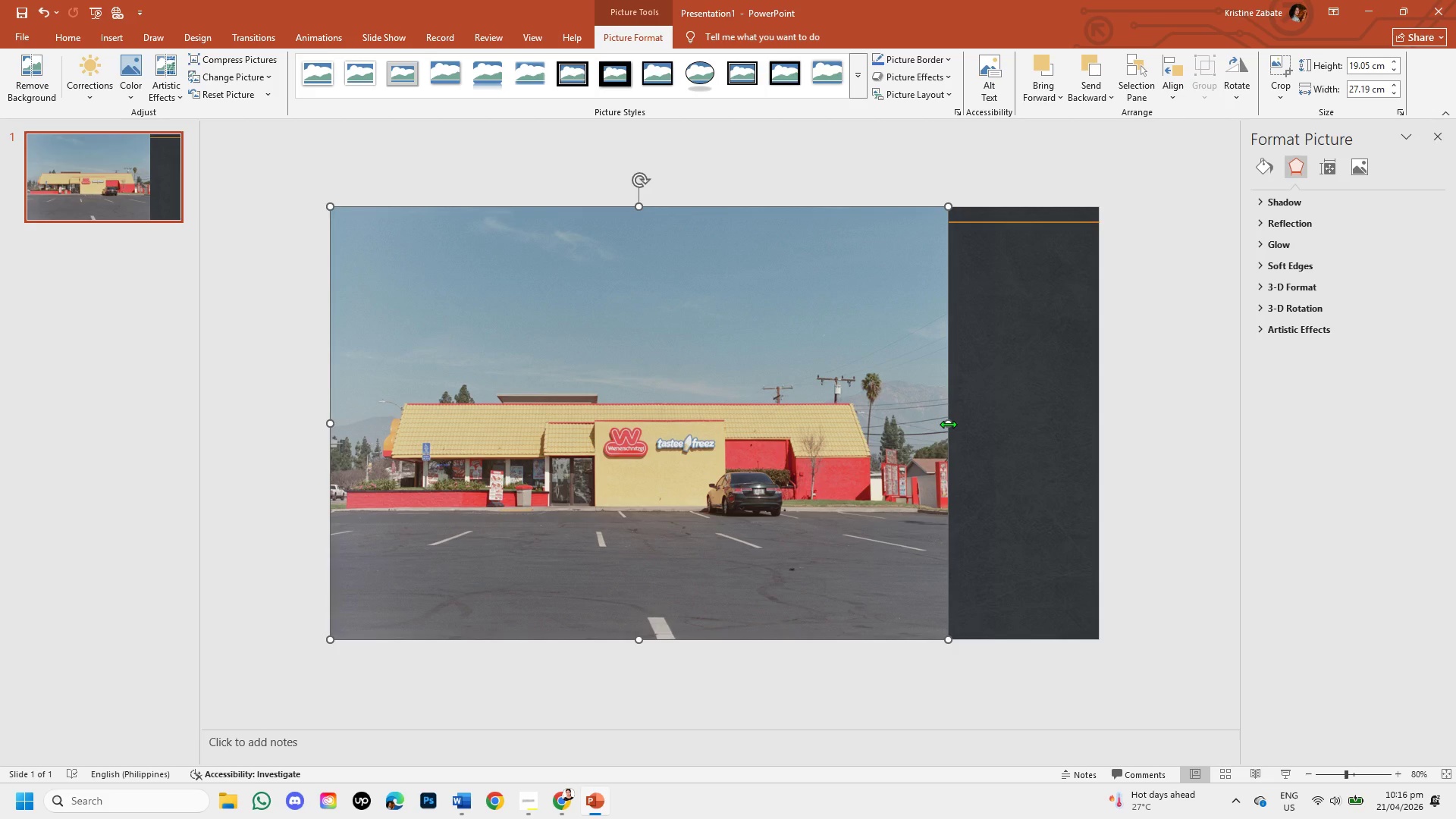 
left_click_drag(start_coordinate=[948, 424], to_coordinate=[816, 430])
 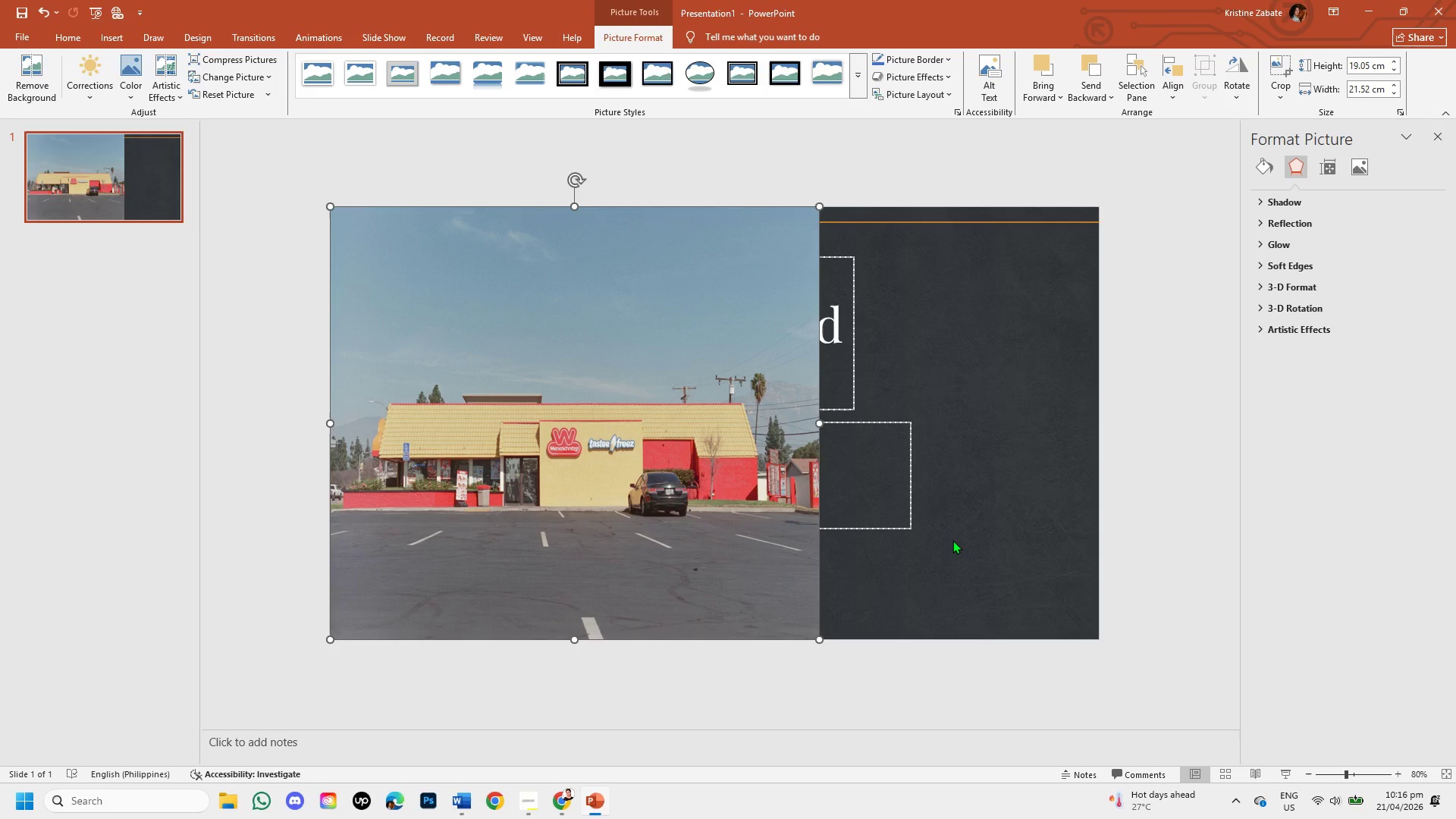 
left_click([952, 540])
 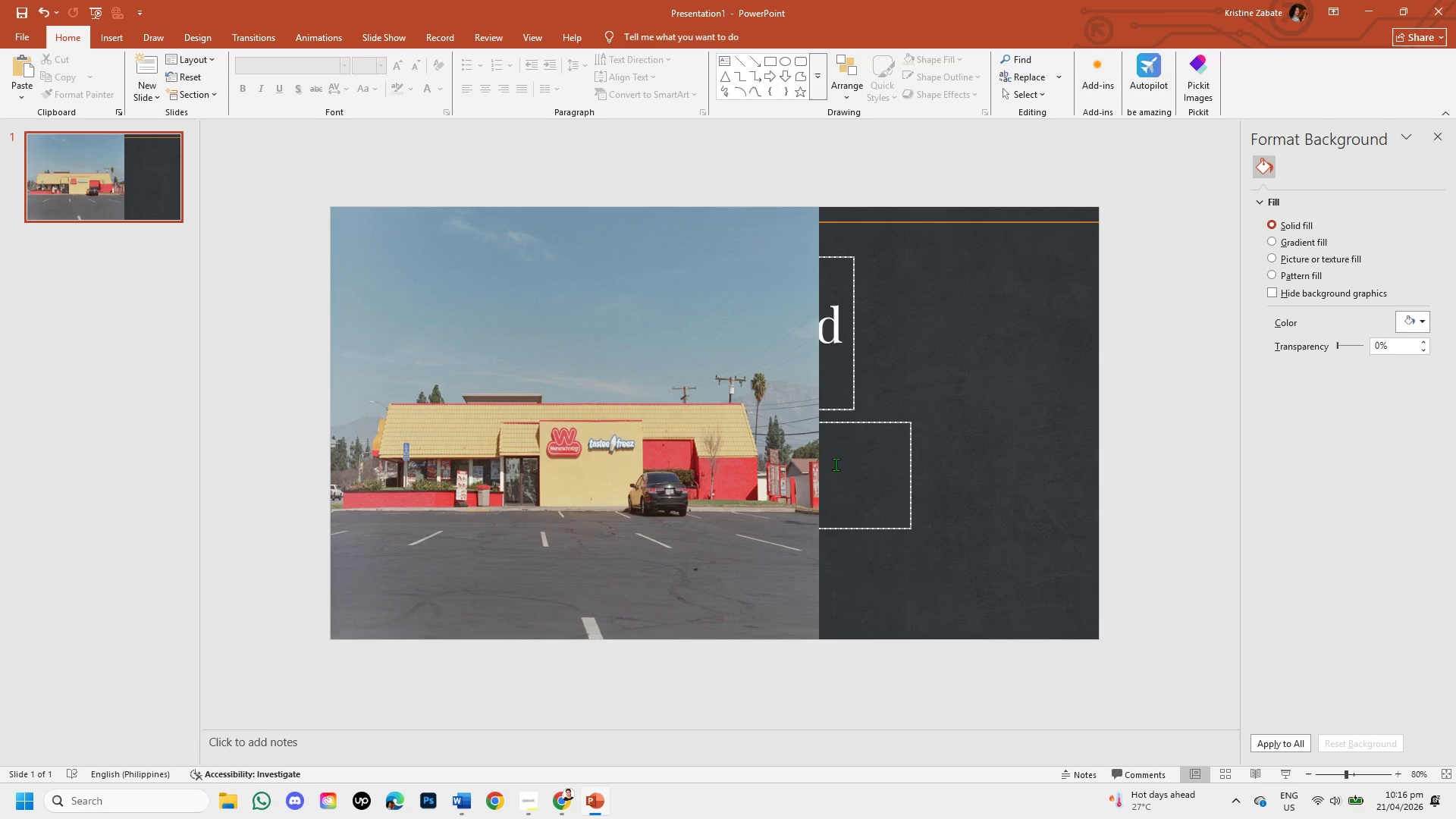 
wait(12.48)
 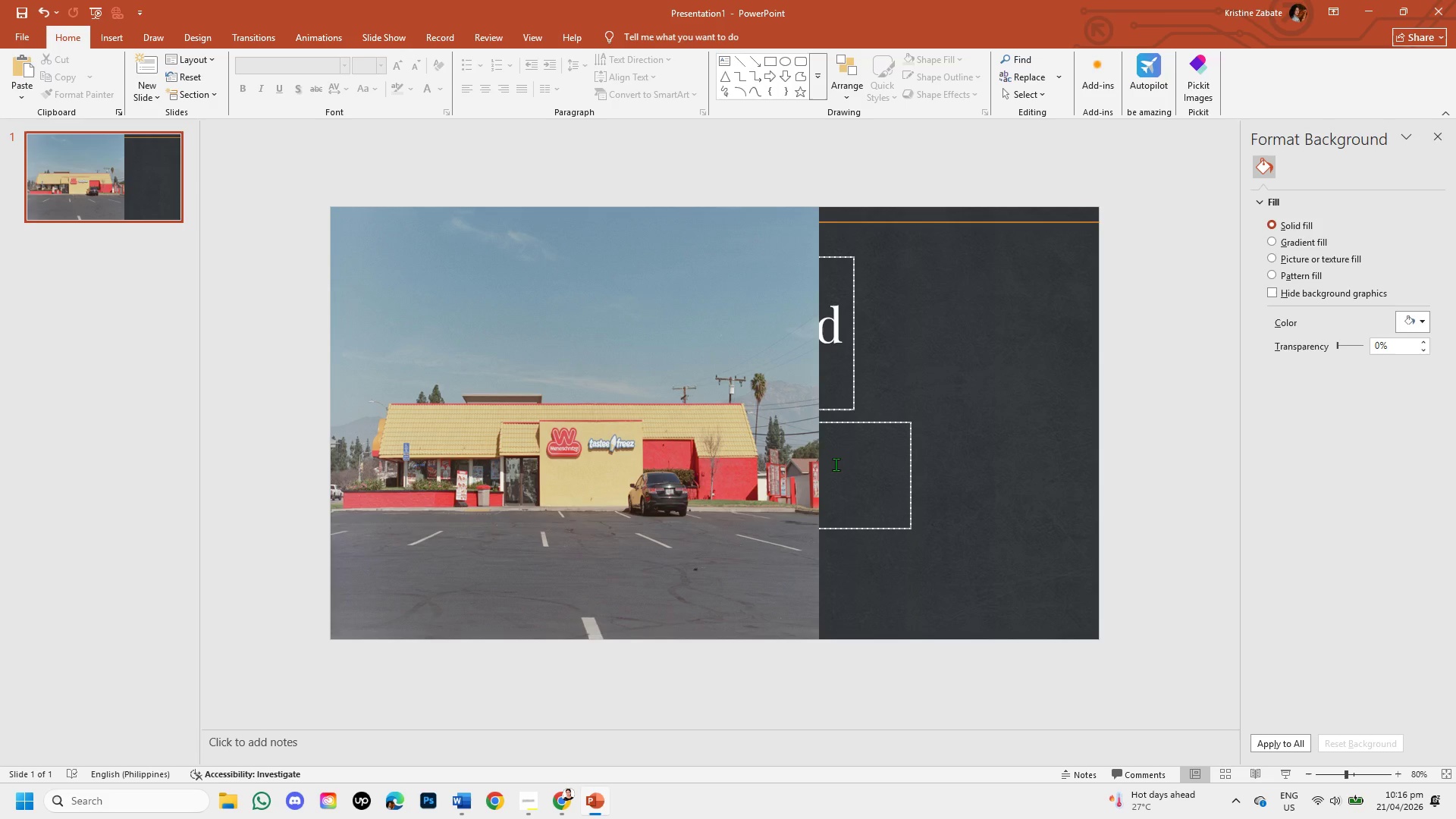 
left_click([106, 35])
 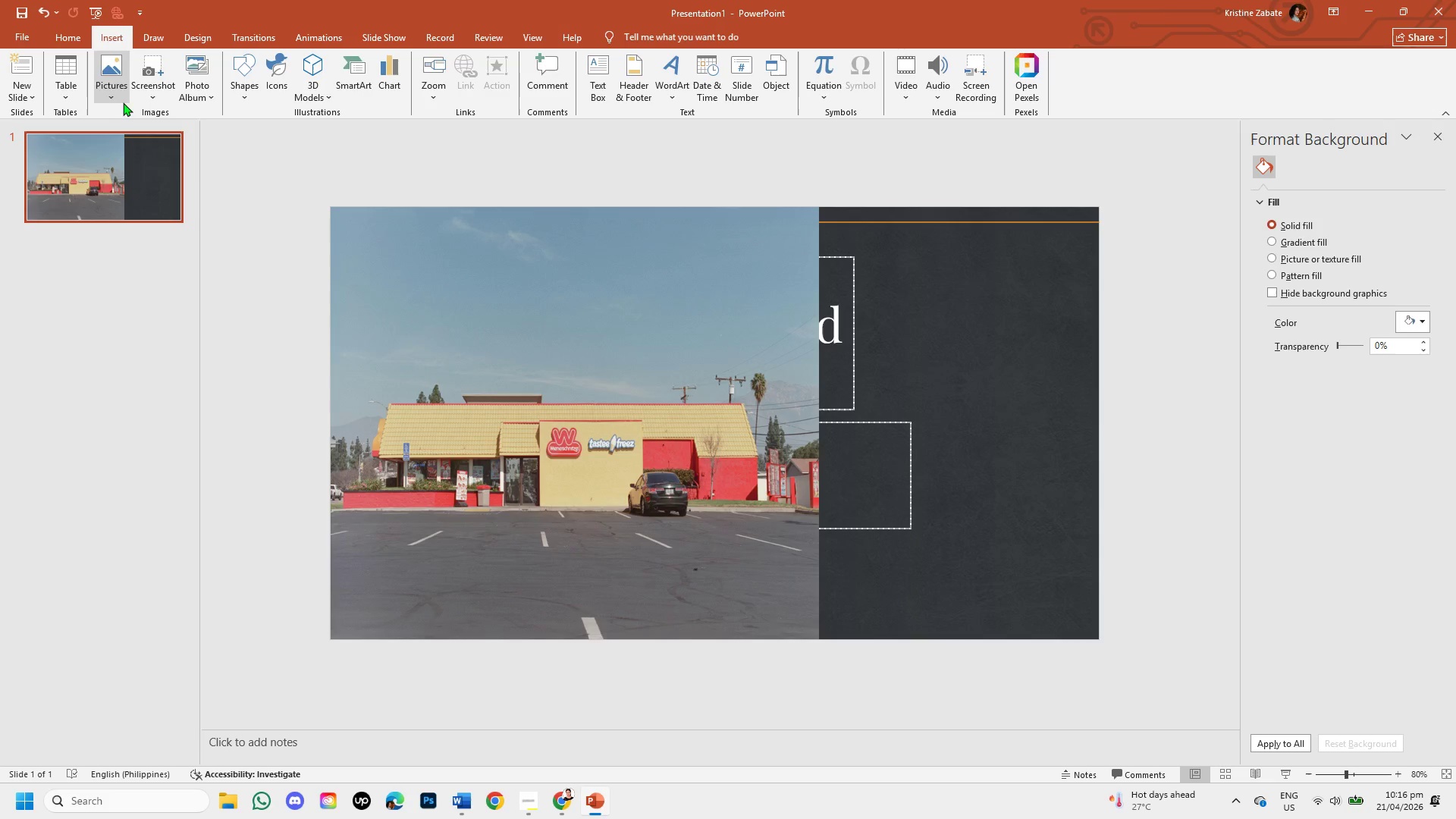 
left_click([114, 93])
 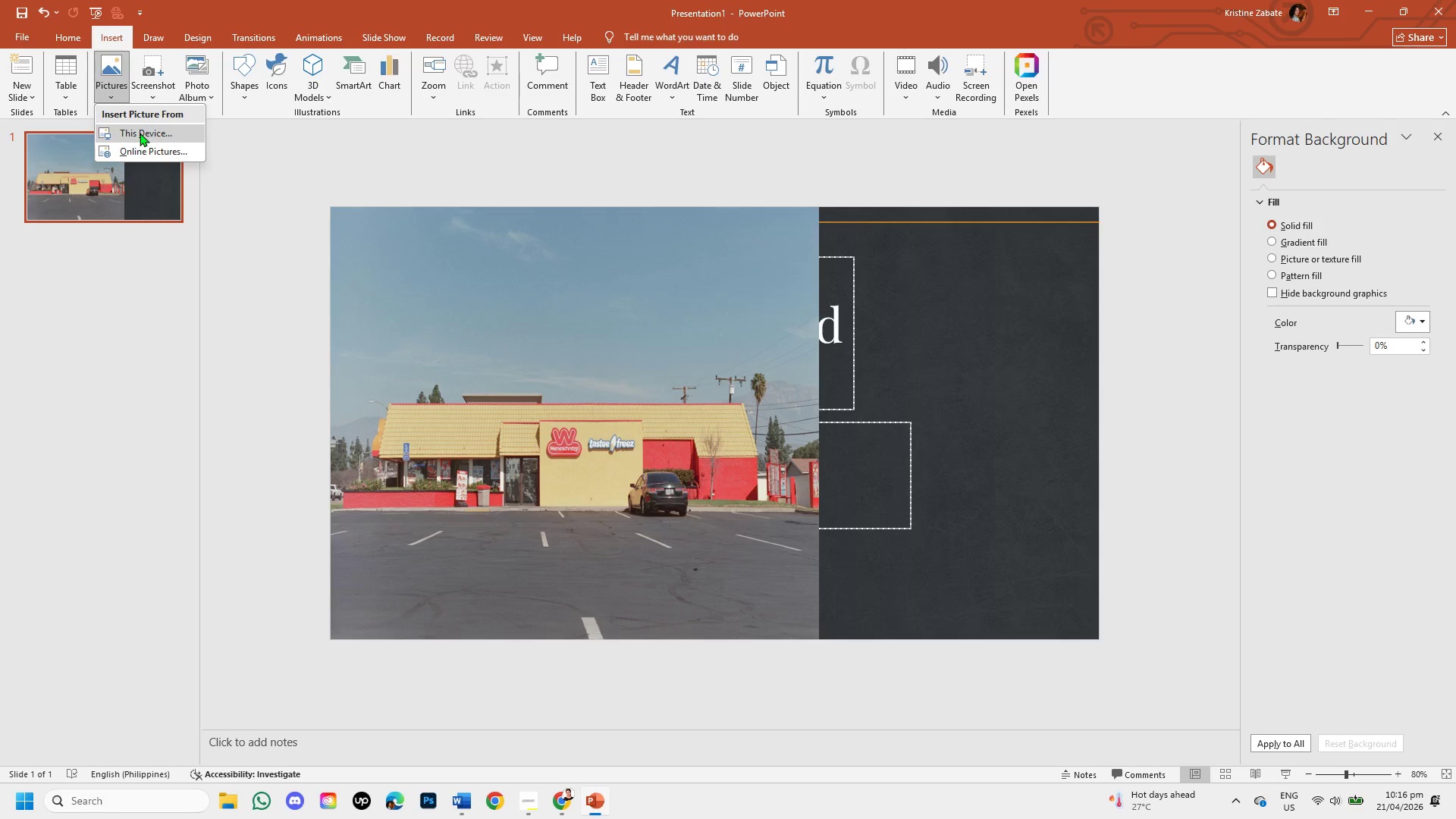 
left_click([140, 133])
 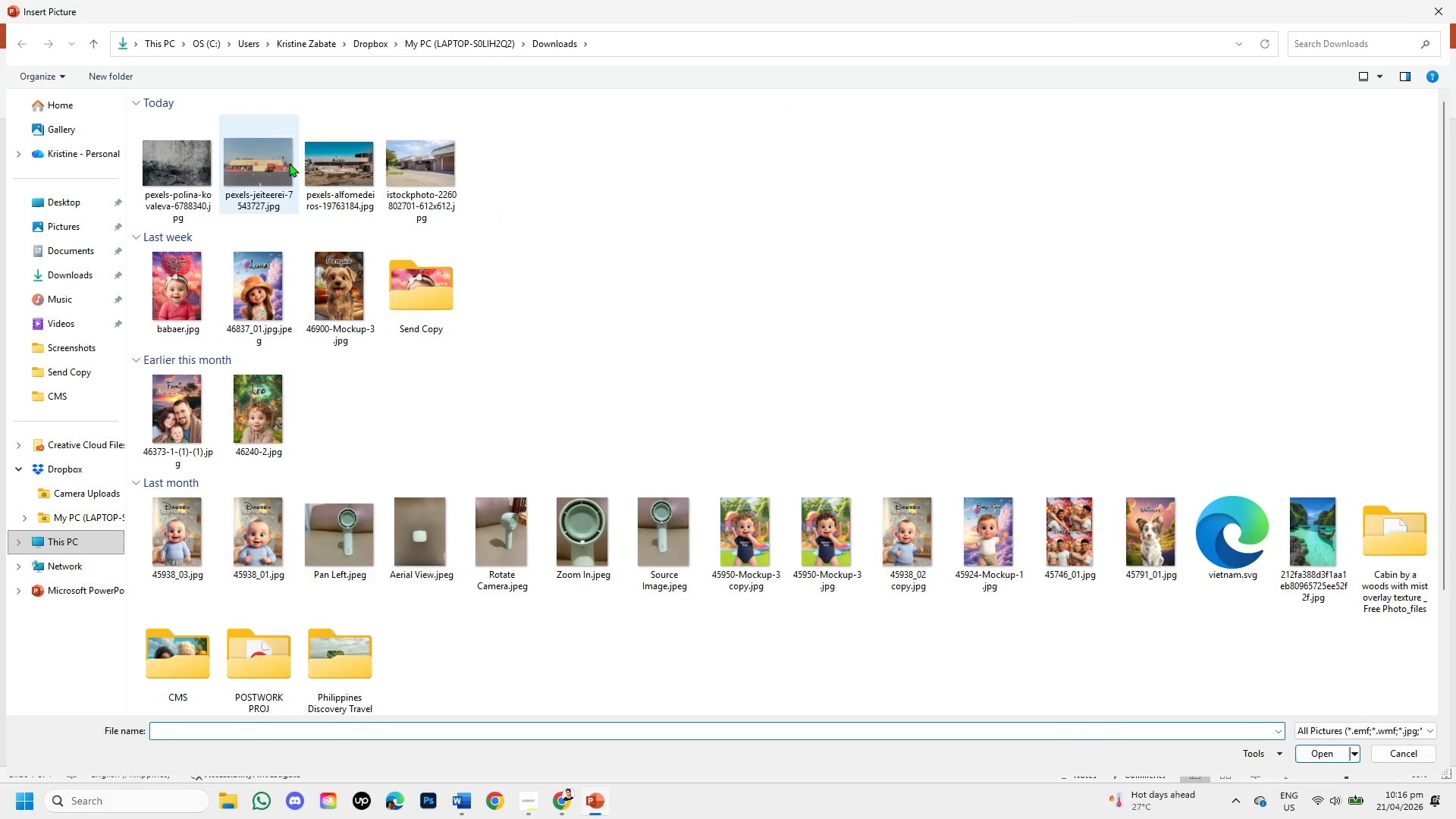 
wait(7.99)
 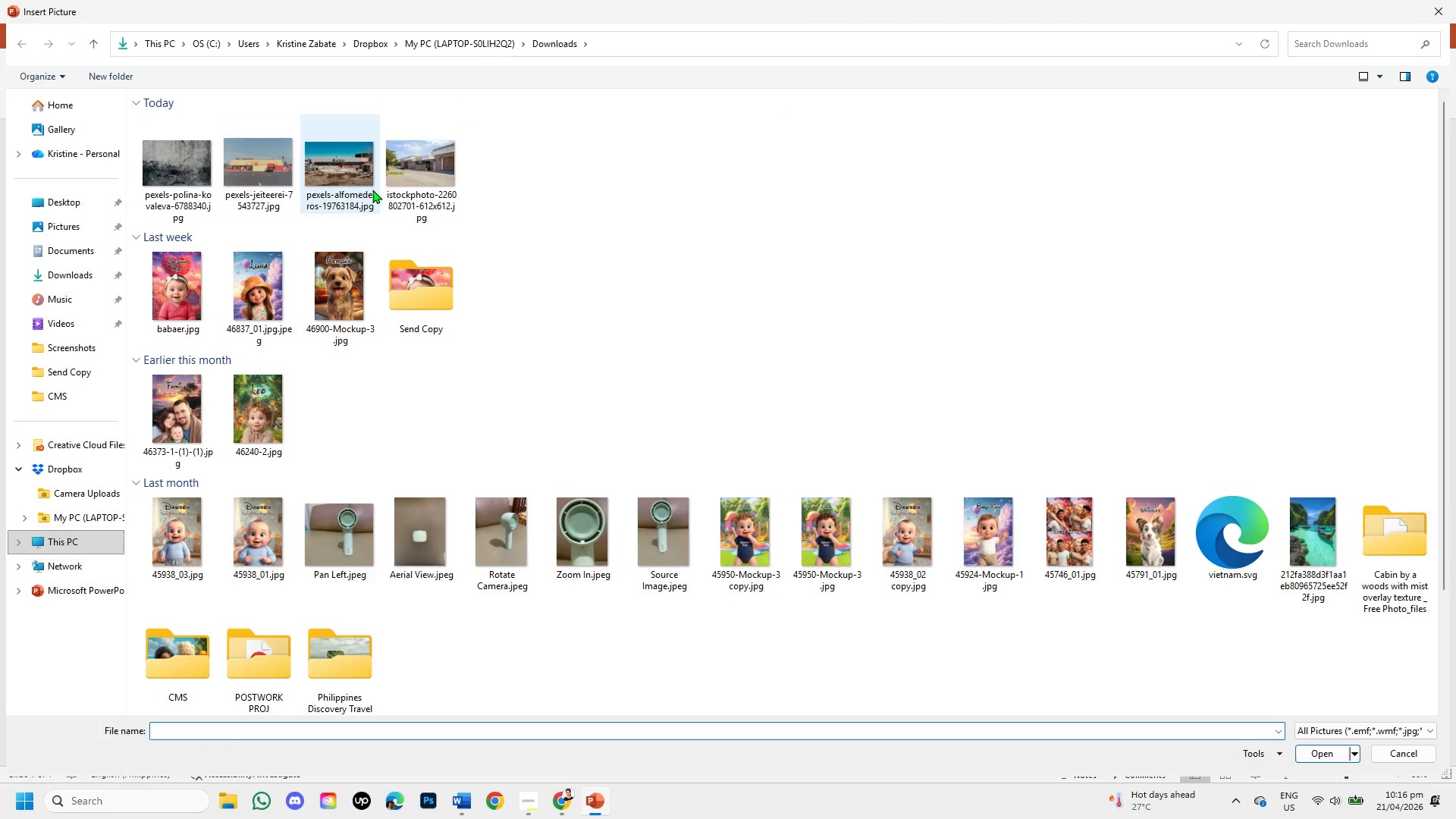 
left_click([1386, 754])
 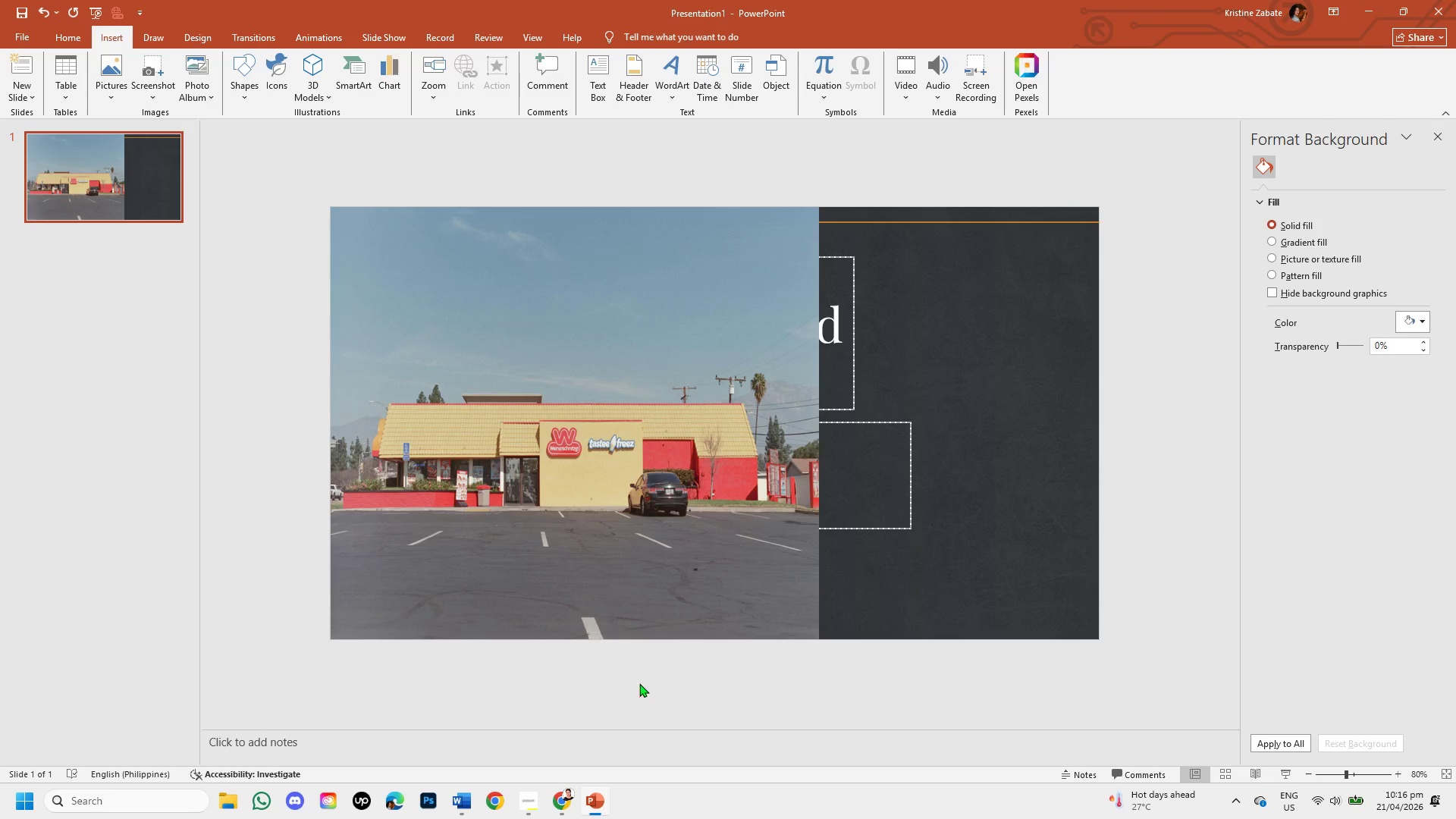 
wait(5.2)
 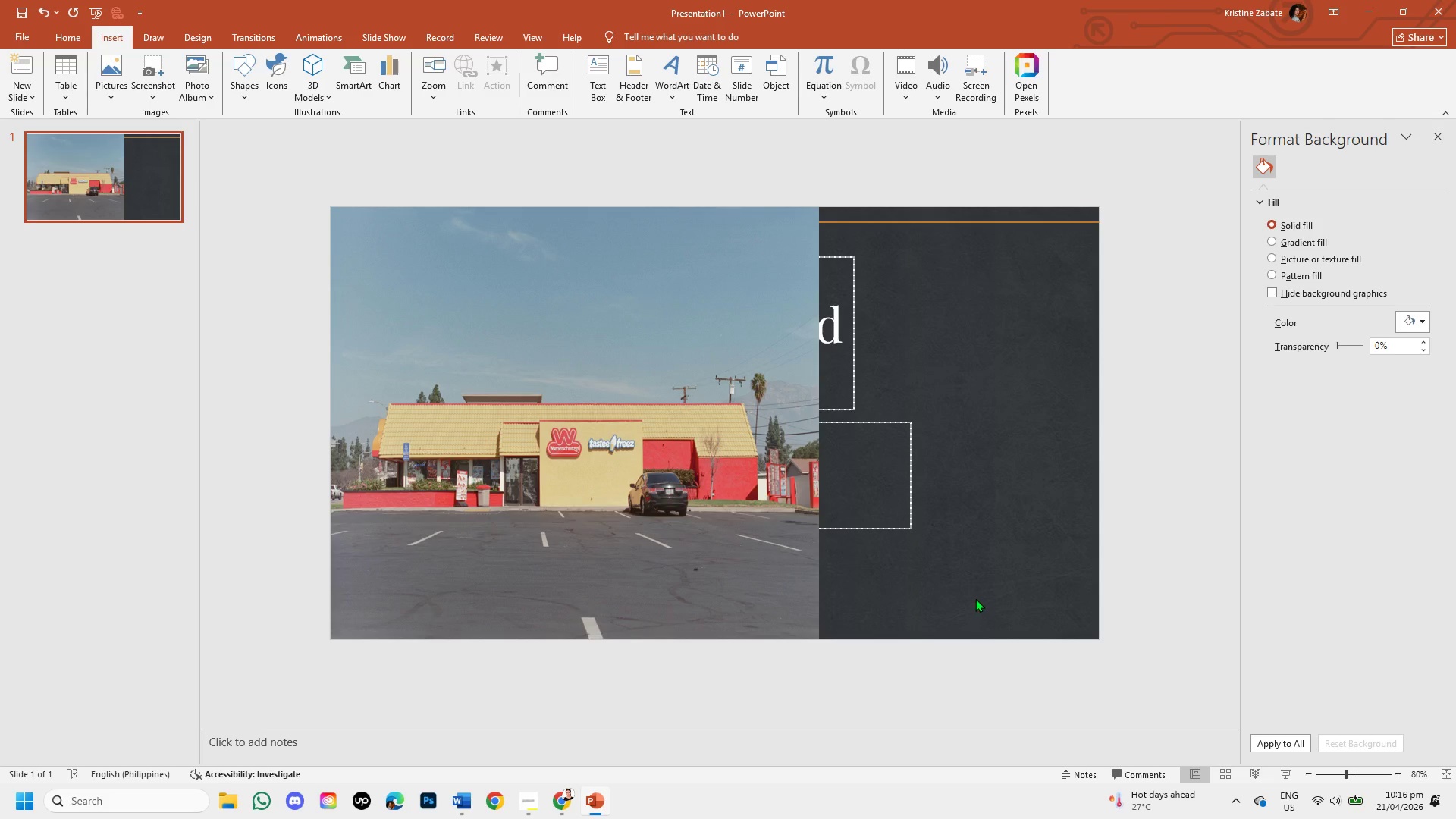 
left_click([554, 814])
 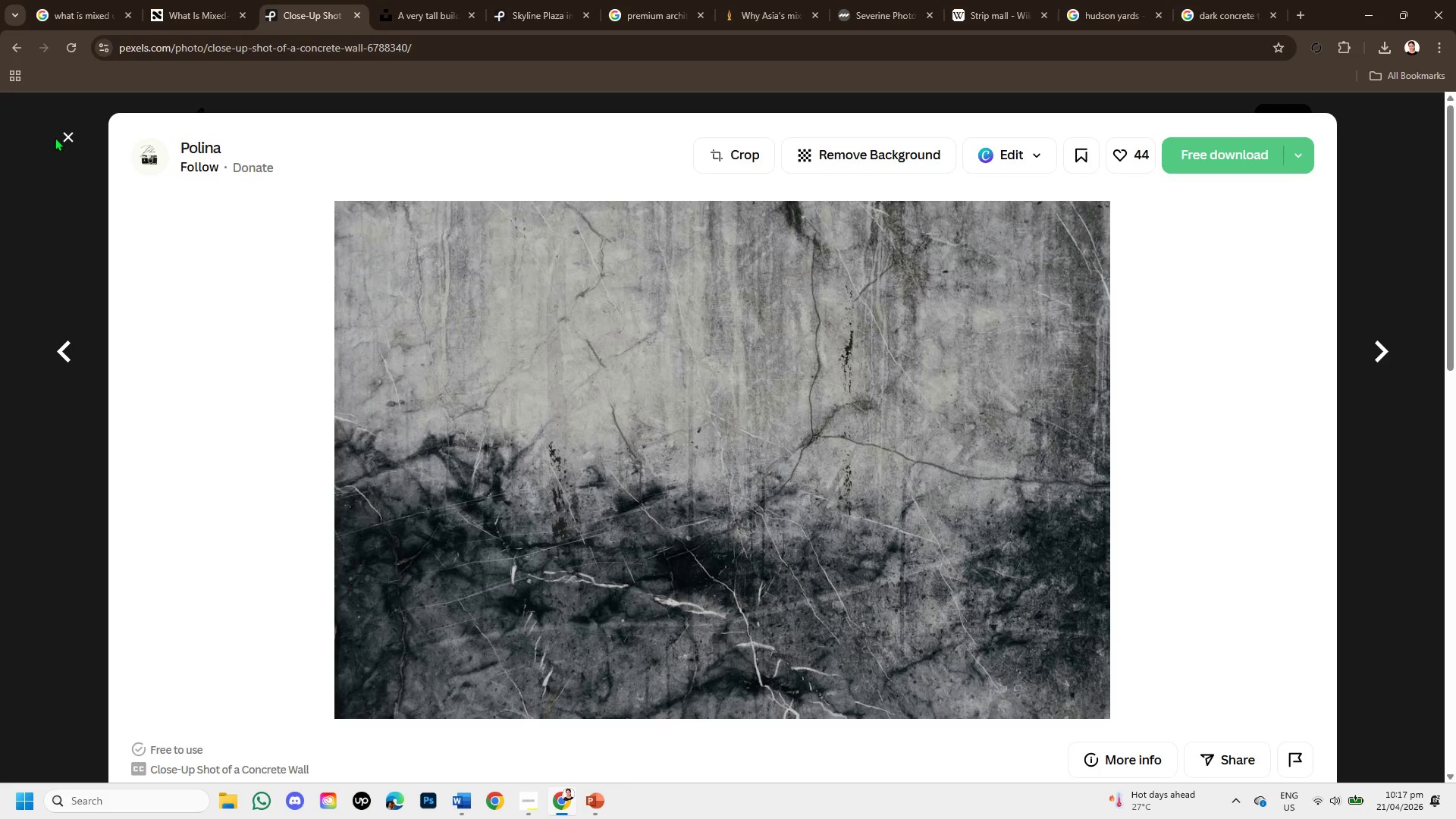 
left_click([67, 133])
 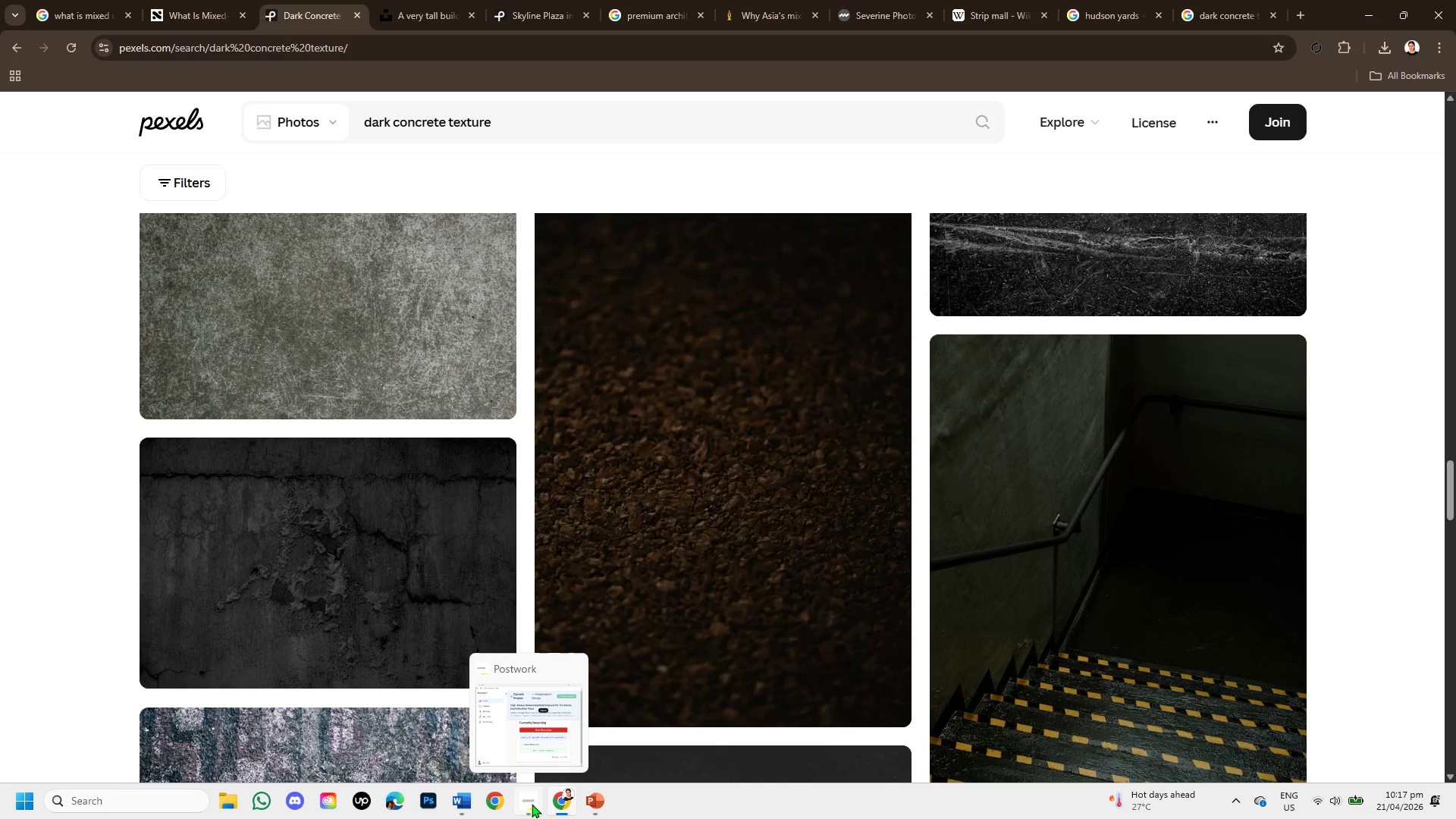 
left_click([457, 807])
 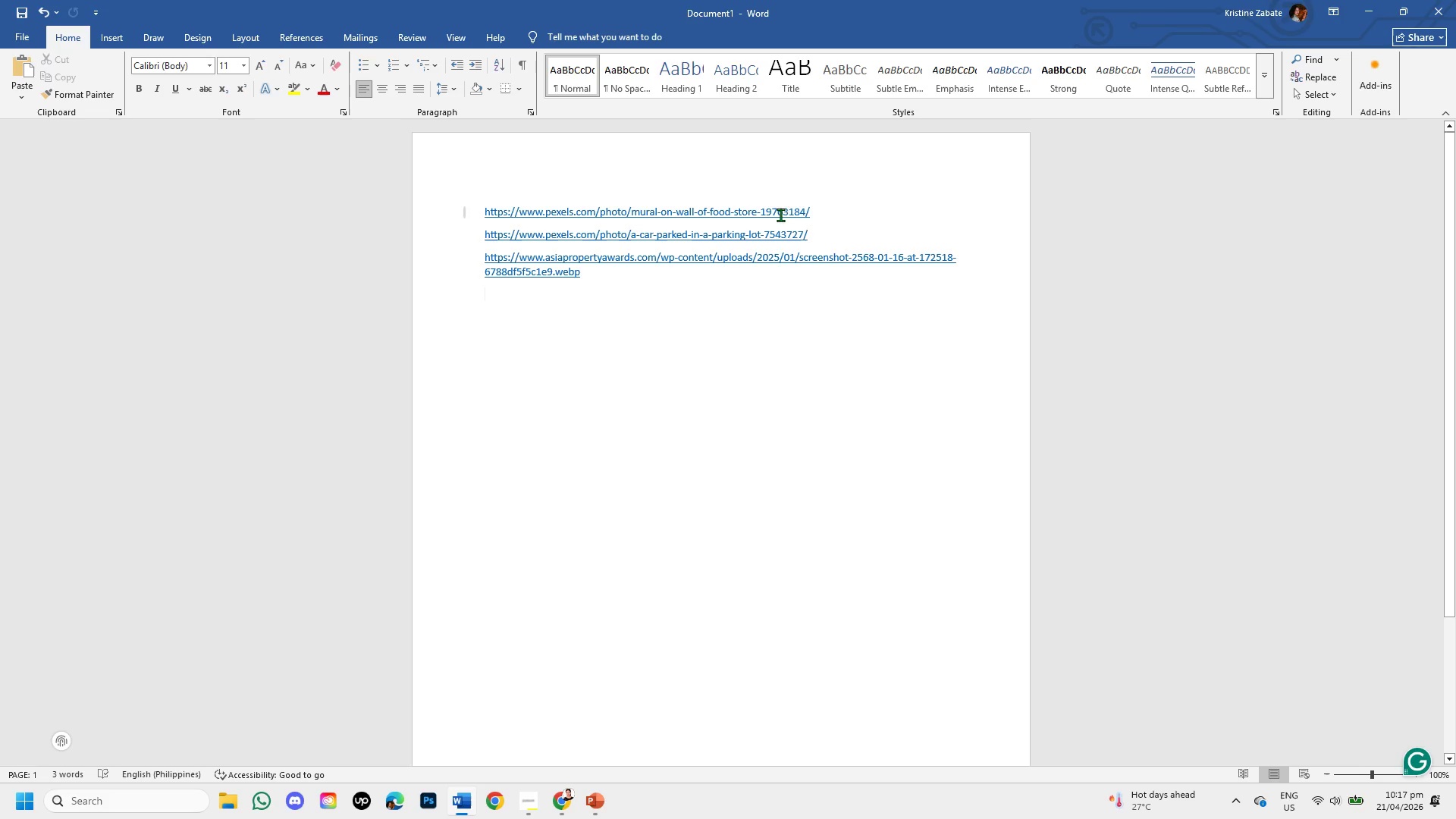 
left_click_drag(start_coordinate=[820, 203], to_coordinate=[457, 197])
 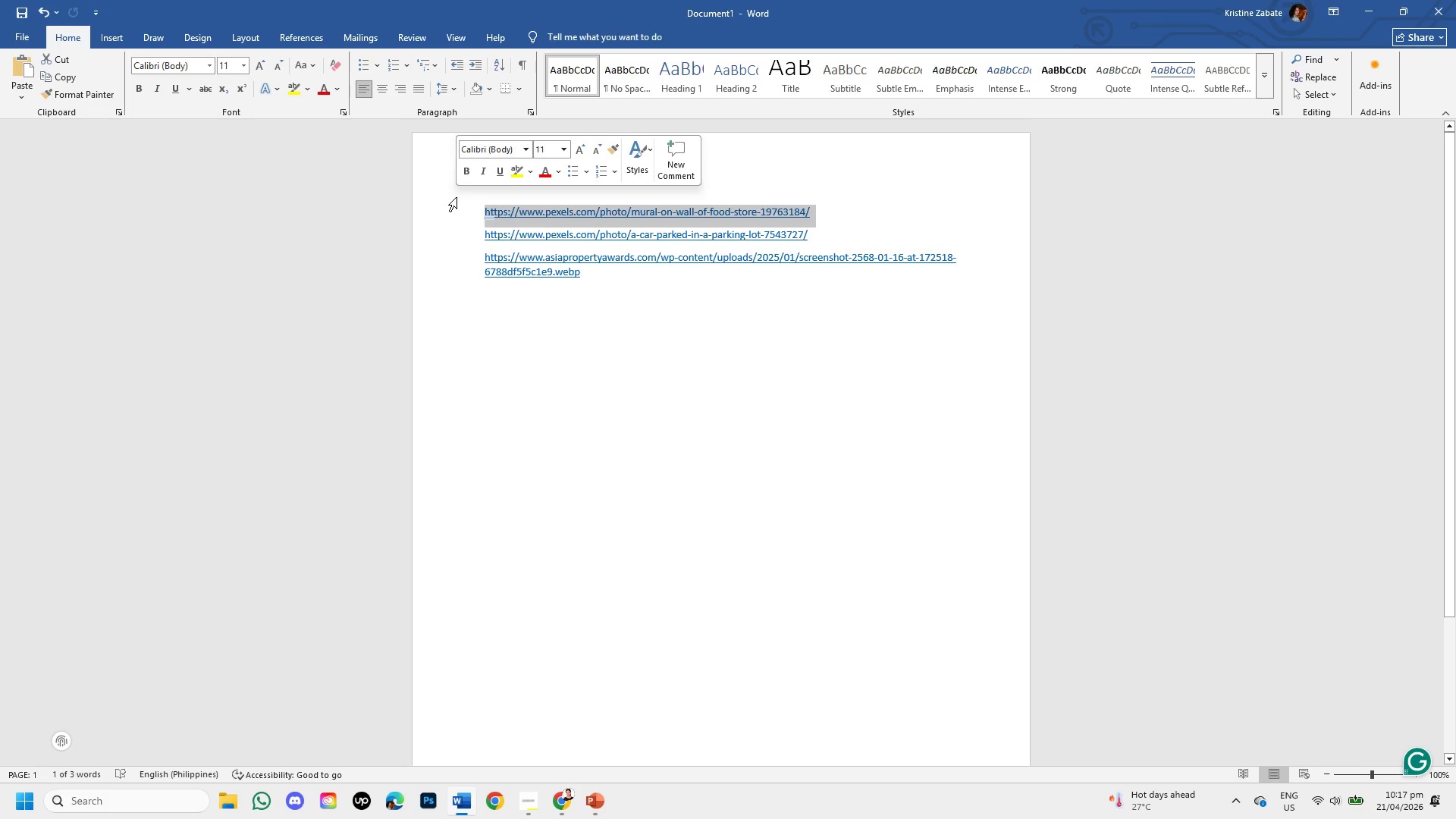 
key(Backspace)
 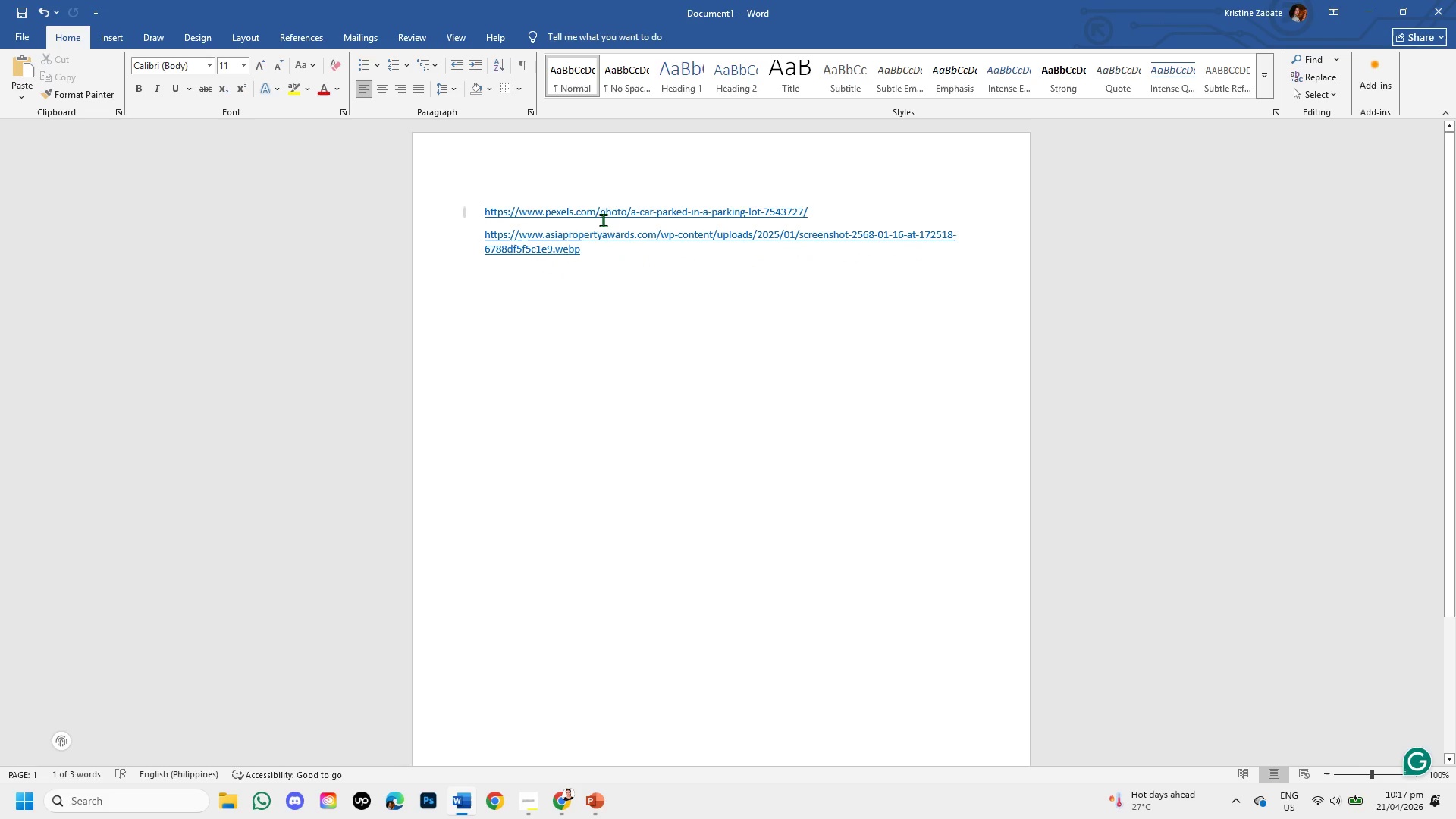 
left_click_drag(start_coordinate=[594, 252], to_coordinate=[469, 228])
 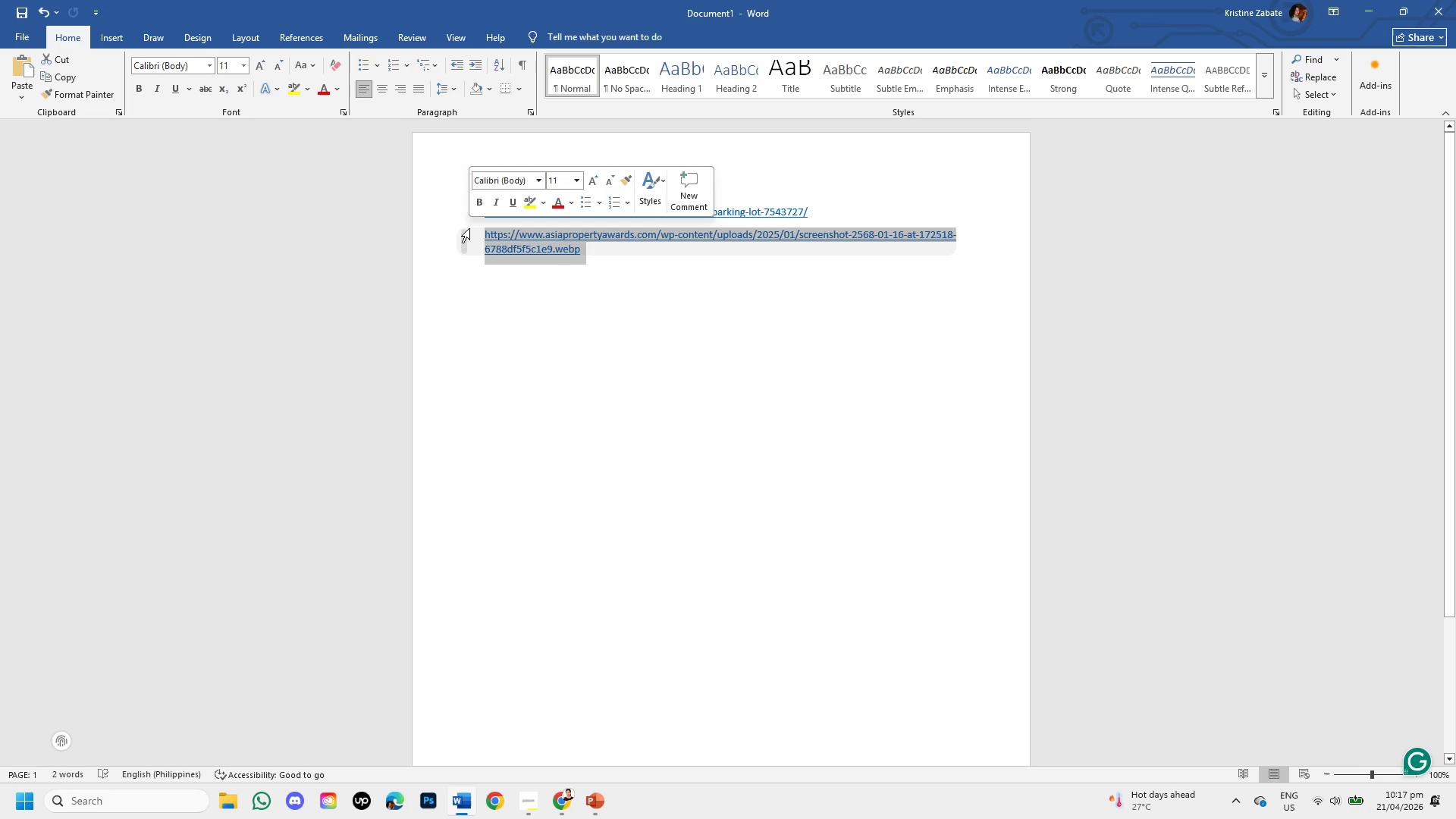 
key(Backspace)
 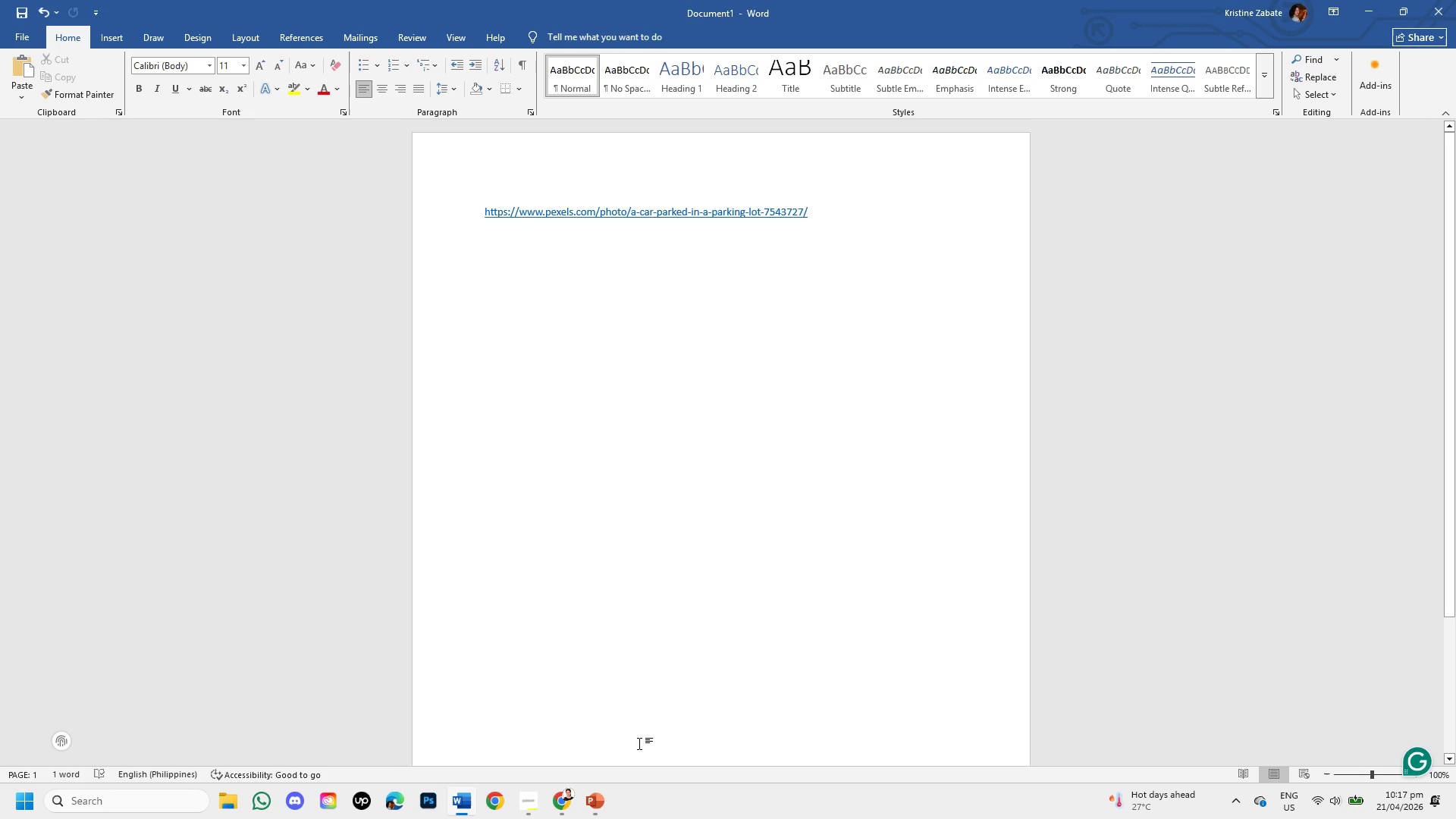 
left_click([562, 806])
 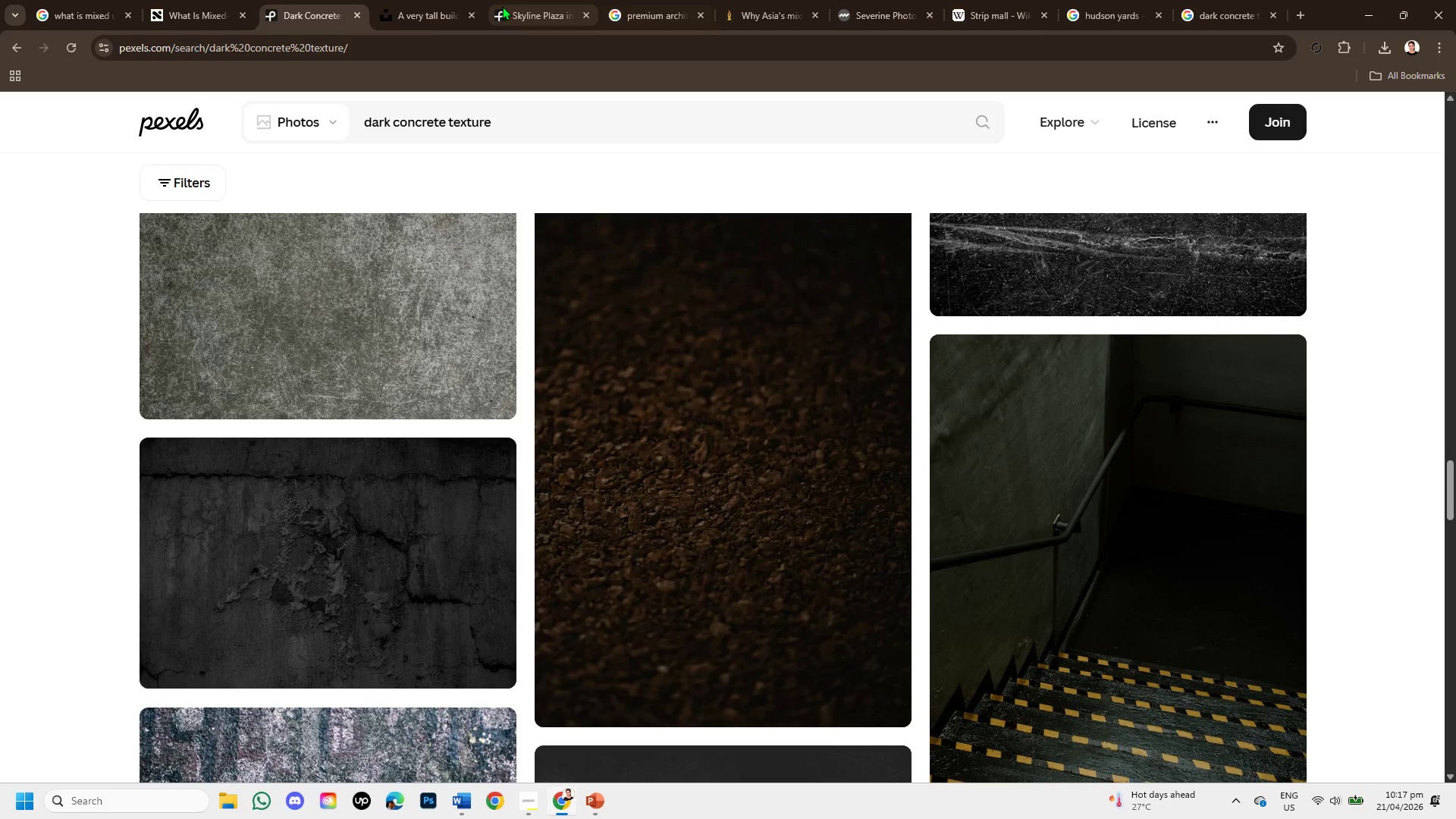 
left_click([444, 0])
 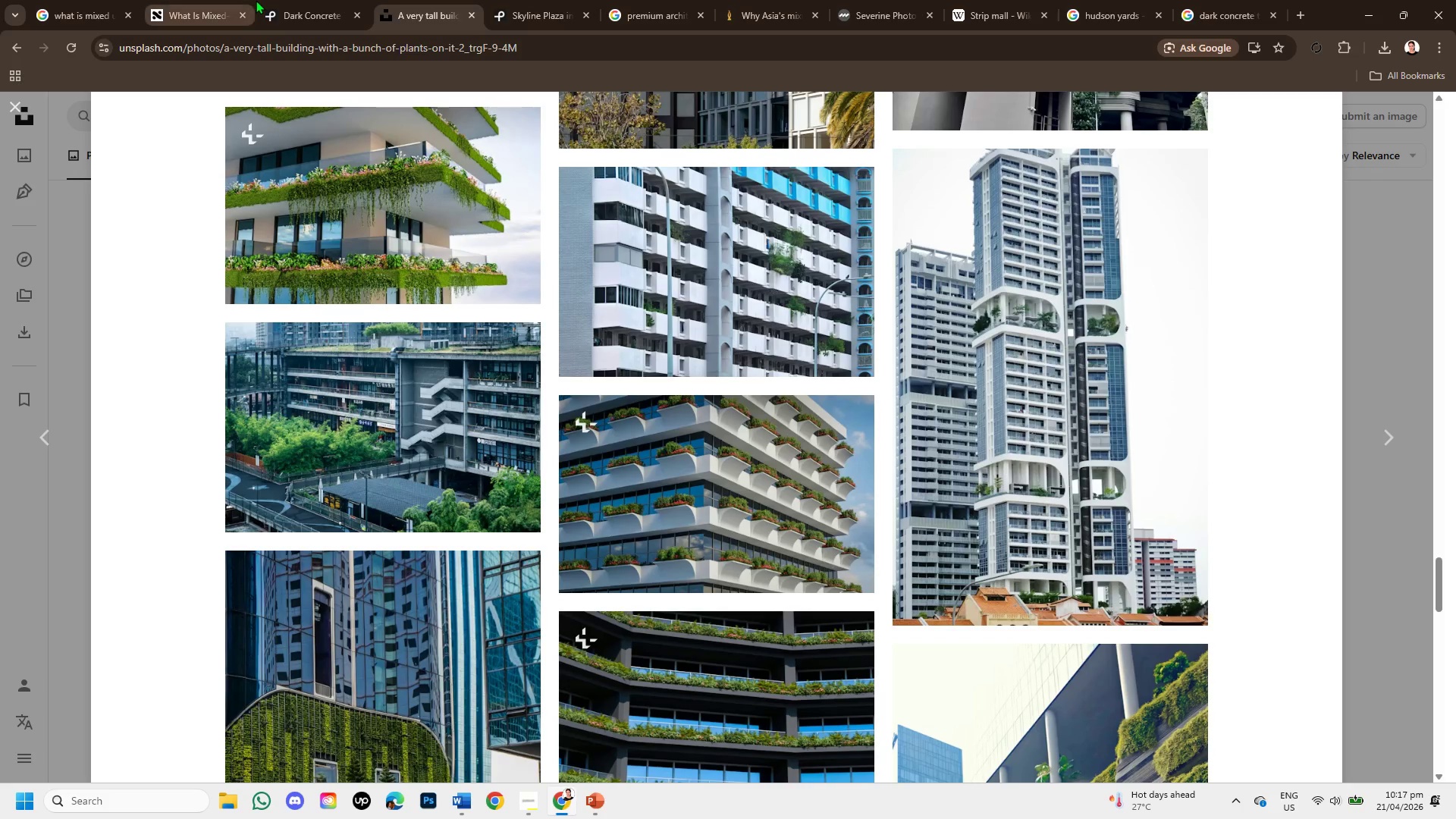 
left_click([312, 8])
 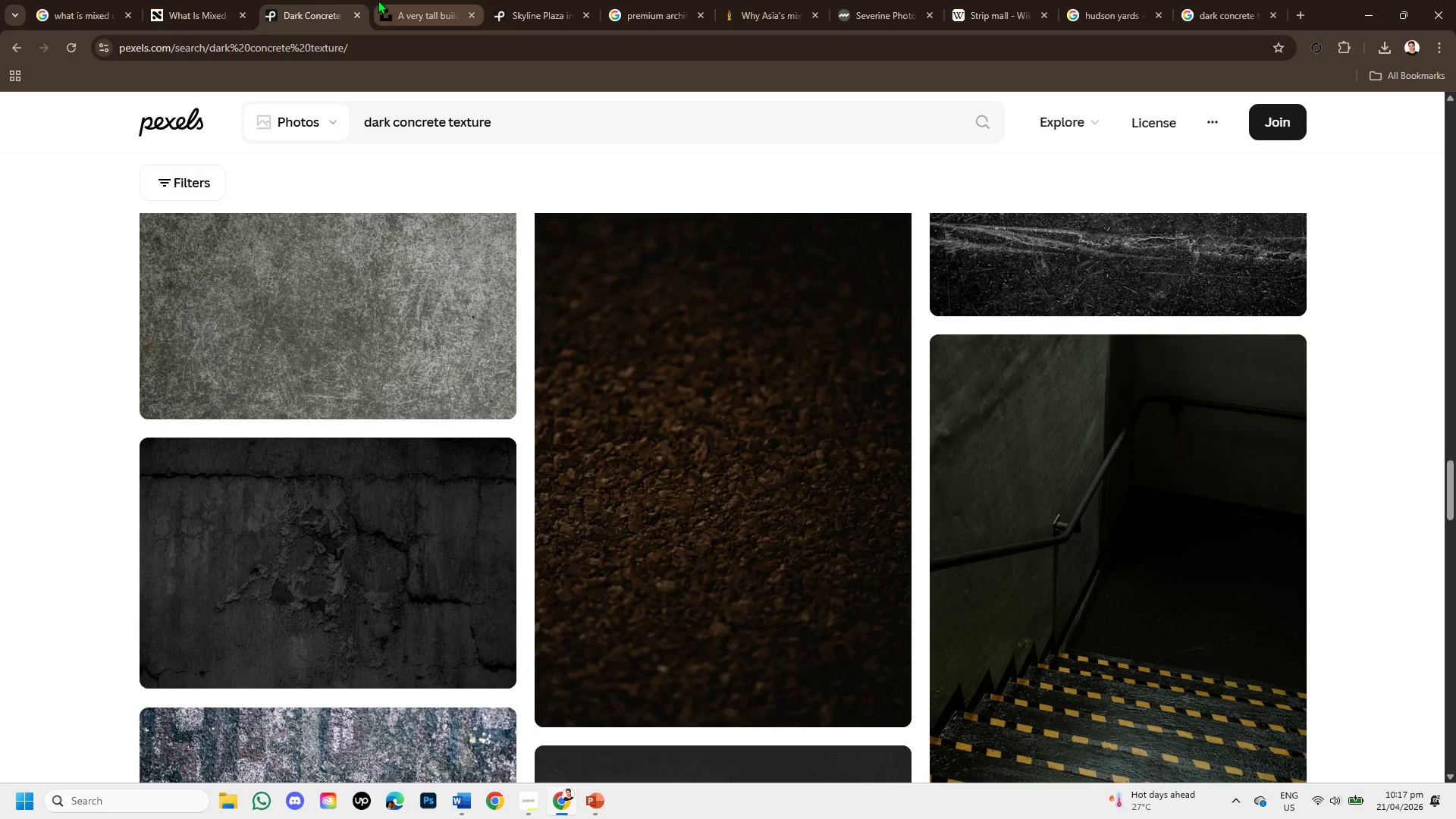 
left_click([394, 5])
 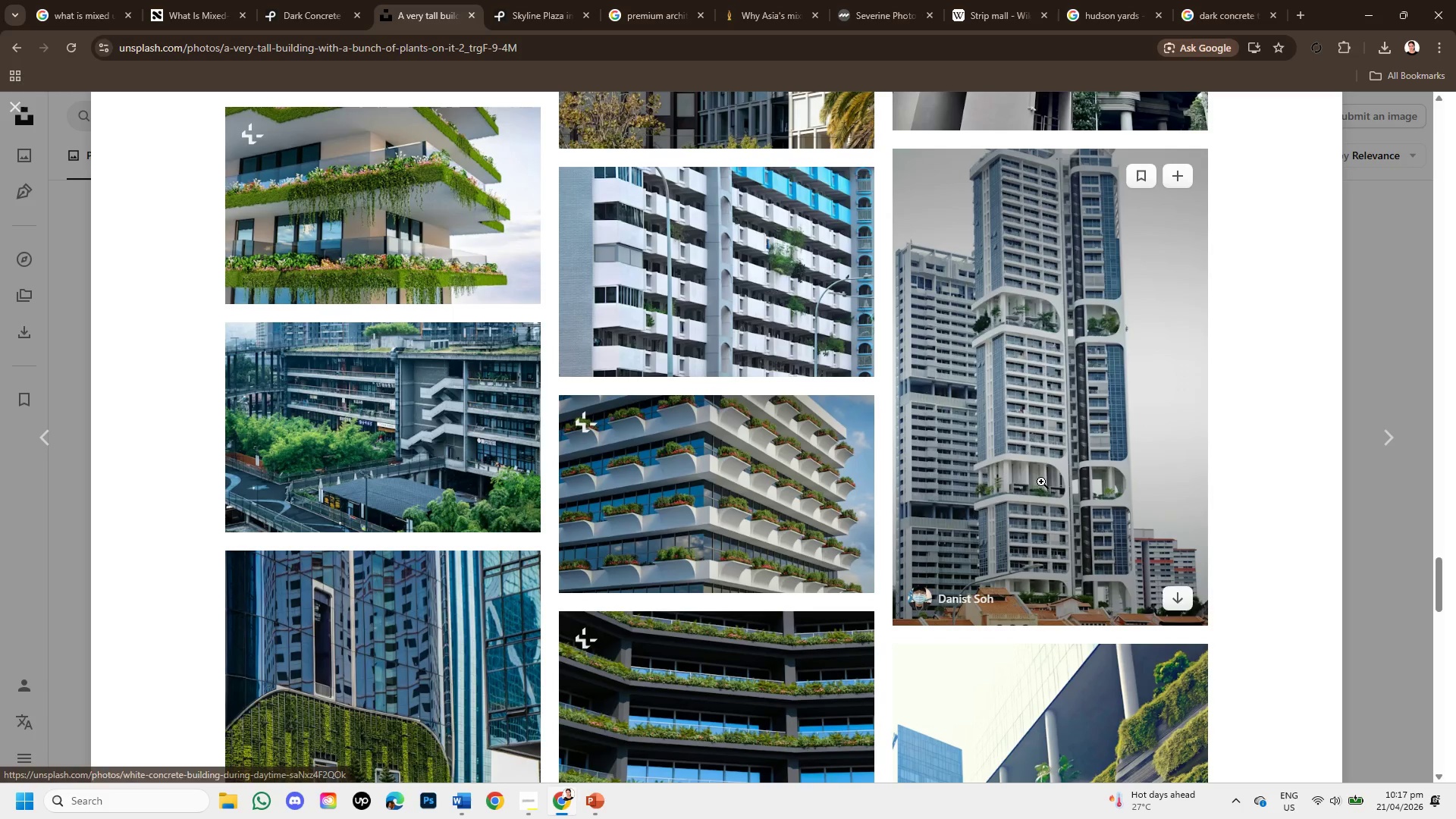 
scroll: coordinate [1041, 482], scroll_direction: down, amount: 1.0
 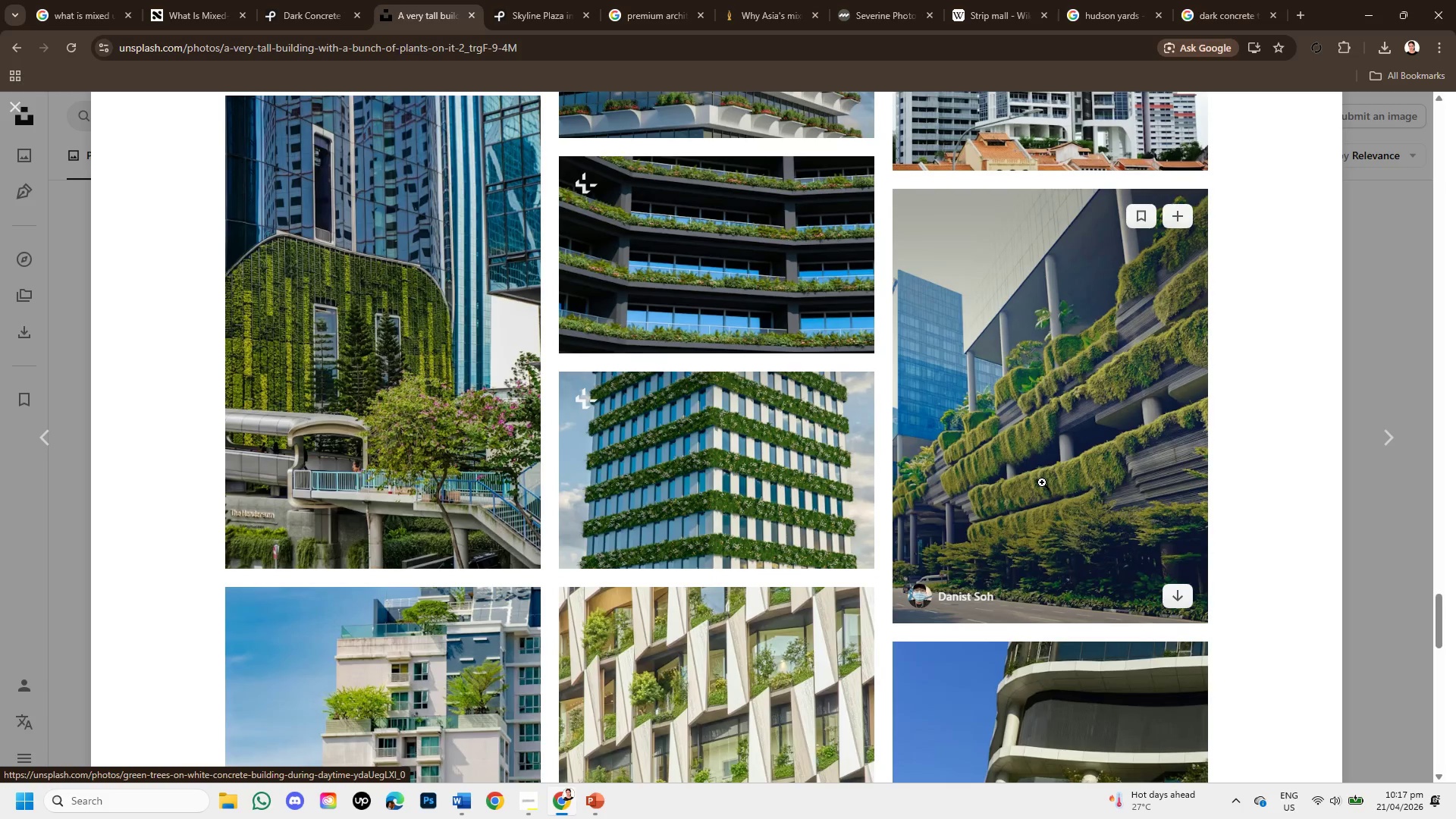 
wait(7.27)
 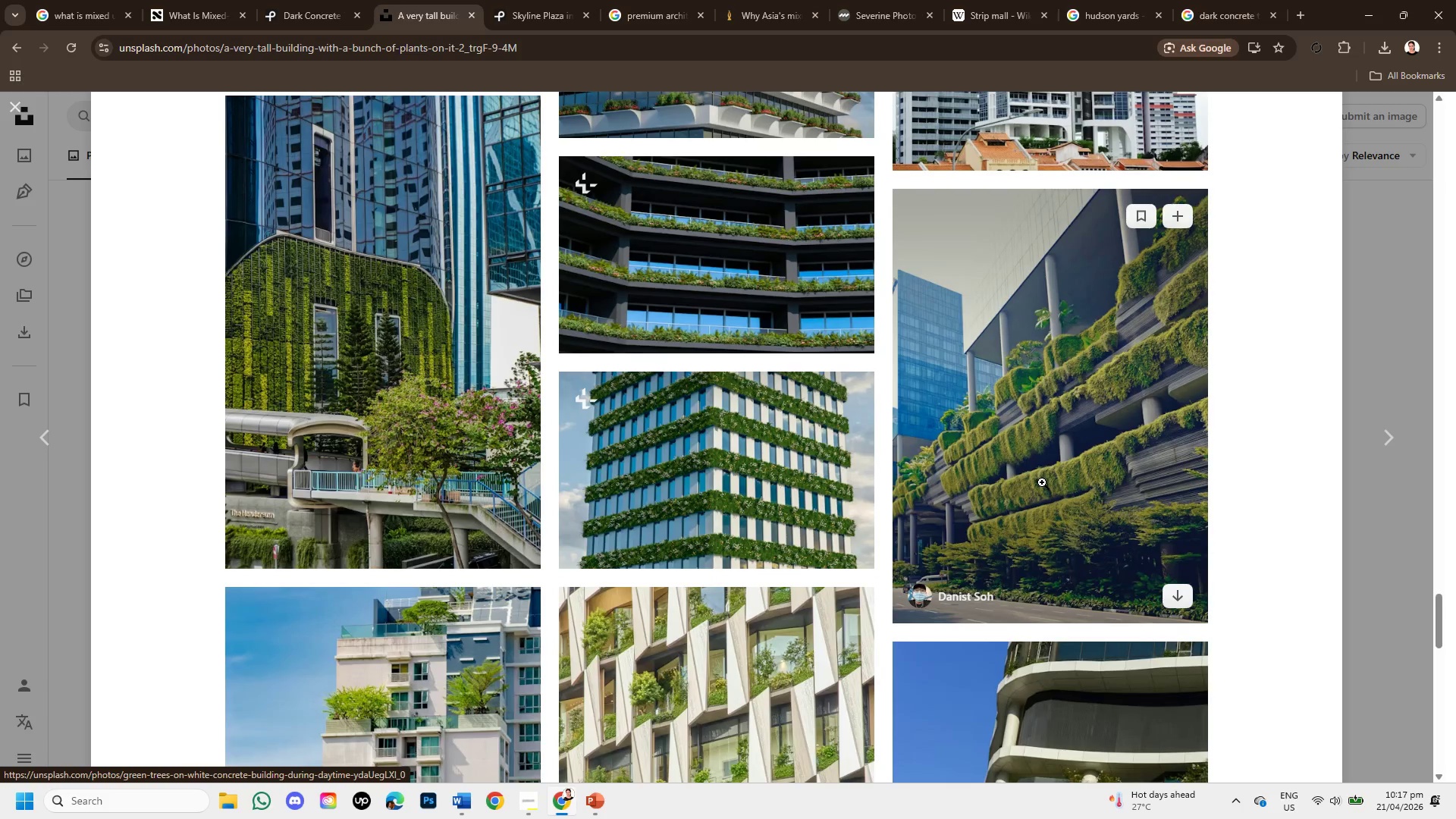 
scroll: coordinate [1250, 504], scroll_direction: down, amount: 6.0
 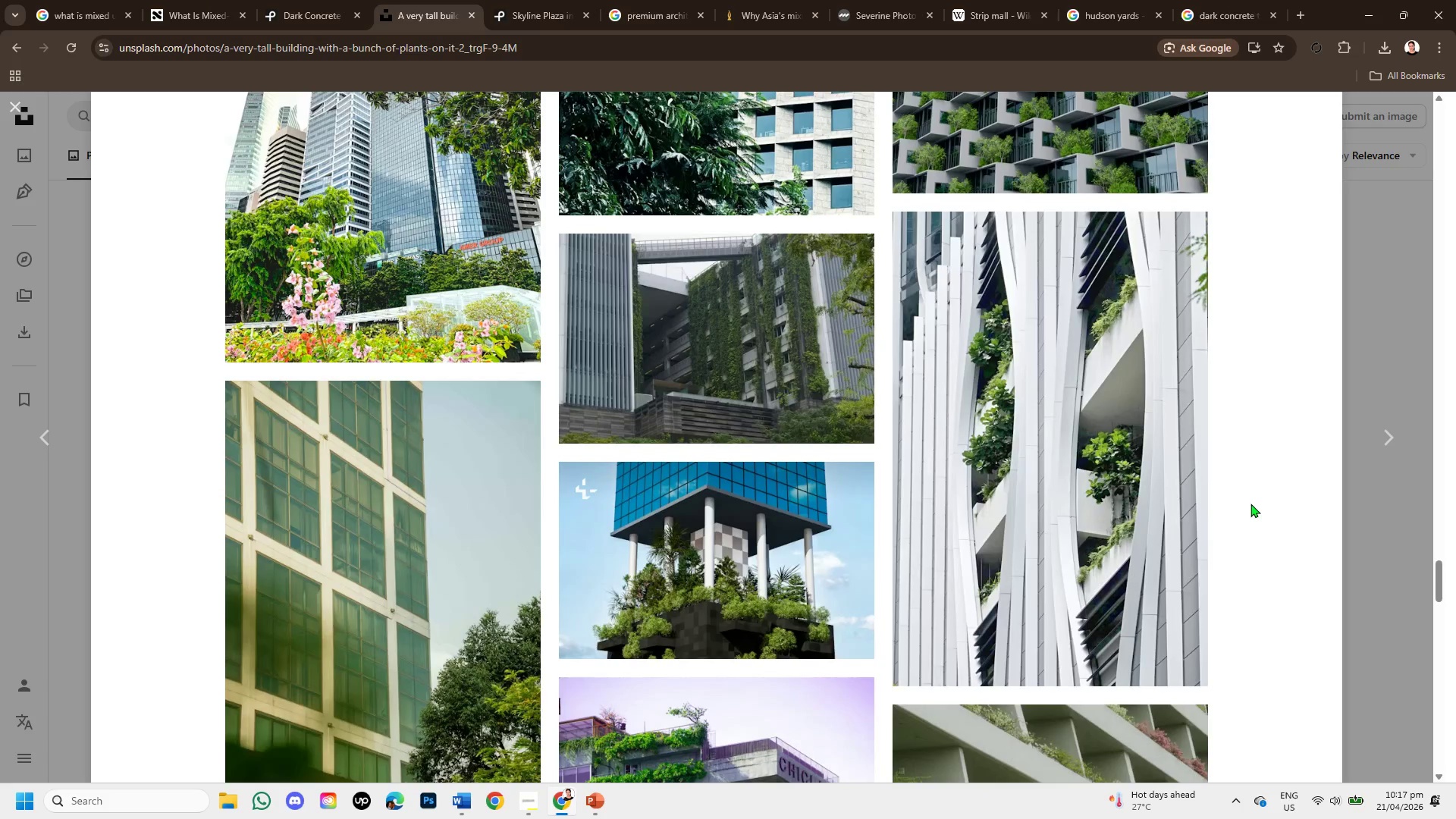 
scroll: coordinate [1257, 514], scroll_direction: down, amount: 5.0
 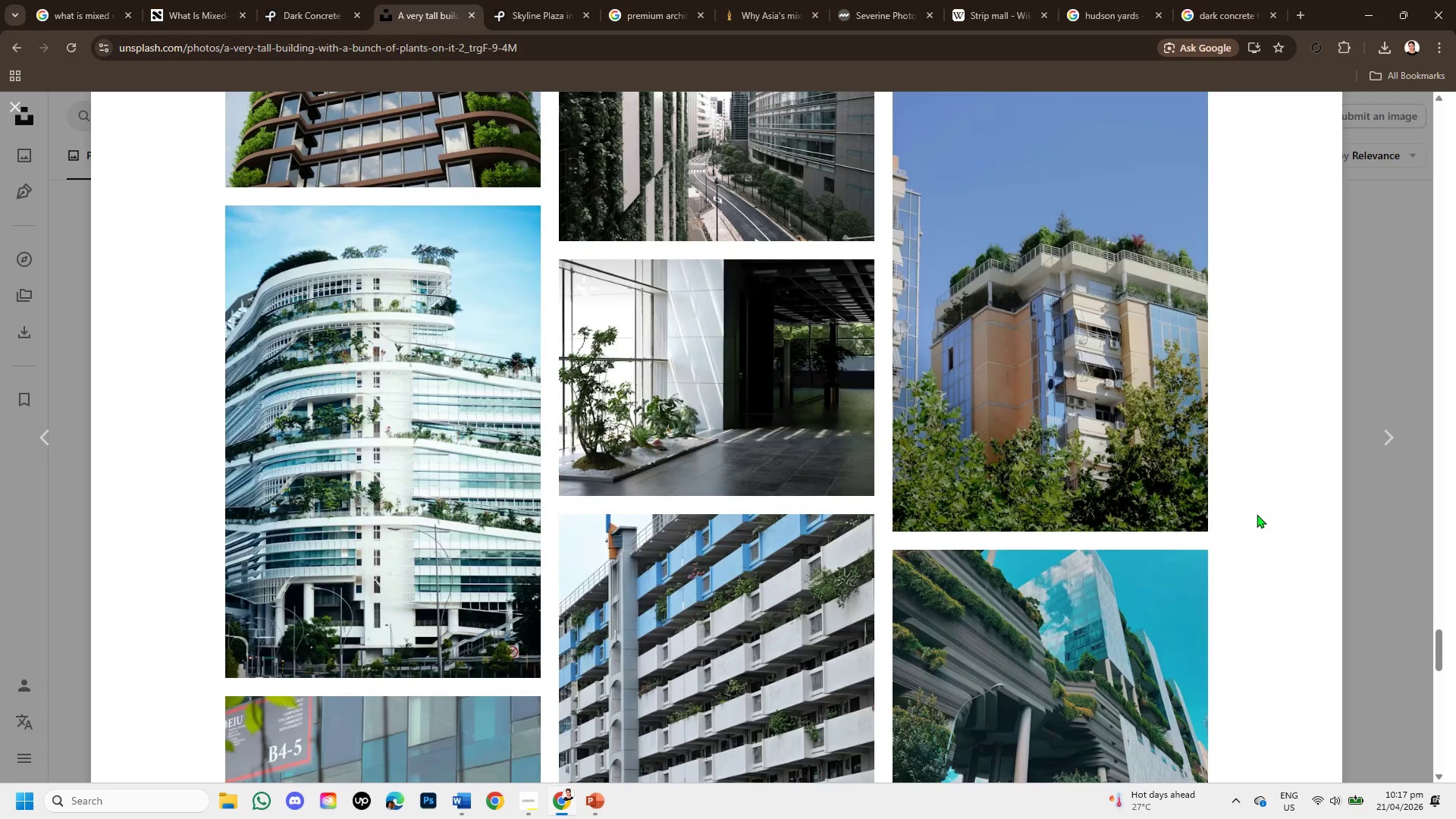 
scroll: coordinate [1257, 514], scroll_direction: down, amount: 6.0
 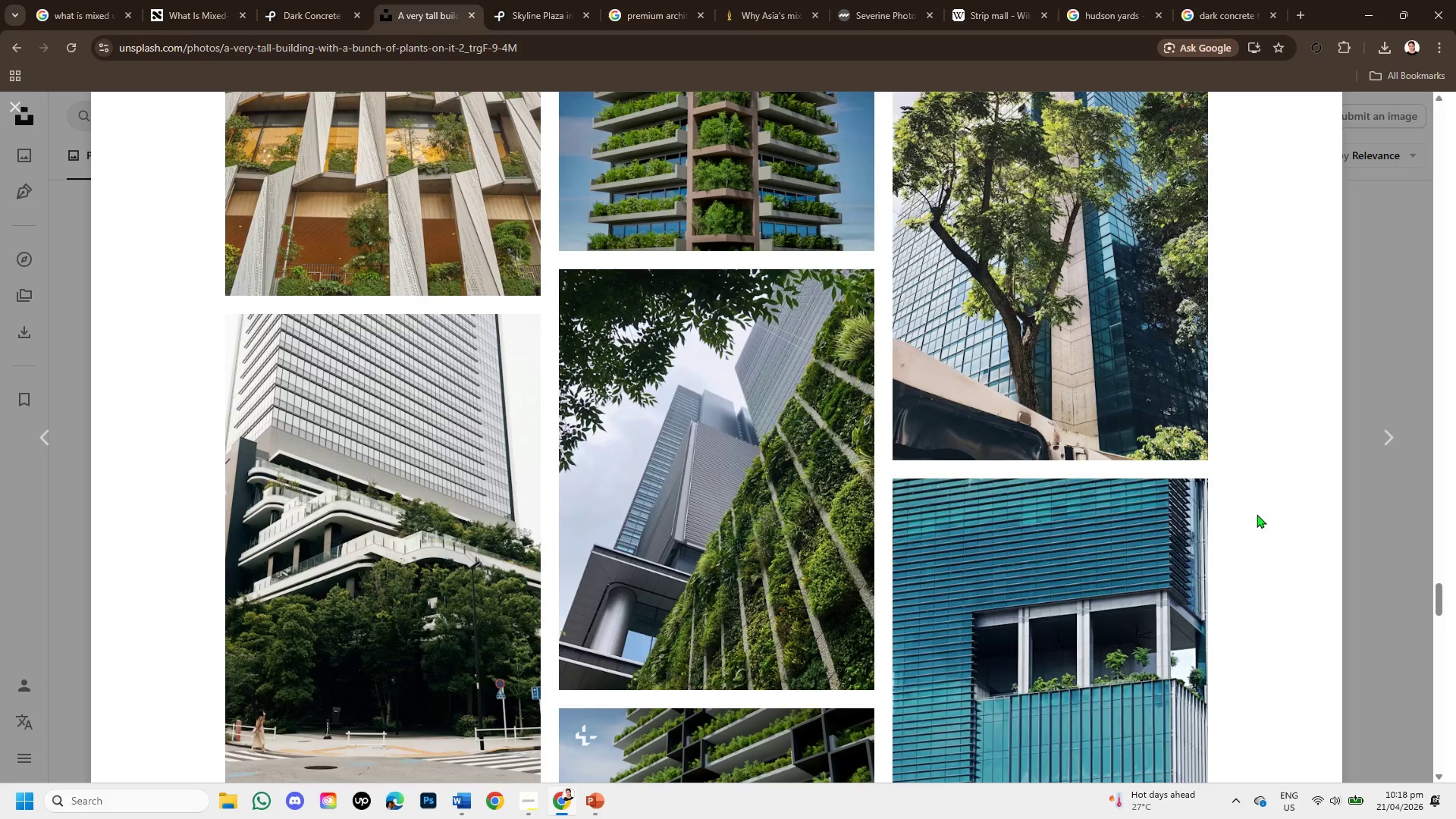 
scroll: coordinate [1257, 514], scroll_direction: down, amount: 7.0
 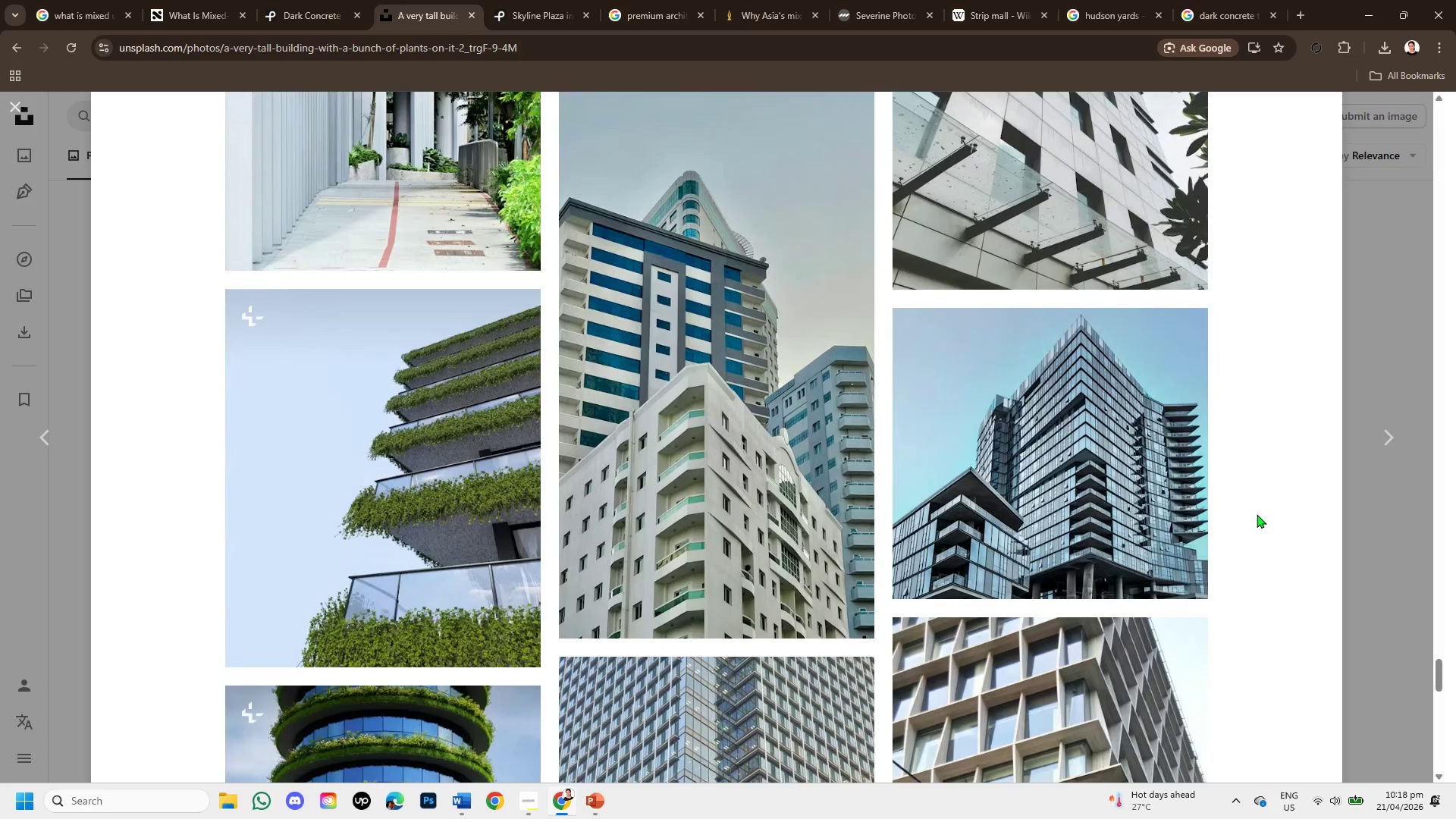 
scroll: coordinate [1269, 491], scroll_direction: down, amount: 7.0
 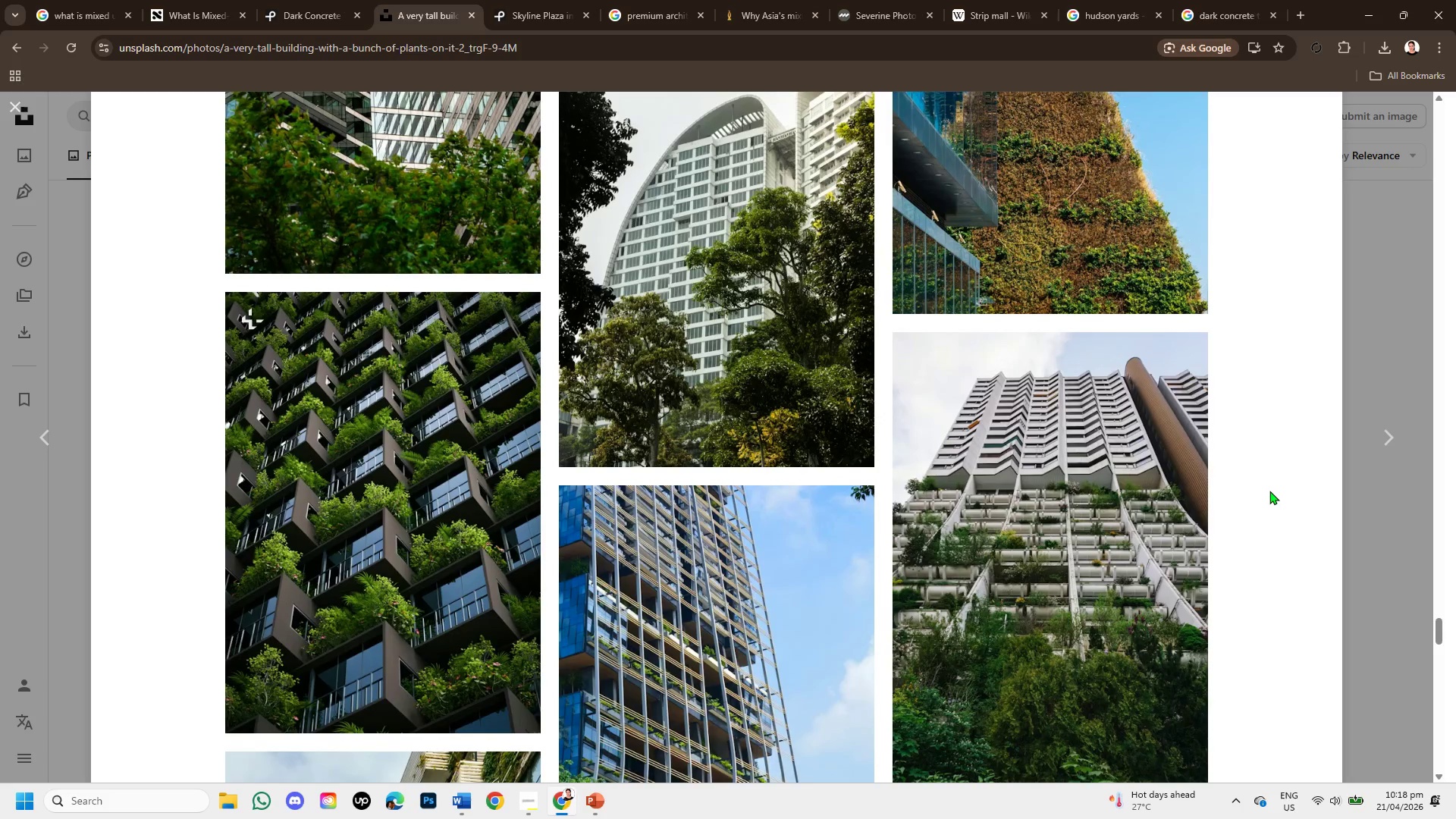 
scroll: coordinate [1269, 491], scroll_direction: down, amount: 6.0
 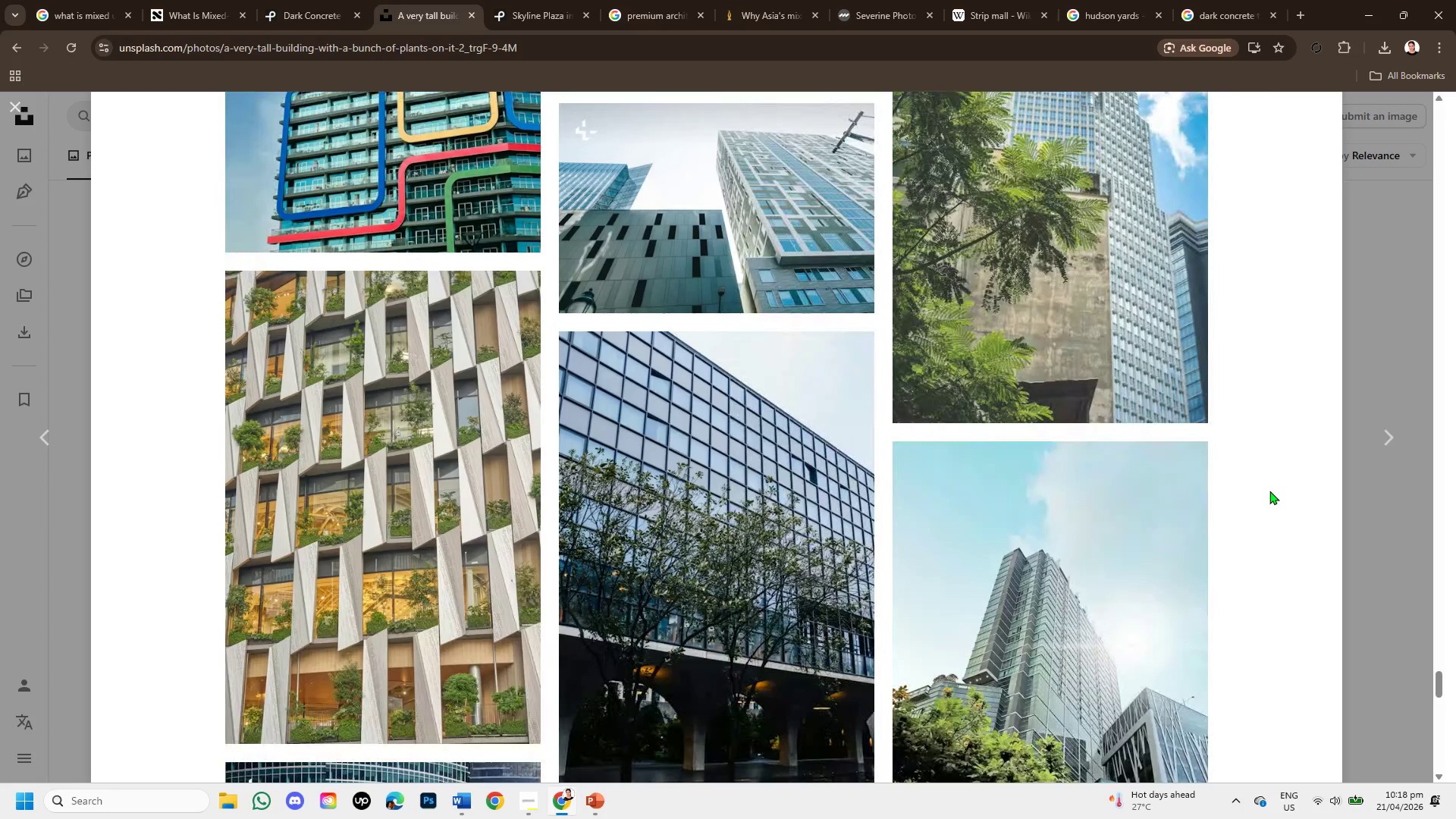 
scroll: coordinate [1281, 507], scroll_direction: down, amount: 7.0
 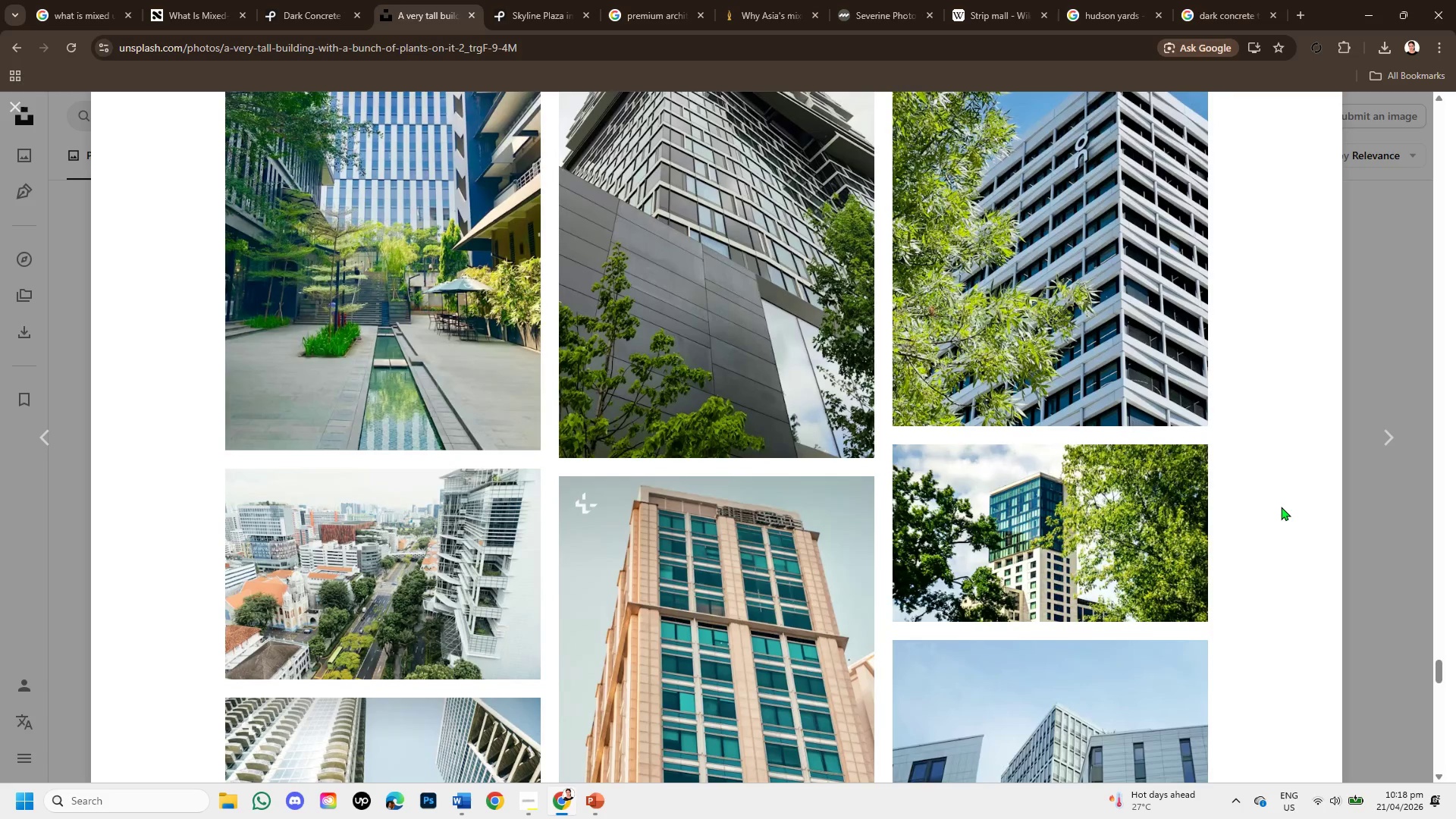 
scroll: coordinate [1280, 478], scroll_direction: down, amount: 7.0
 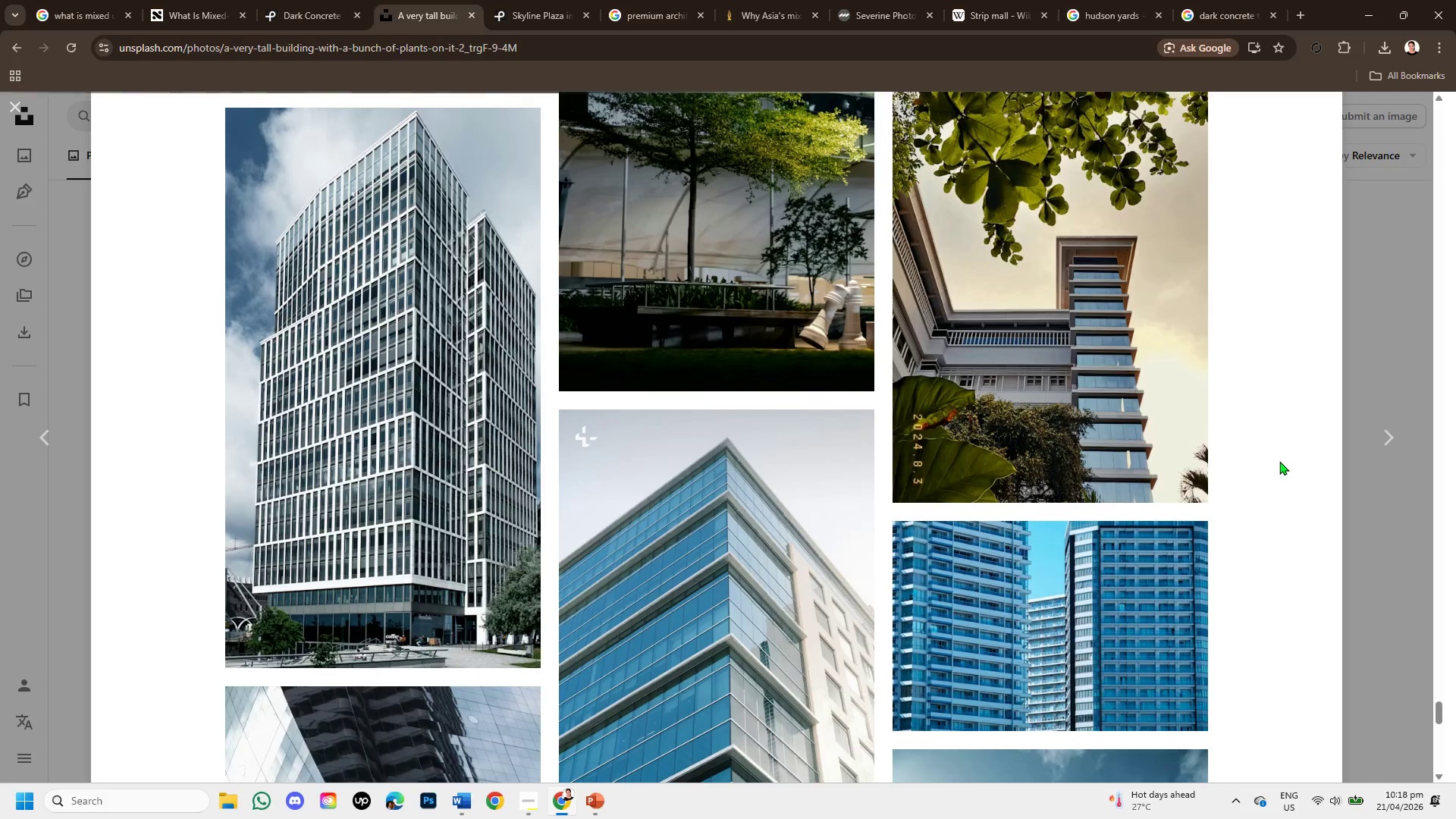 
scroll: coordinate [1279, 461], scroll_direction: down, amount: 6.0
 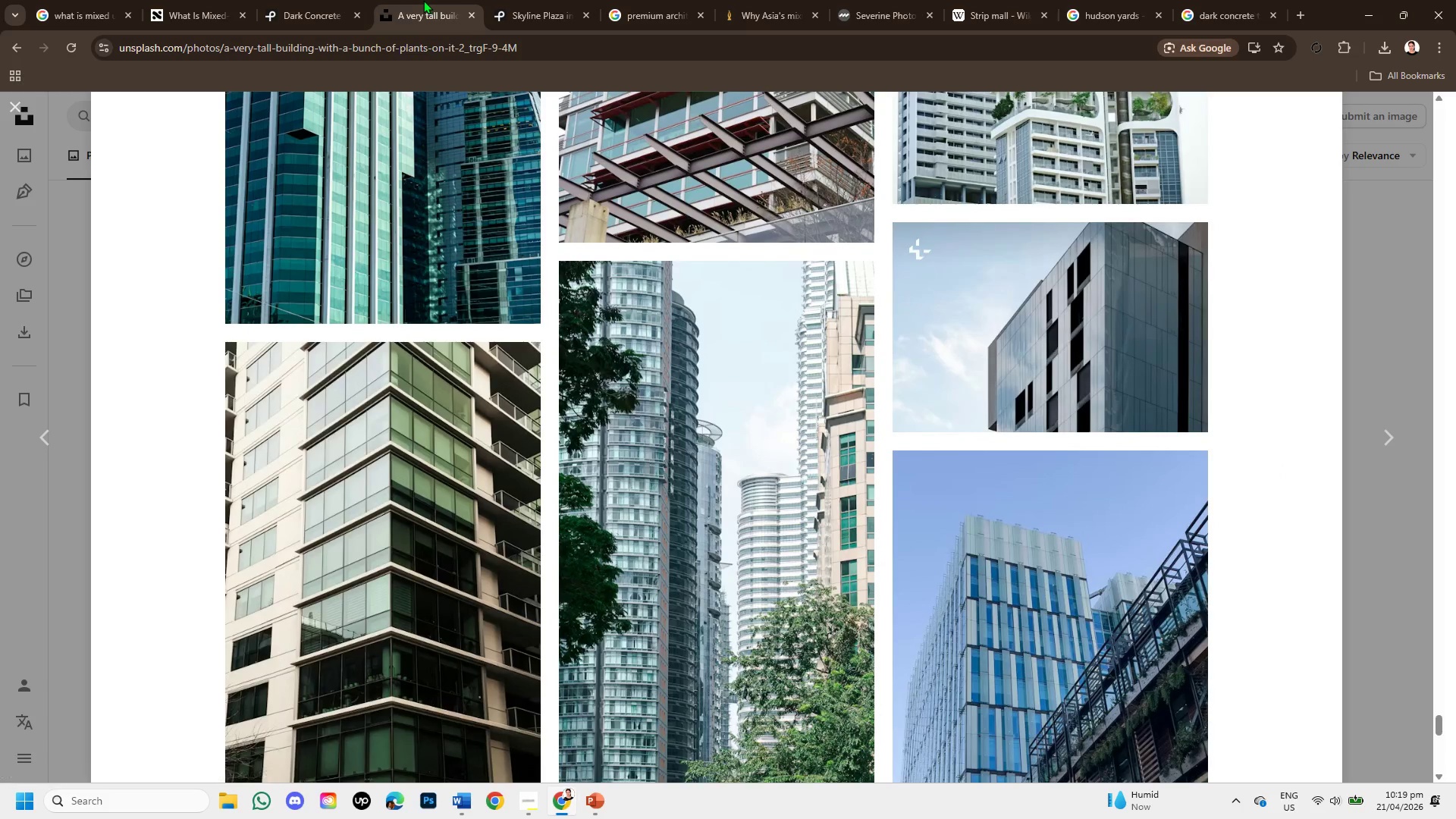 
left_click([560, 0])
 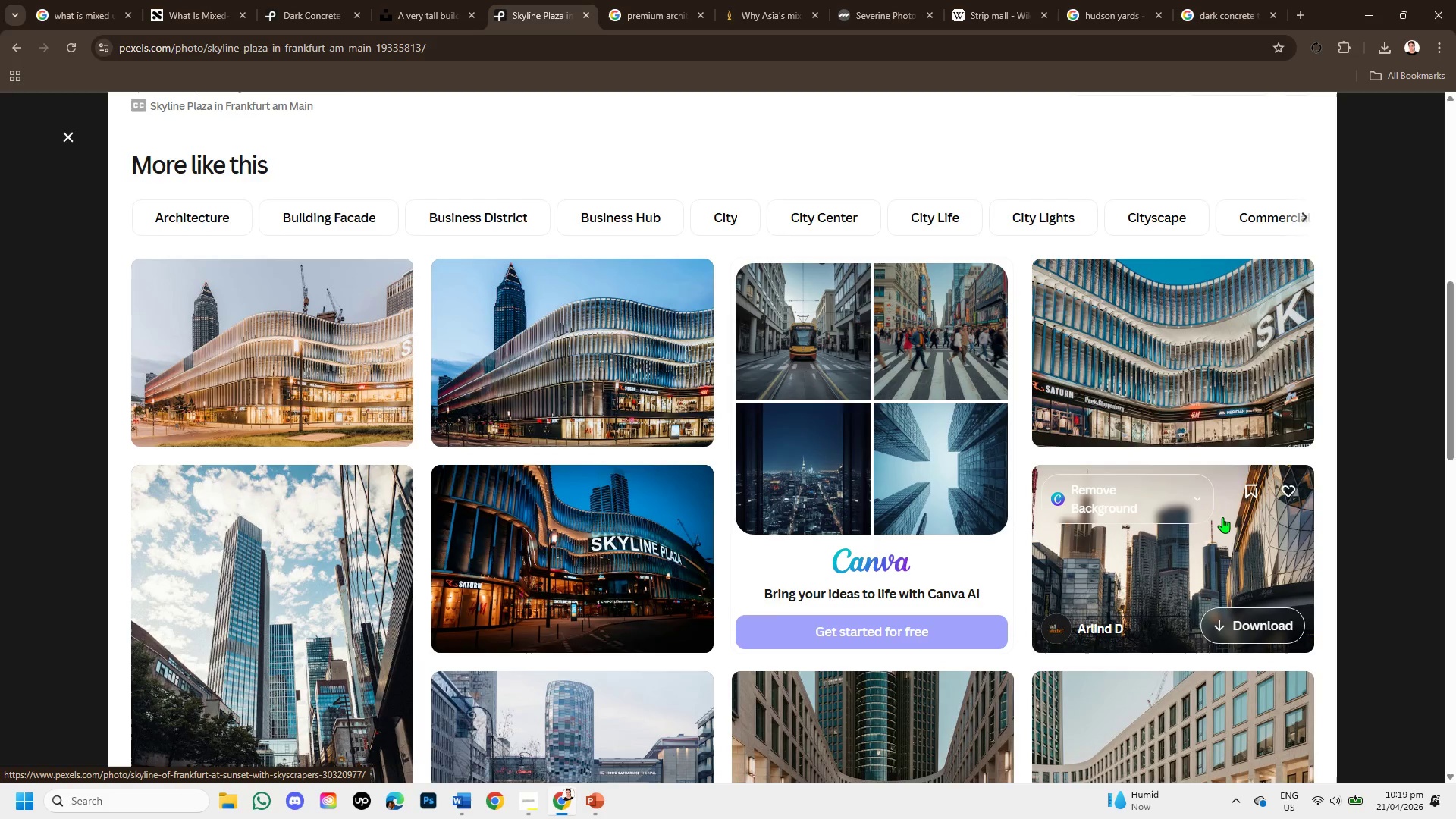 
scroll: coordinate [852, 524], scroll_direction: down, amount: 1.0
 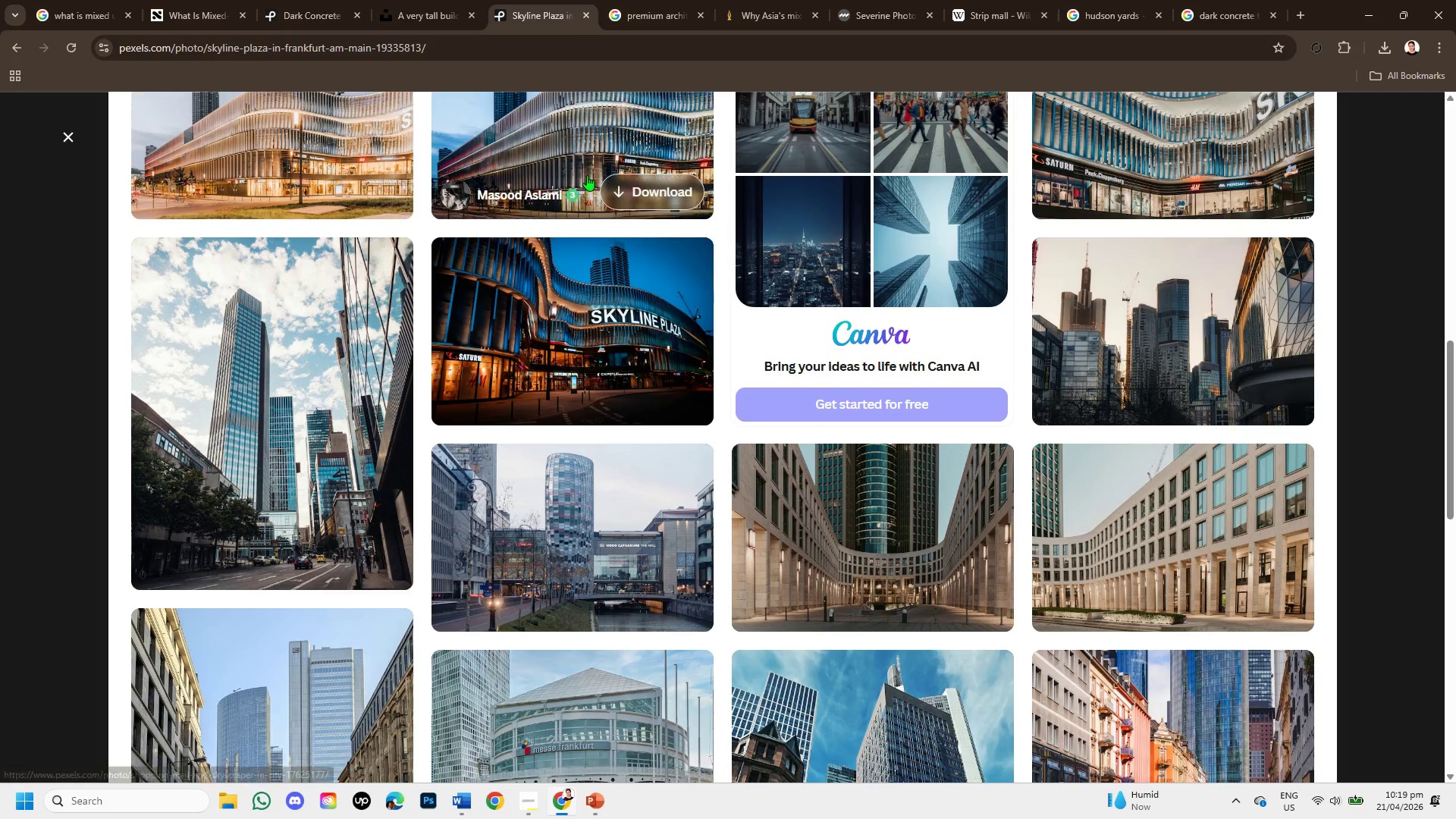 
wait(6.95)
 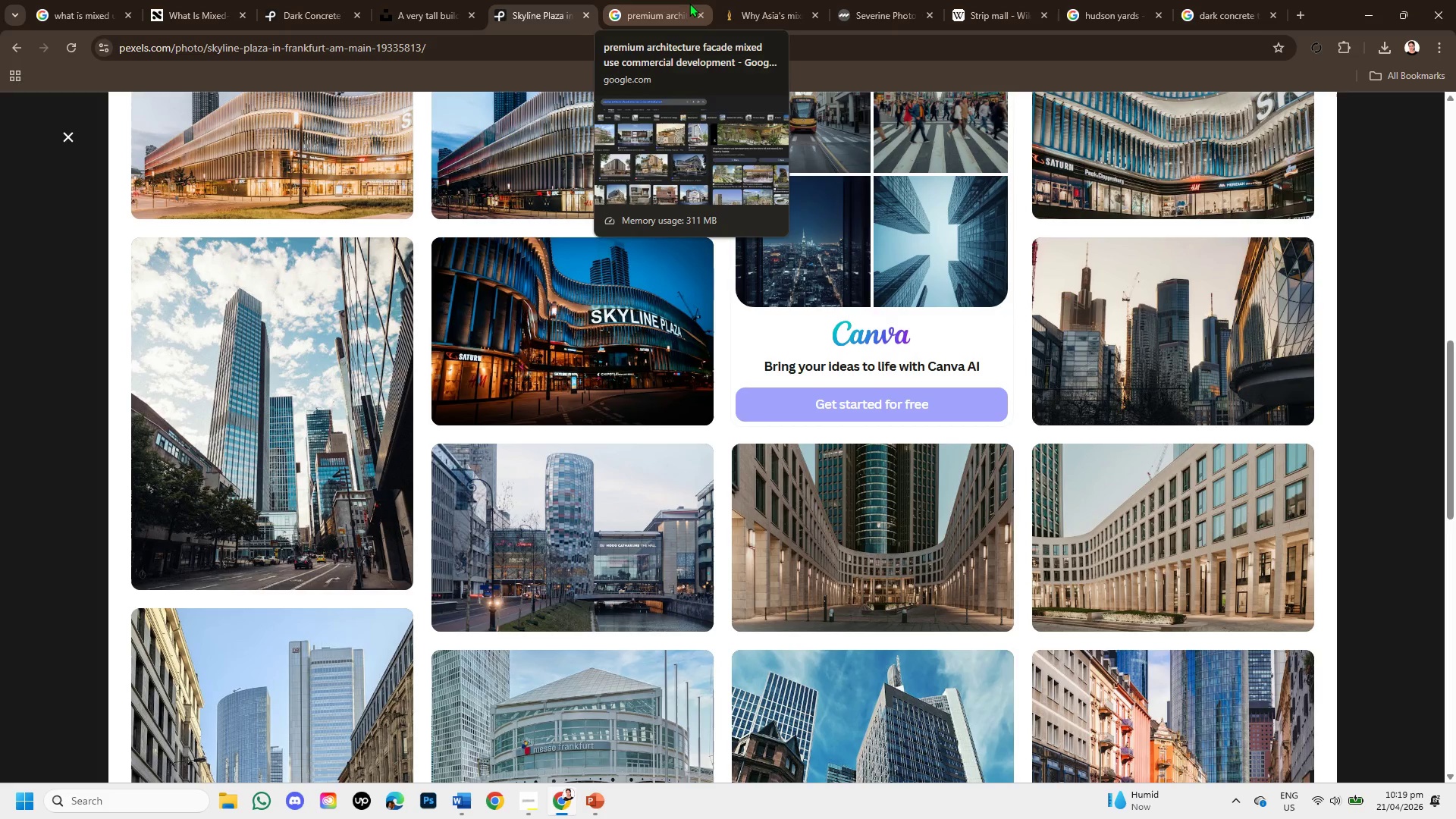 
scroll: coordinate [903, 415], scroll_direction: down, amount: 6.0
 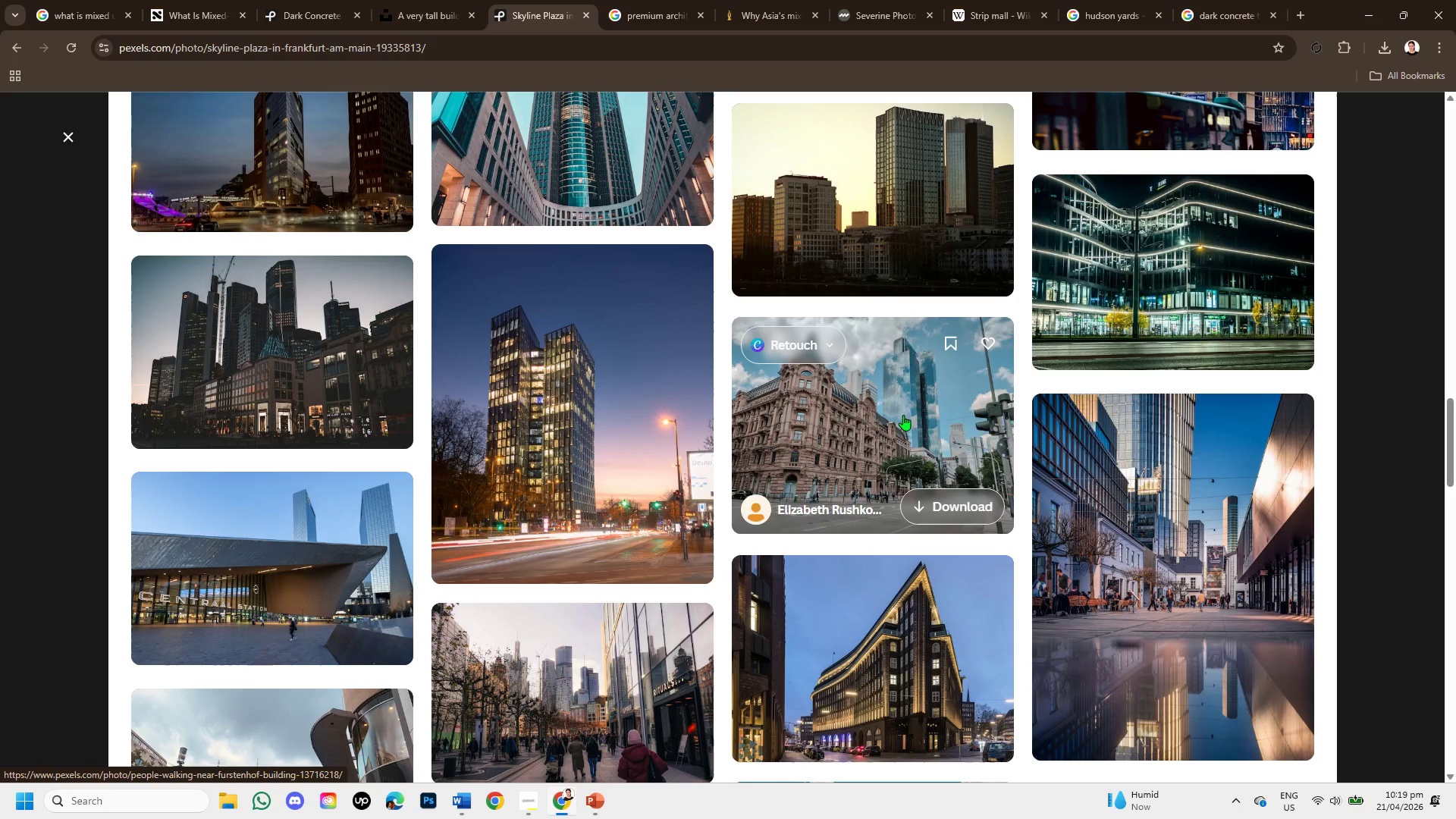 
scroll: coordinate [903, 384], scroll_direction: up, amount: 14.0
 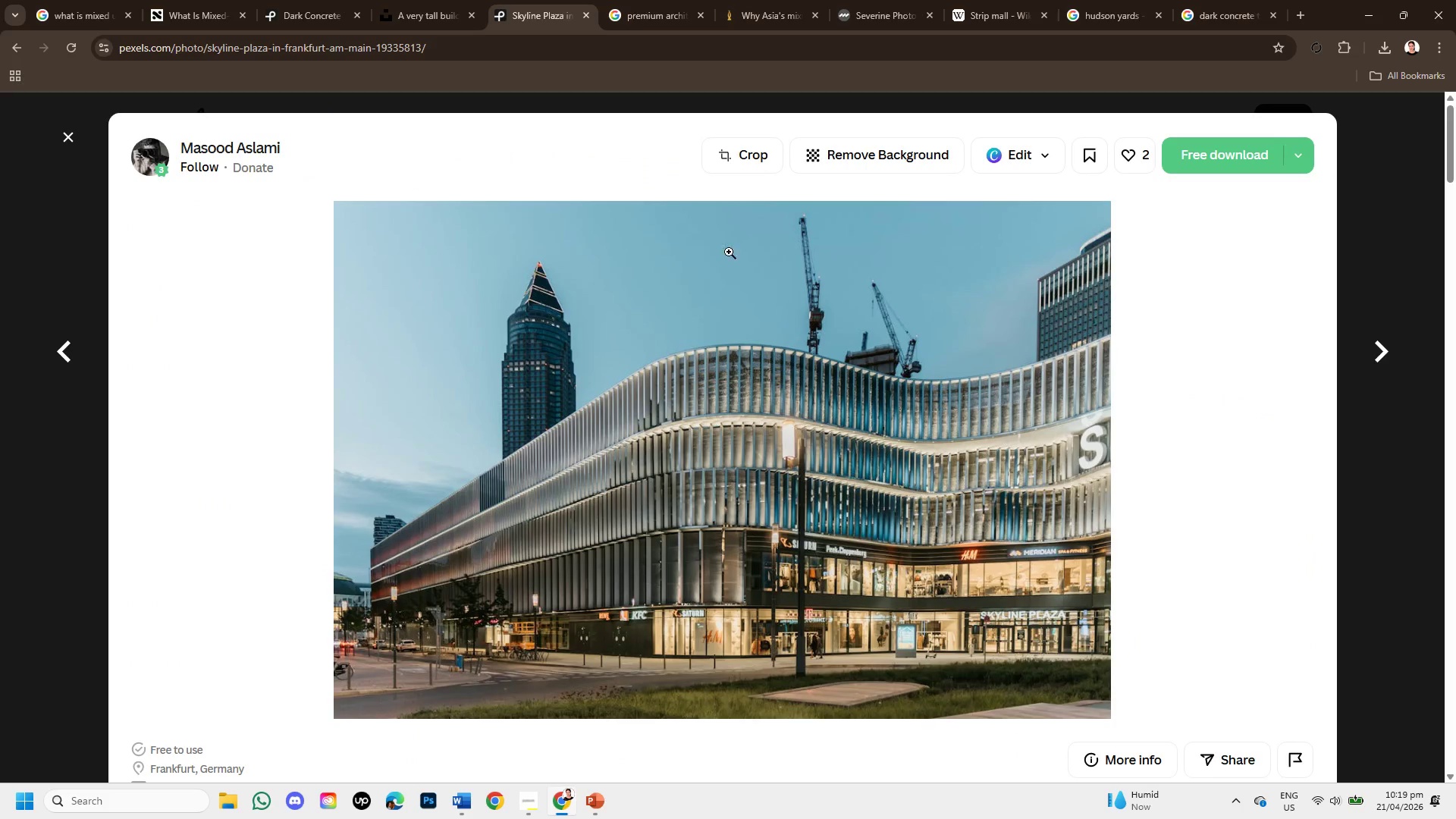 
left_click([400, 0])
 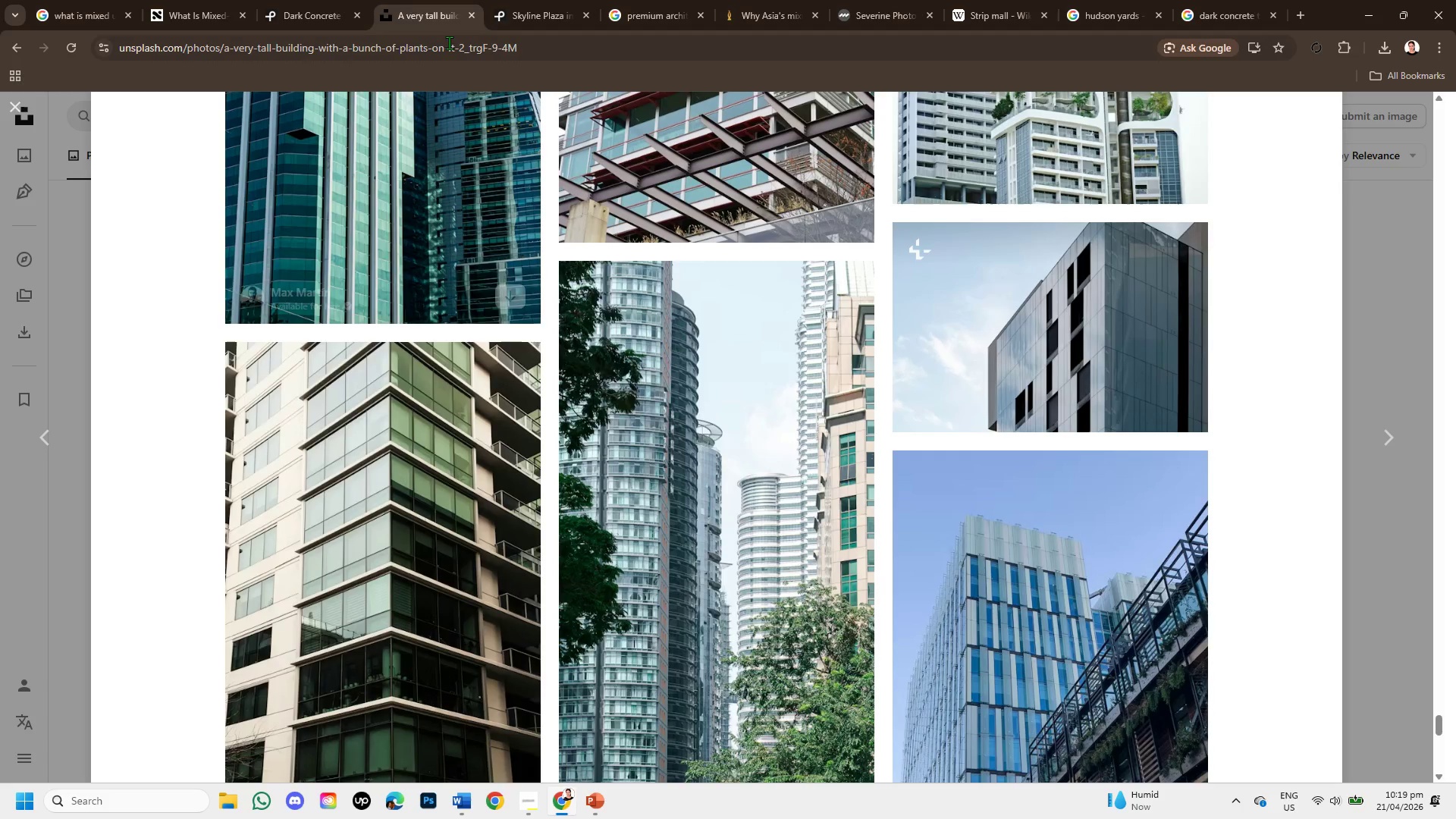 
left_click([293, 0])
 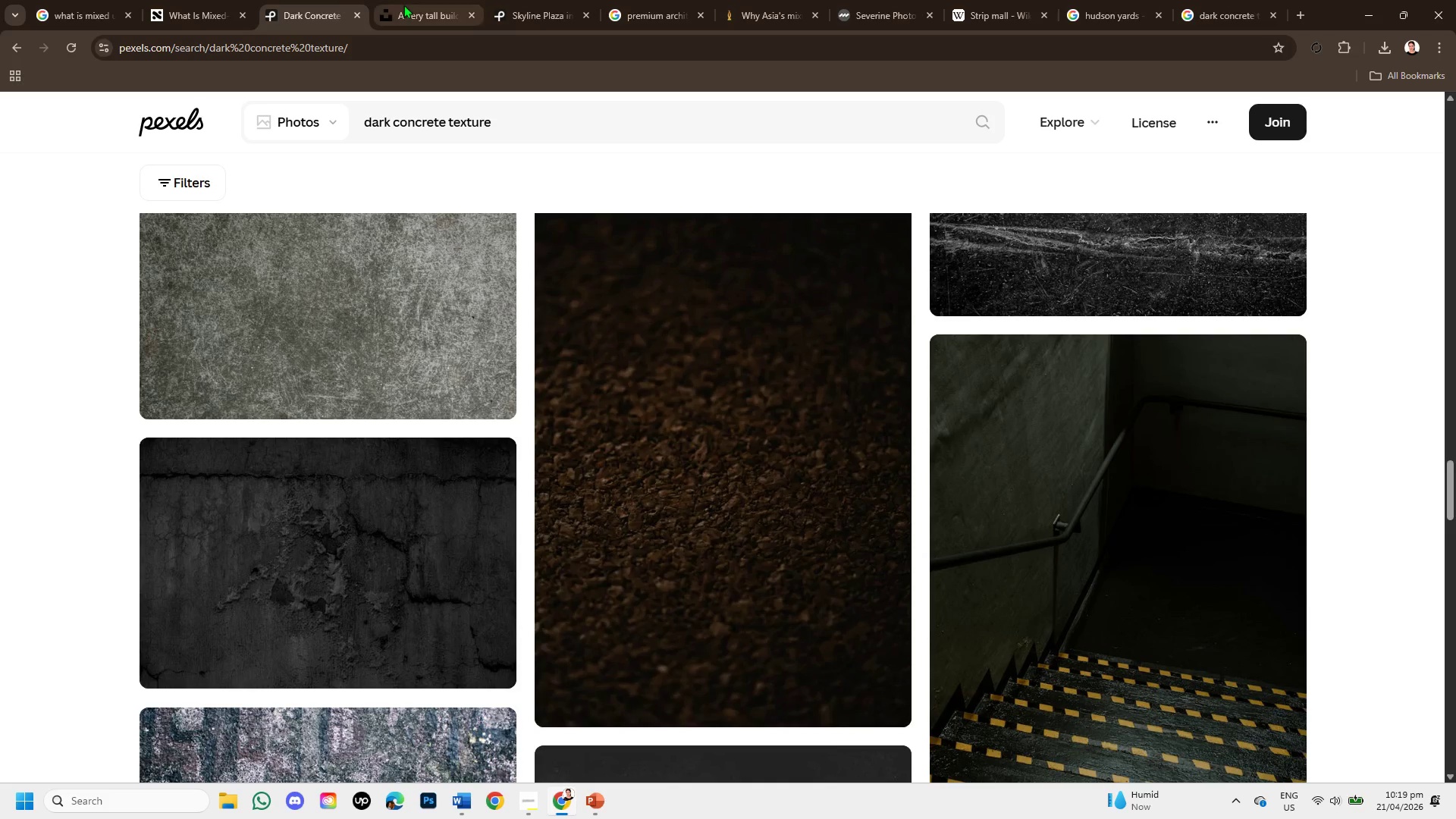 
left_click([403, 5])
 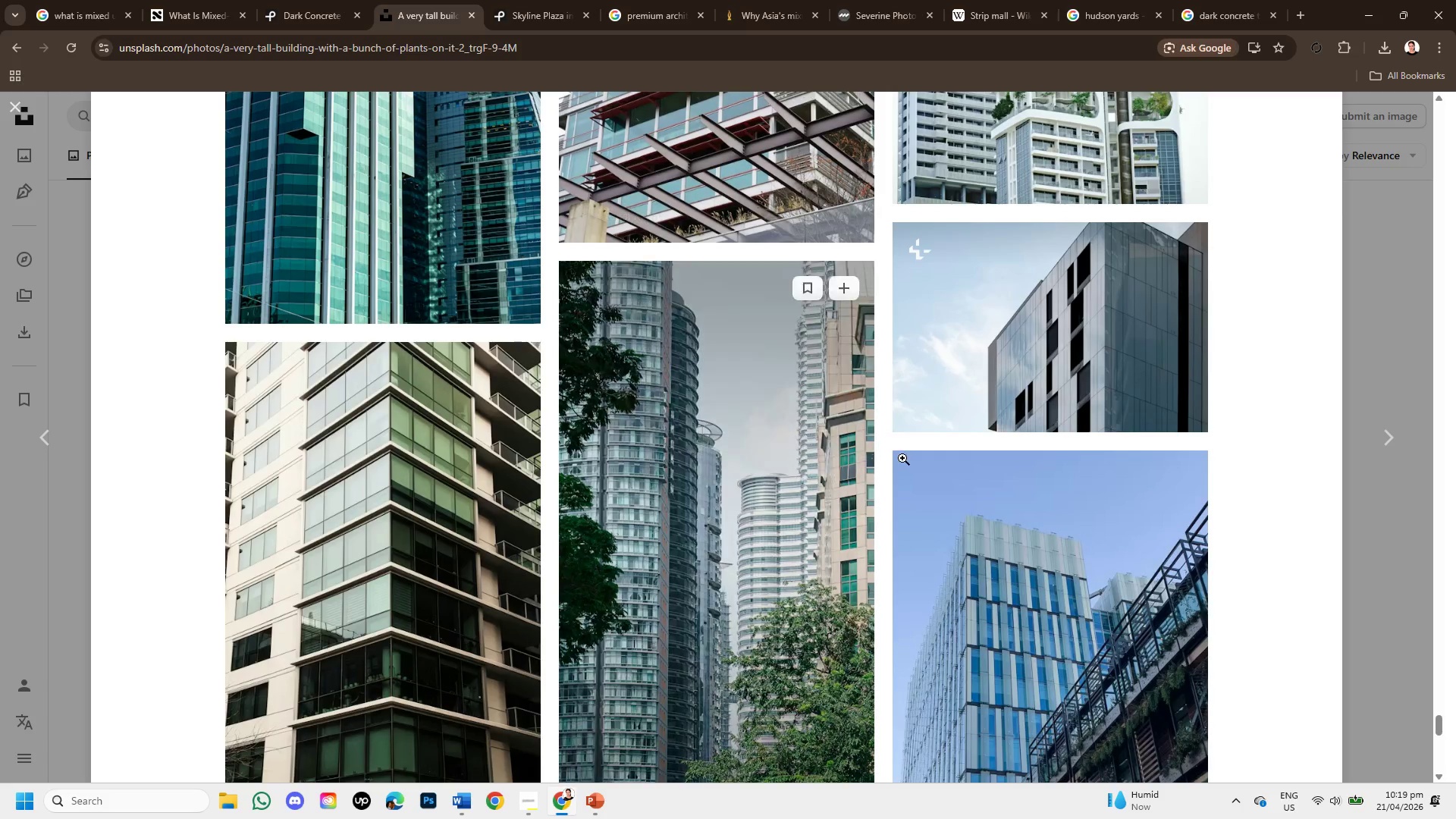 
scroll: coordinate [874, 478], scroll_direction: up, amount: 18.0
 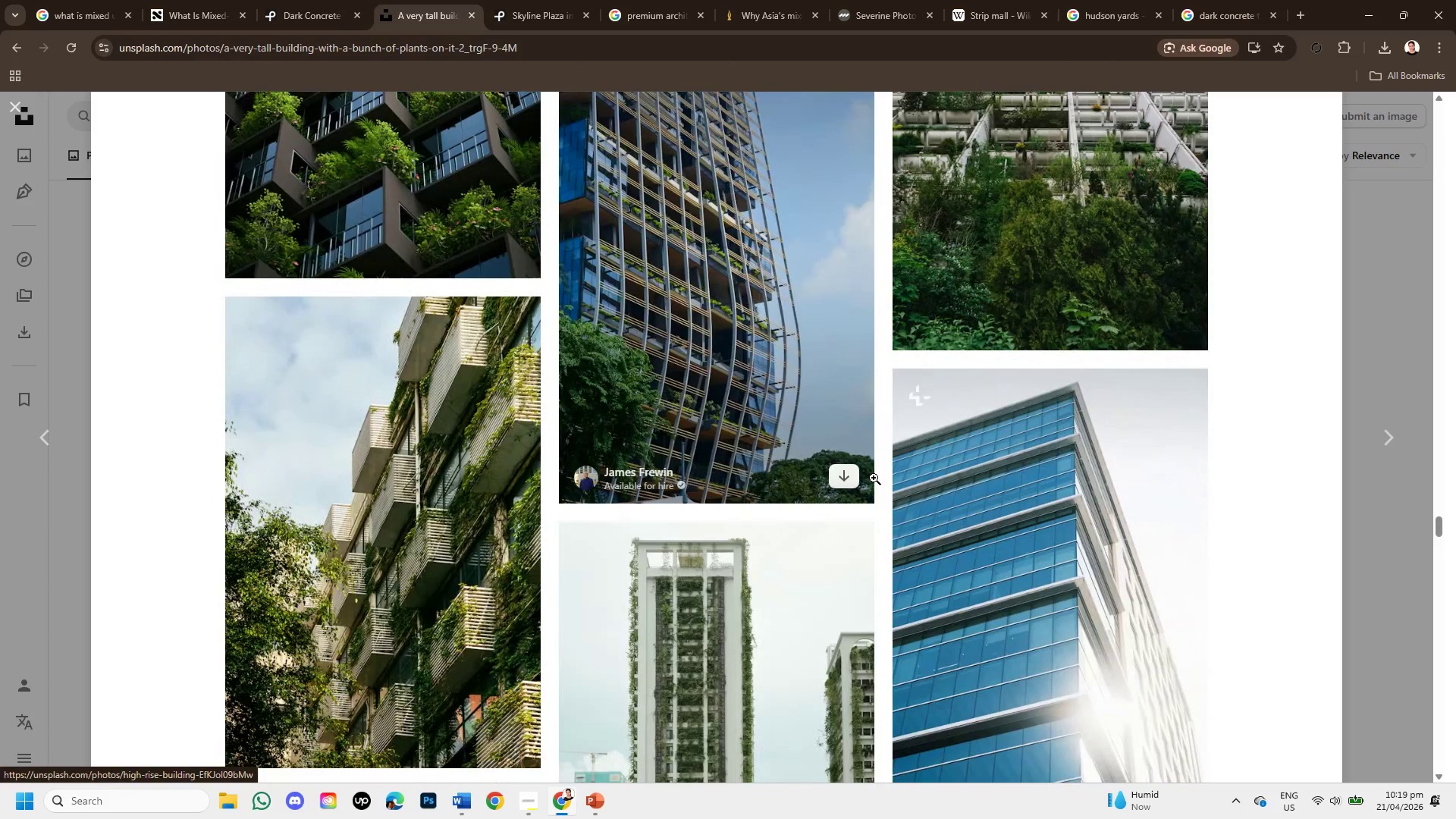 
scroll: coordinate [870, 423], scroll_direction: up, amount: 22.0
 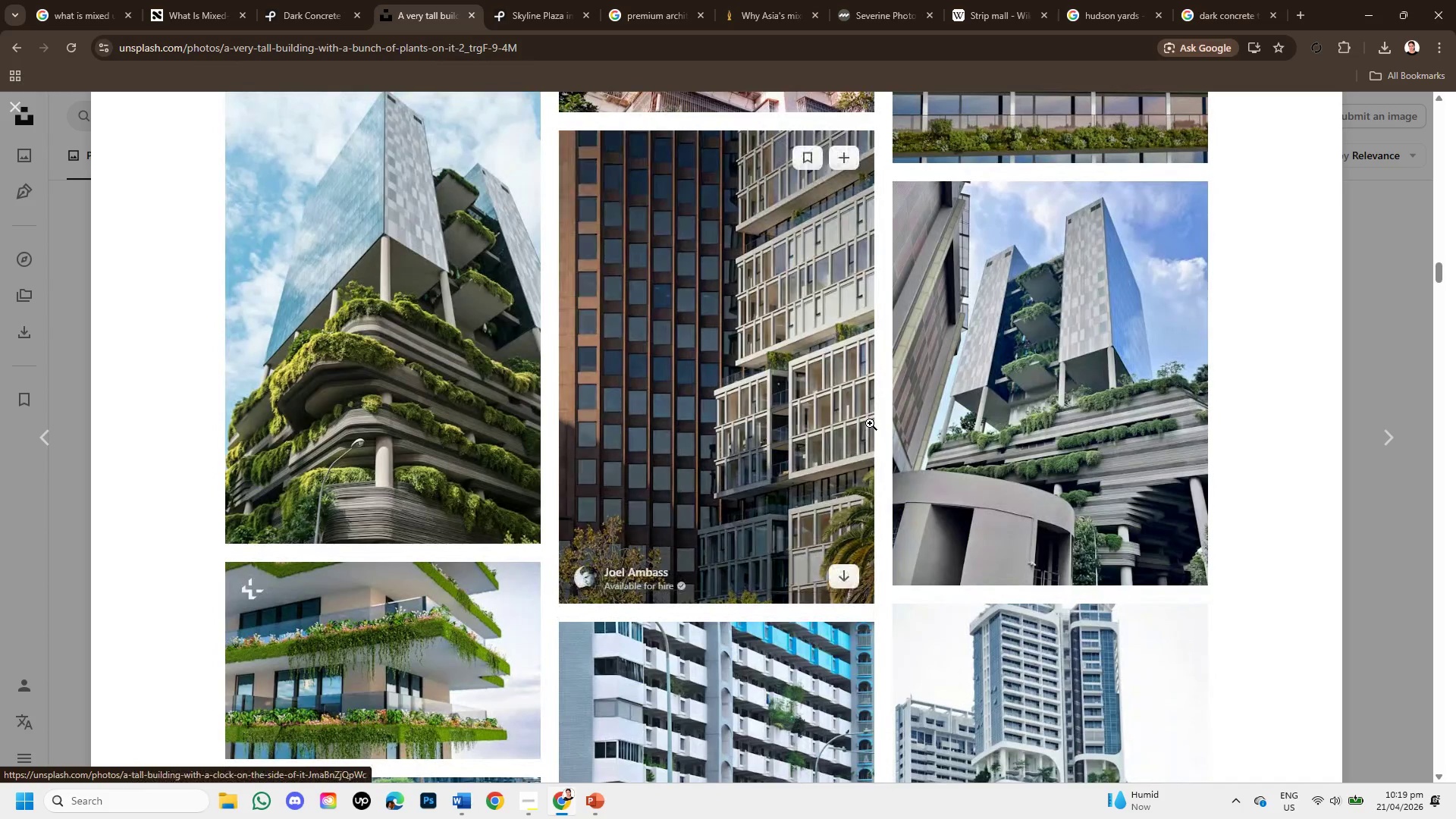 
scroll: coordinate [870, 423], scroll_direction: down, amount: 3.0
 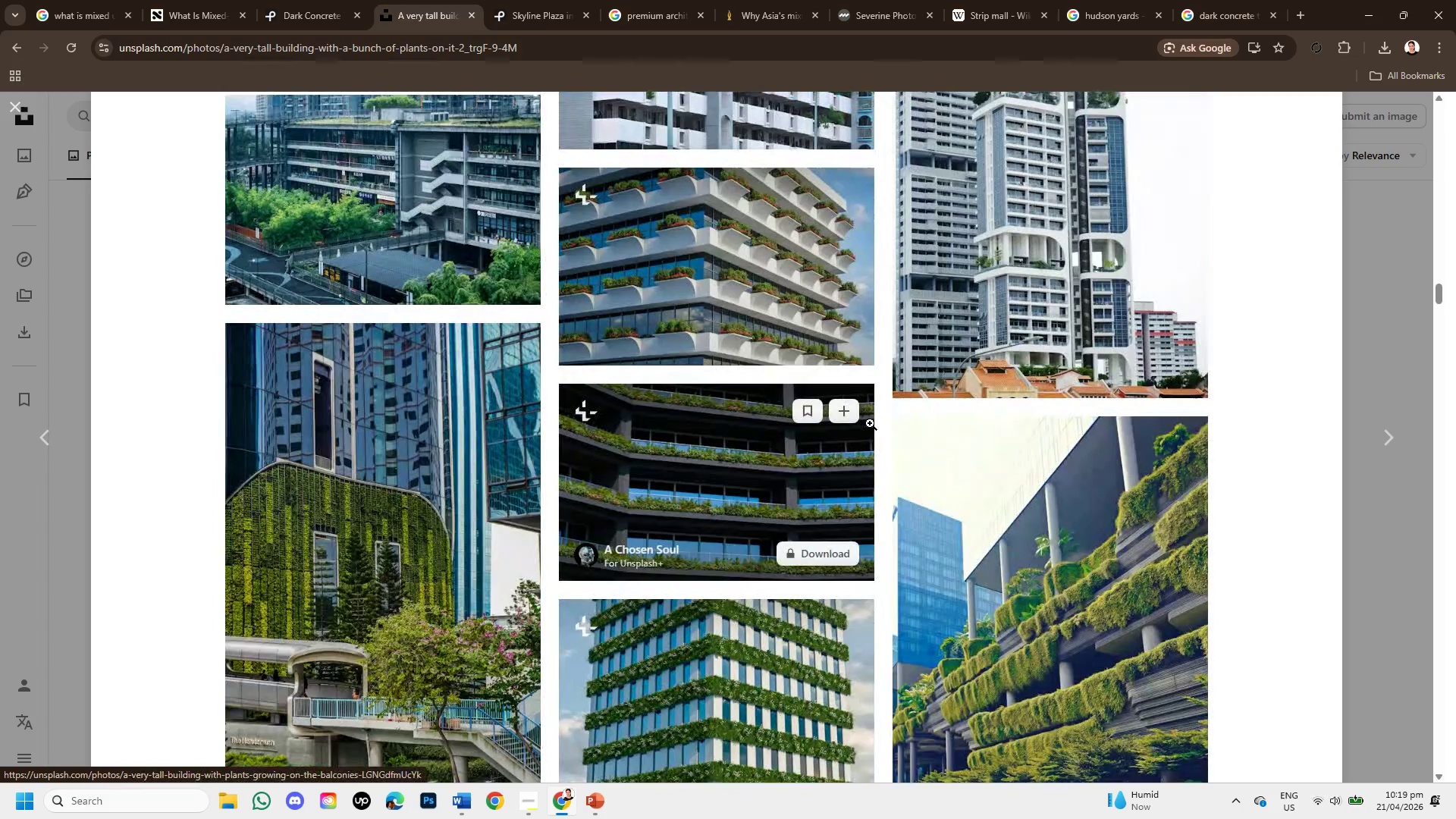 
scroll: coordinate [864, 363], scroll_direction: up, amount: 2.0
 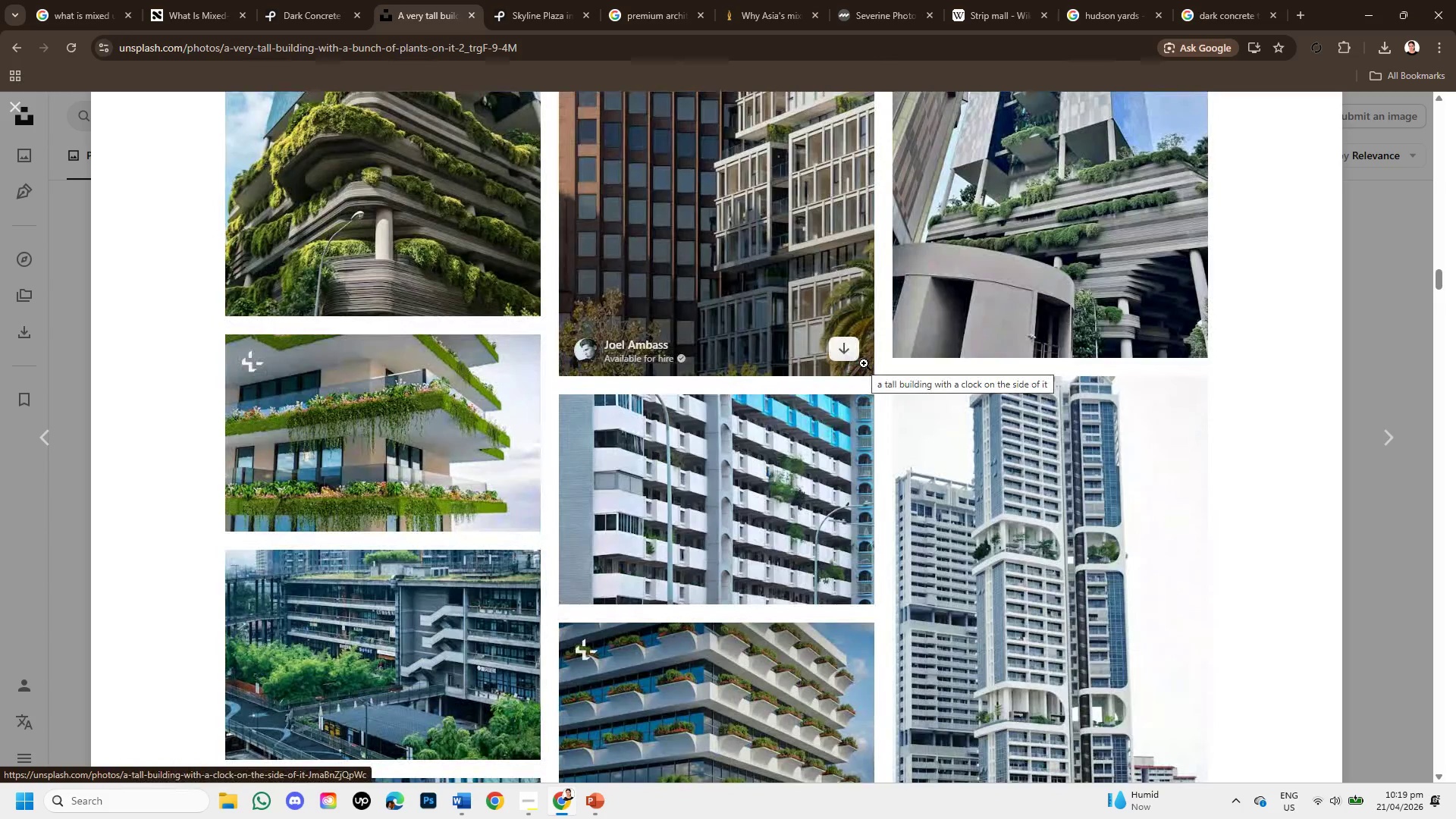 
scroll: coordinate [915, 587], scroll_direction: down, amount: 6.0
 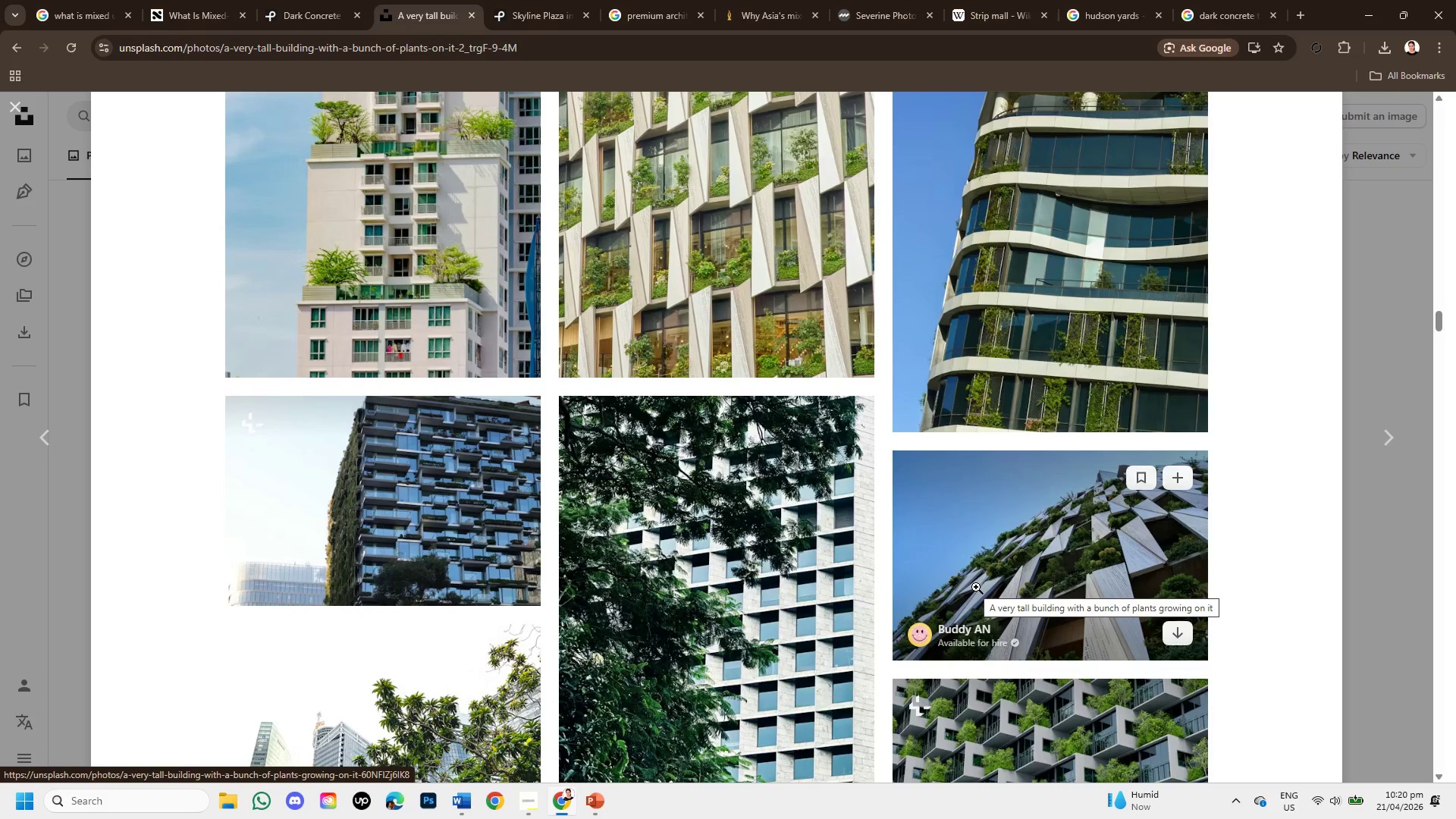 
scroll: coordinate [976, 587], scroll_direction: down, amount: 1.0
 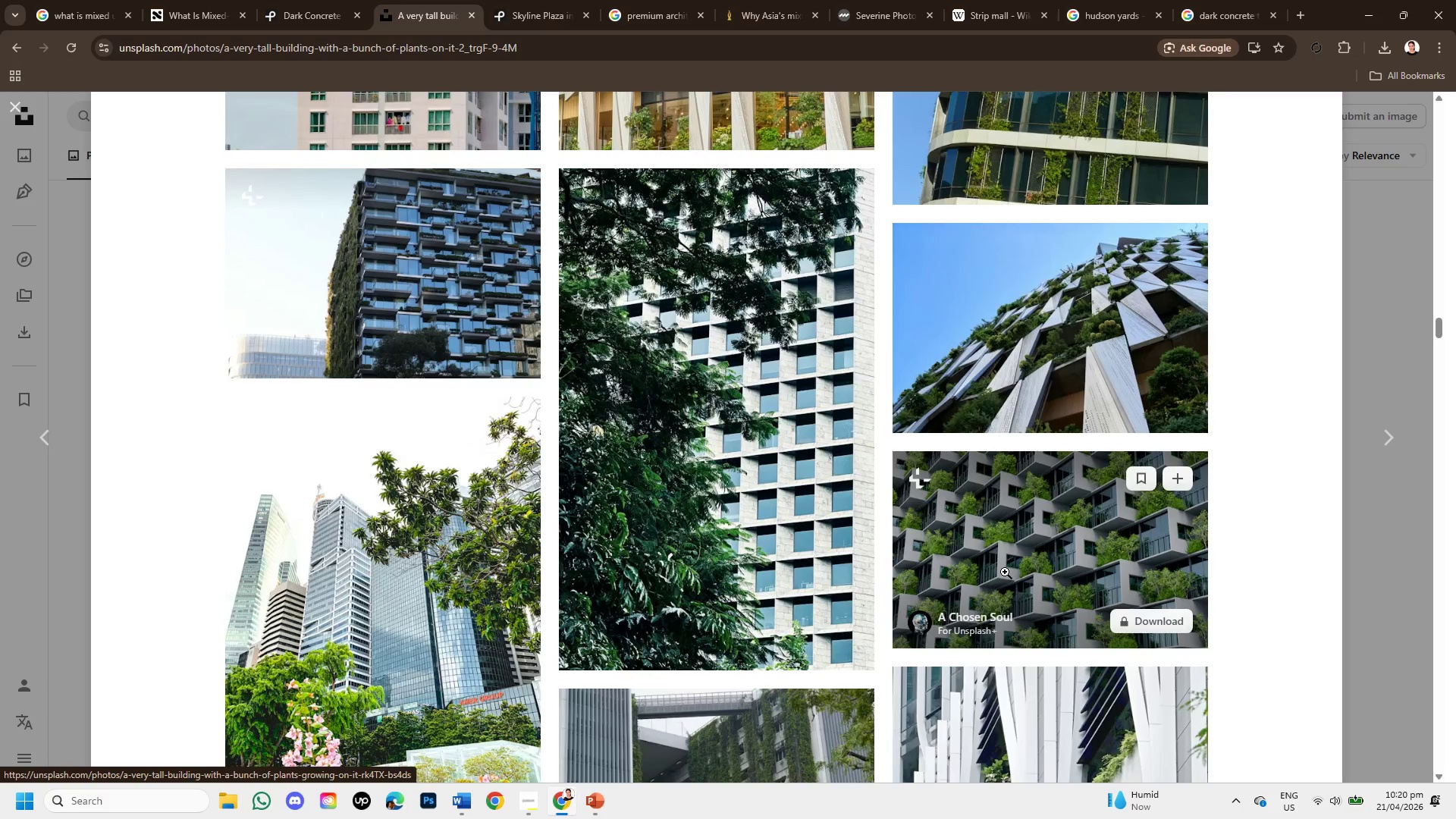 
scroll: coordinate [1056, 460], scroll_direction: up, amount: 9.0
 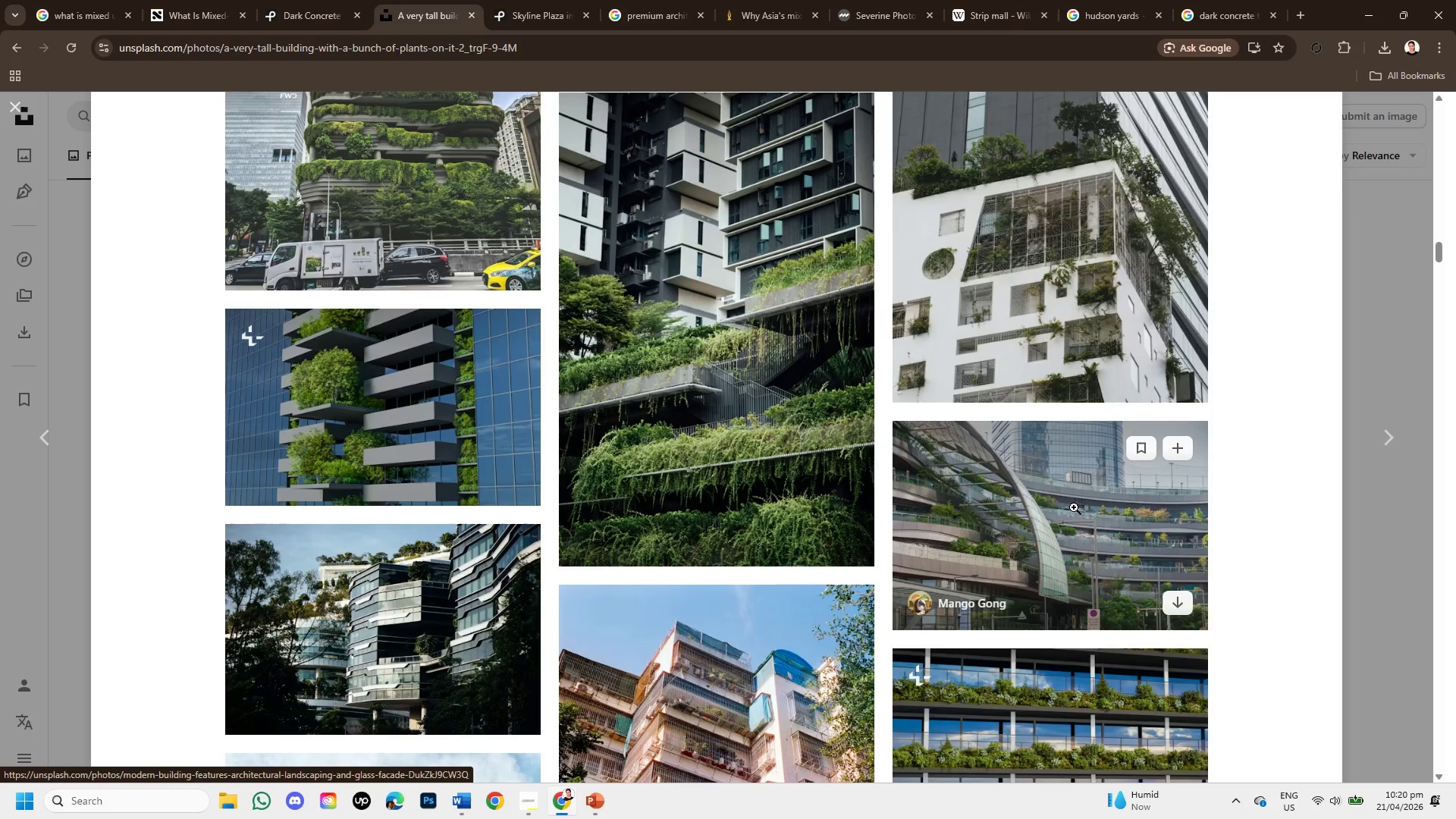 
left_click([1074, 507])
 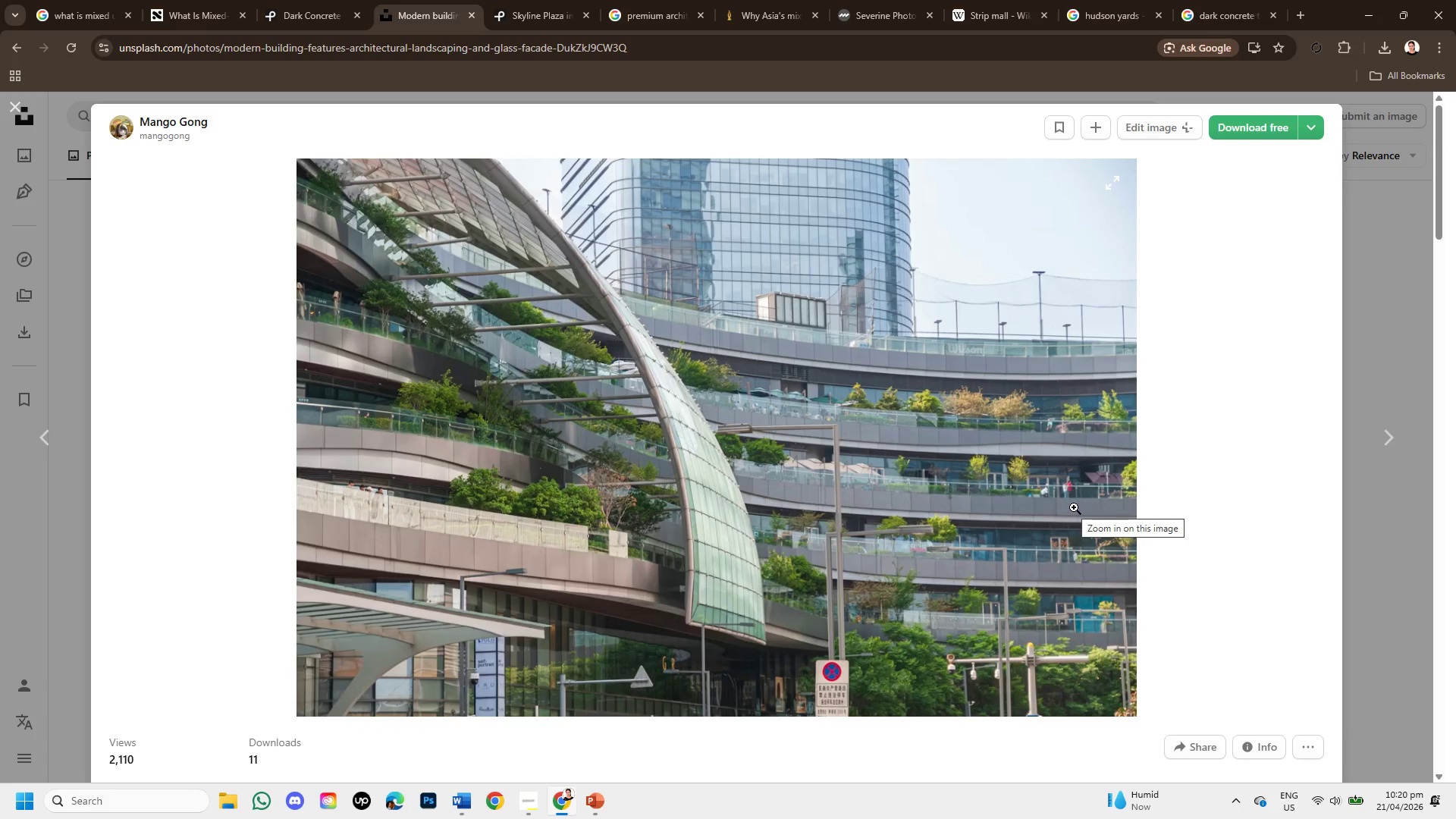 
scroll: coordinate [1036, 528], scroll_direction: down, amount: 10.0
 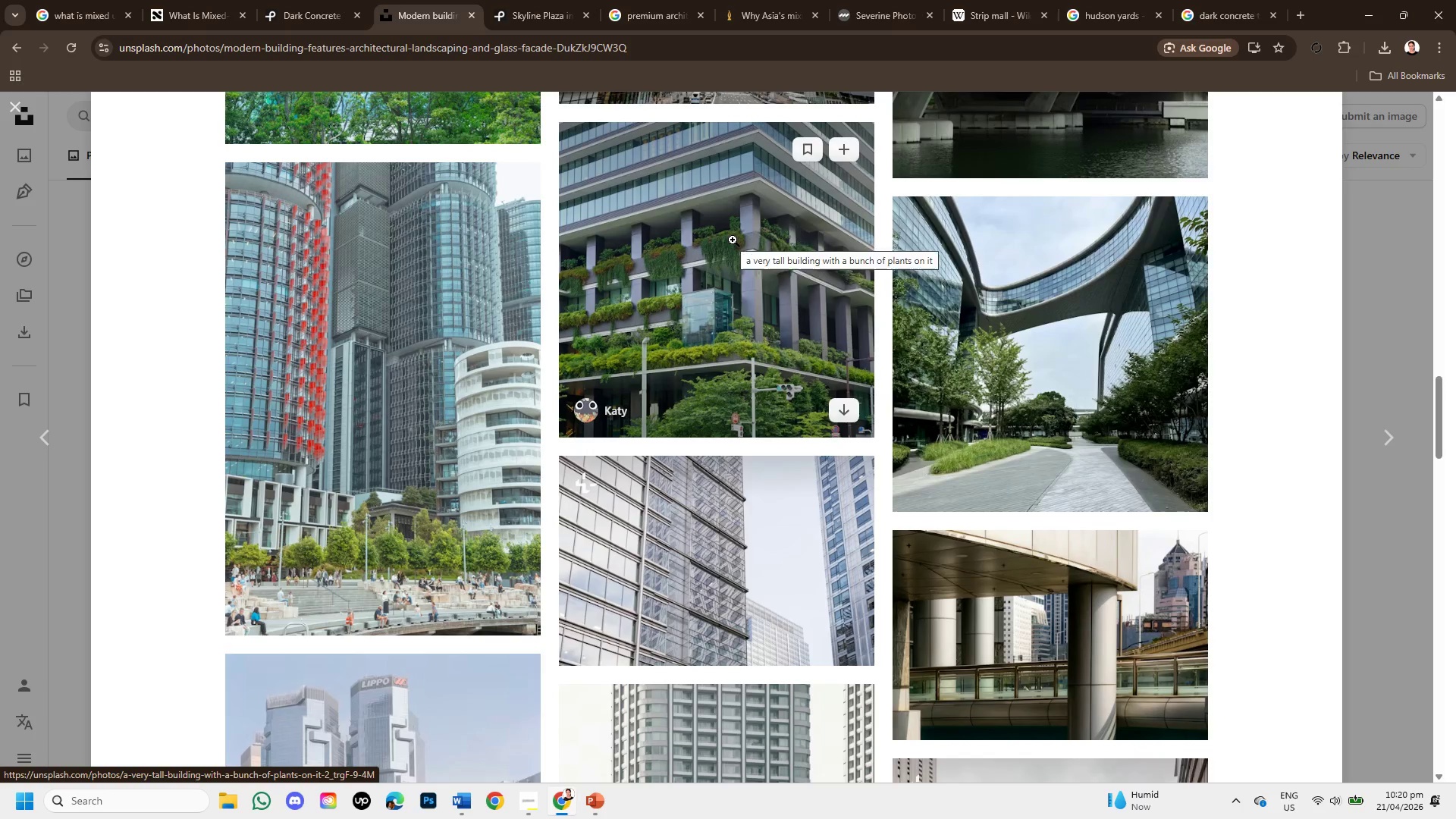 
scroll: coordinate [758, 463], scroll_direction: down, amount: 2.0
 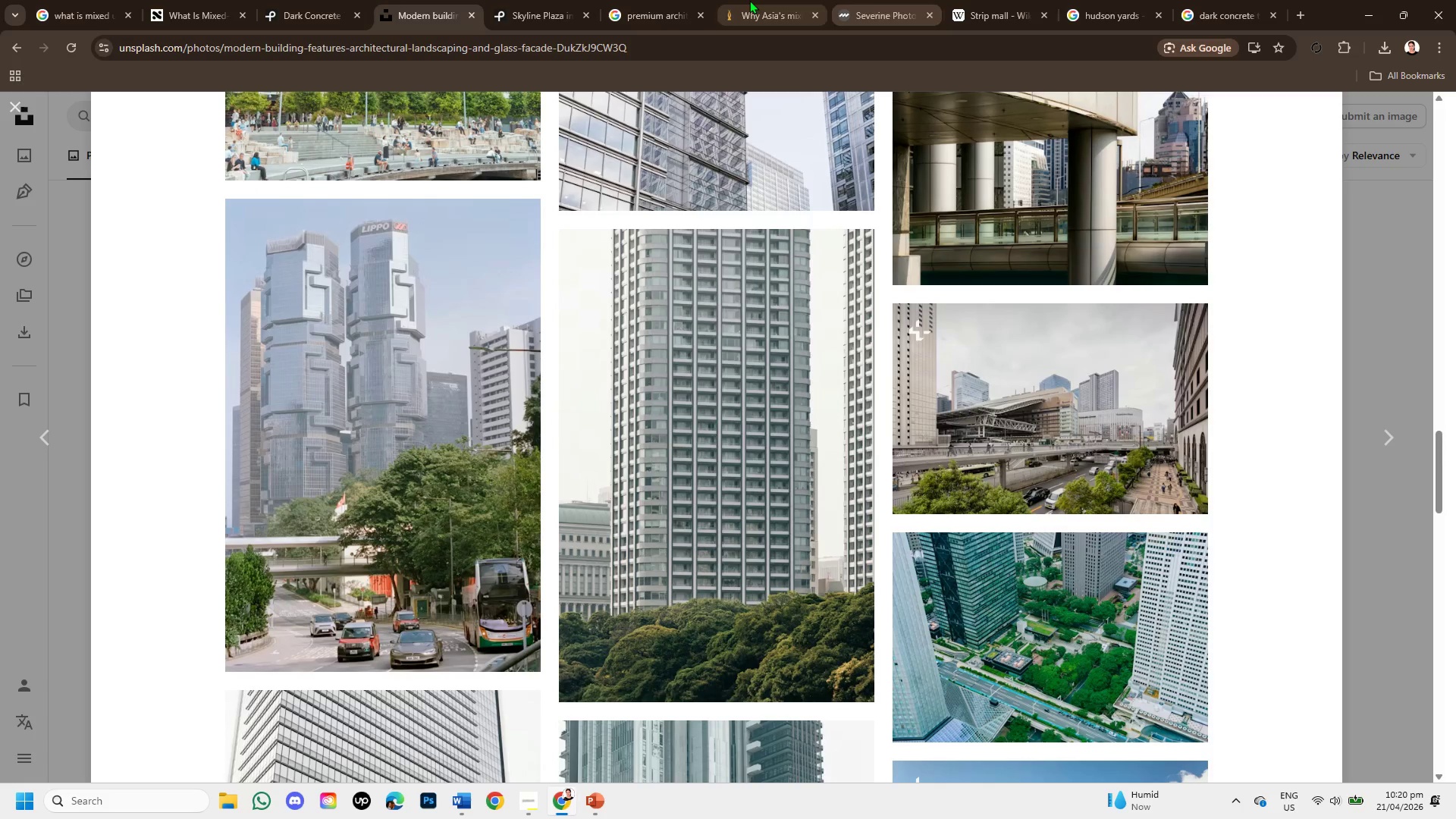 
left_click([675, 0])
 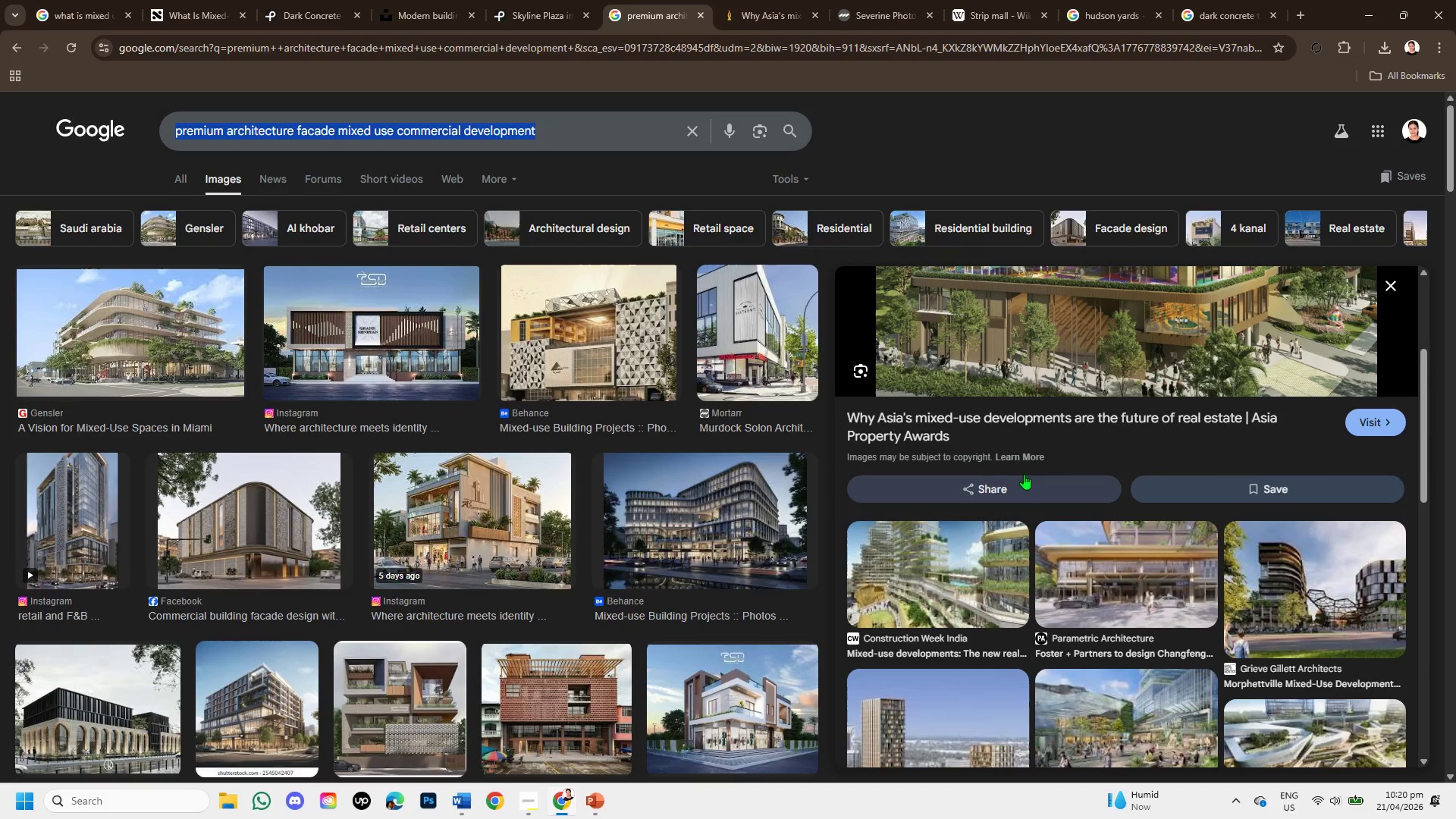 
scroll: coordinate [1025, 502], scroll_direction: down, amount: 1.0
 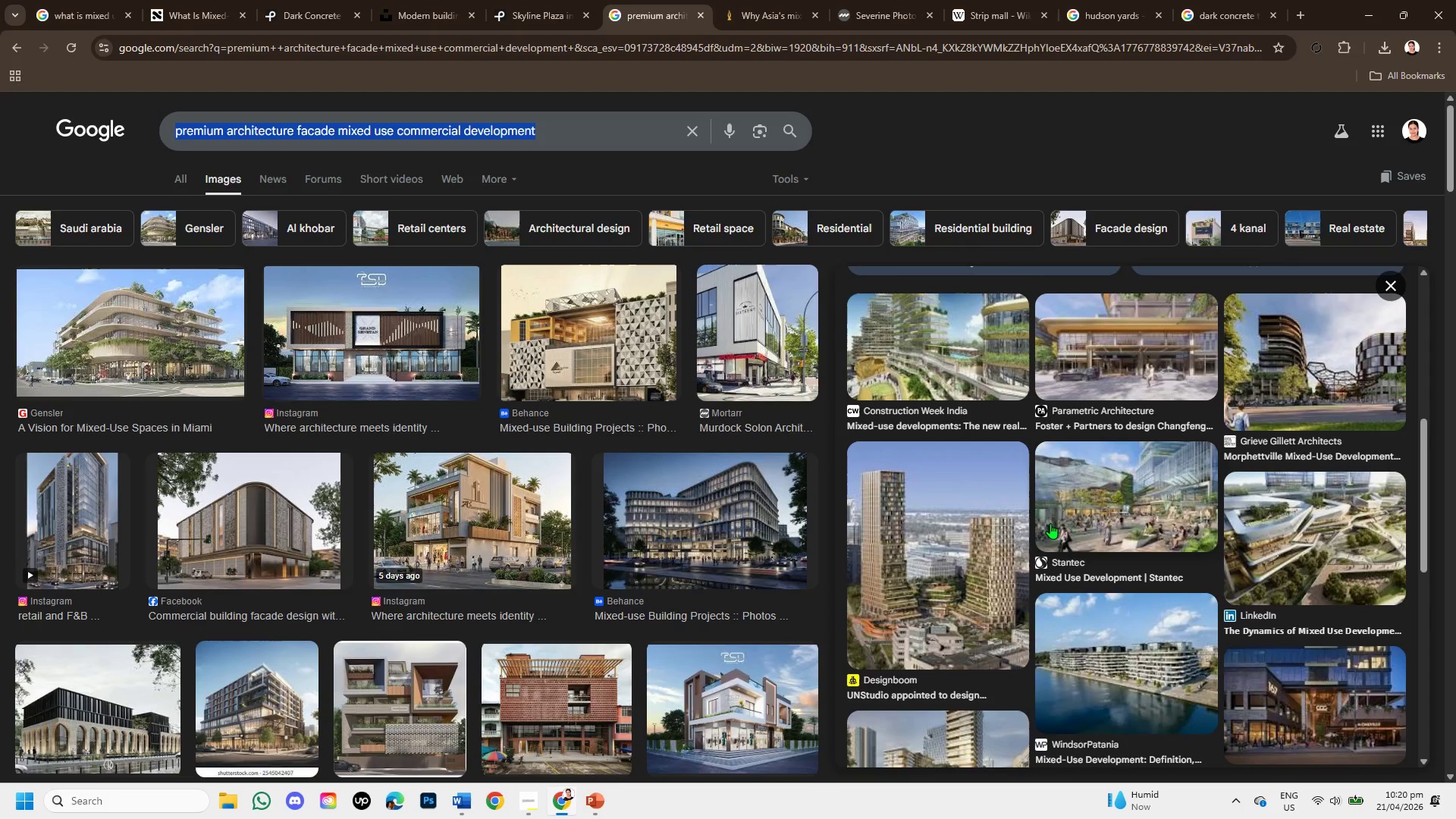 
scroll: coordinate [1049, 460], scroll_direction: up, amount: 9.0
 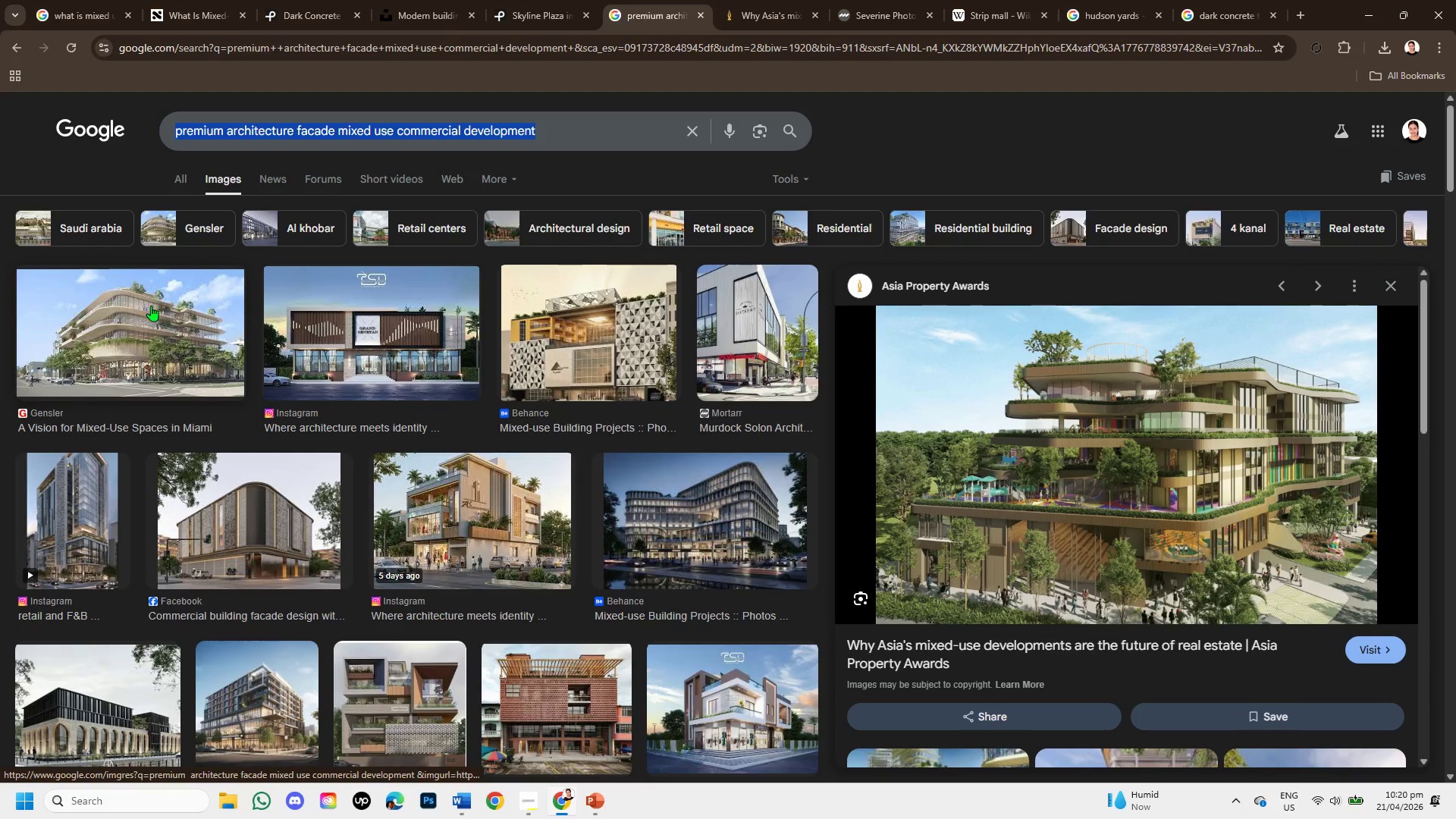 
left_click([151, 306])
 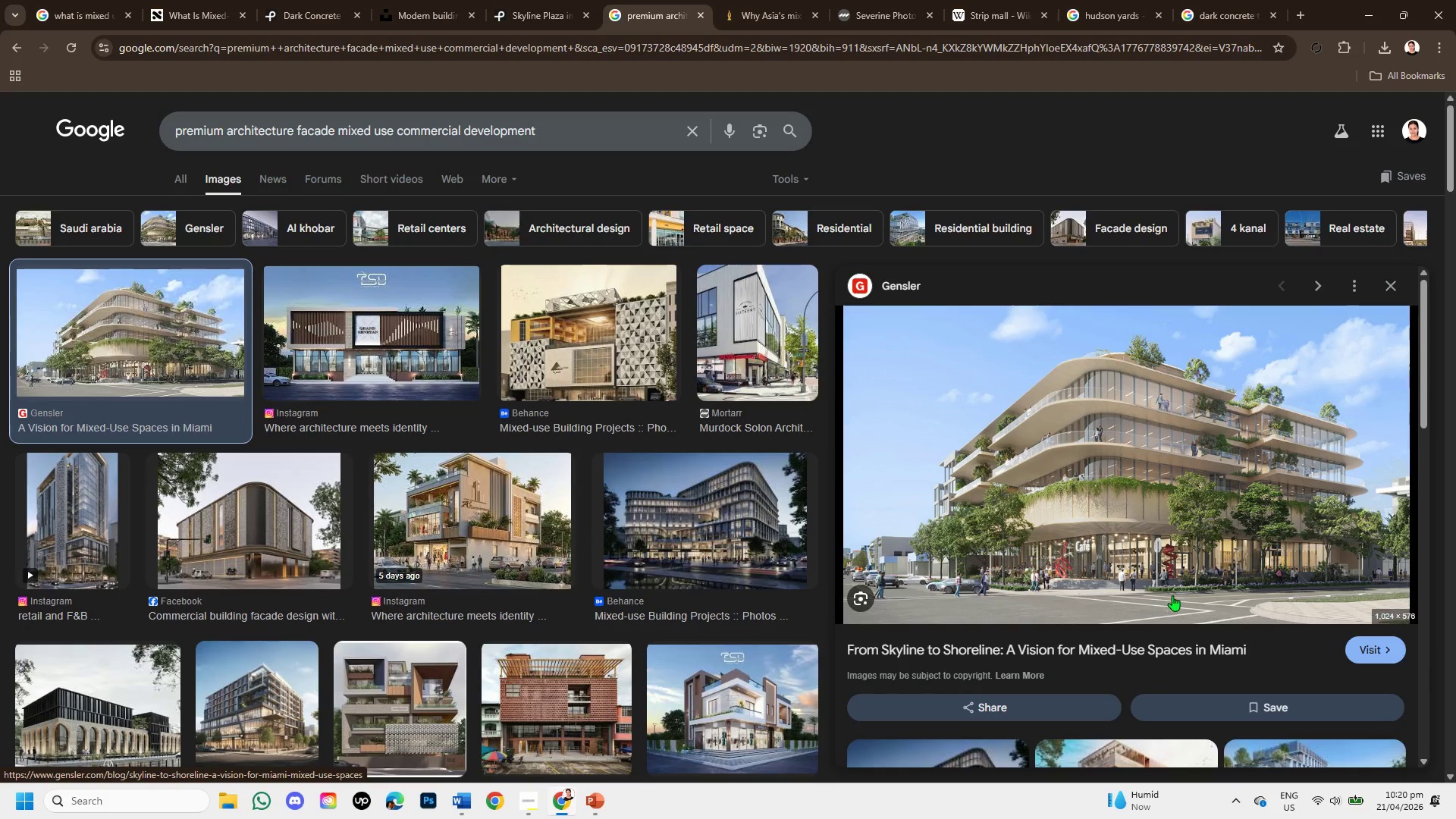 
scroll: coordinate [1178, 577], scroll_direction: down, amount: 2.0
 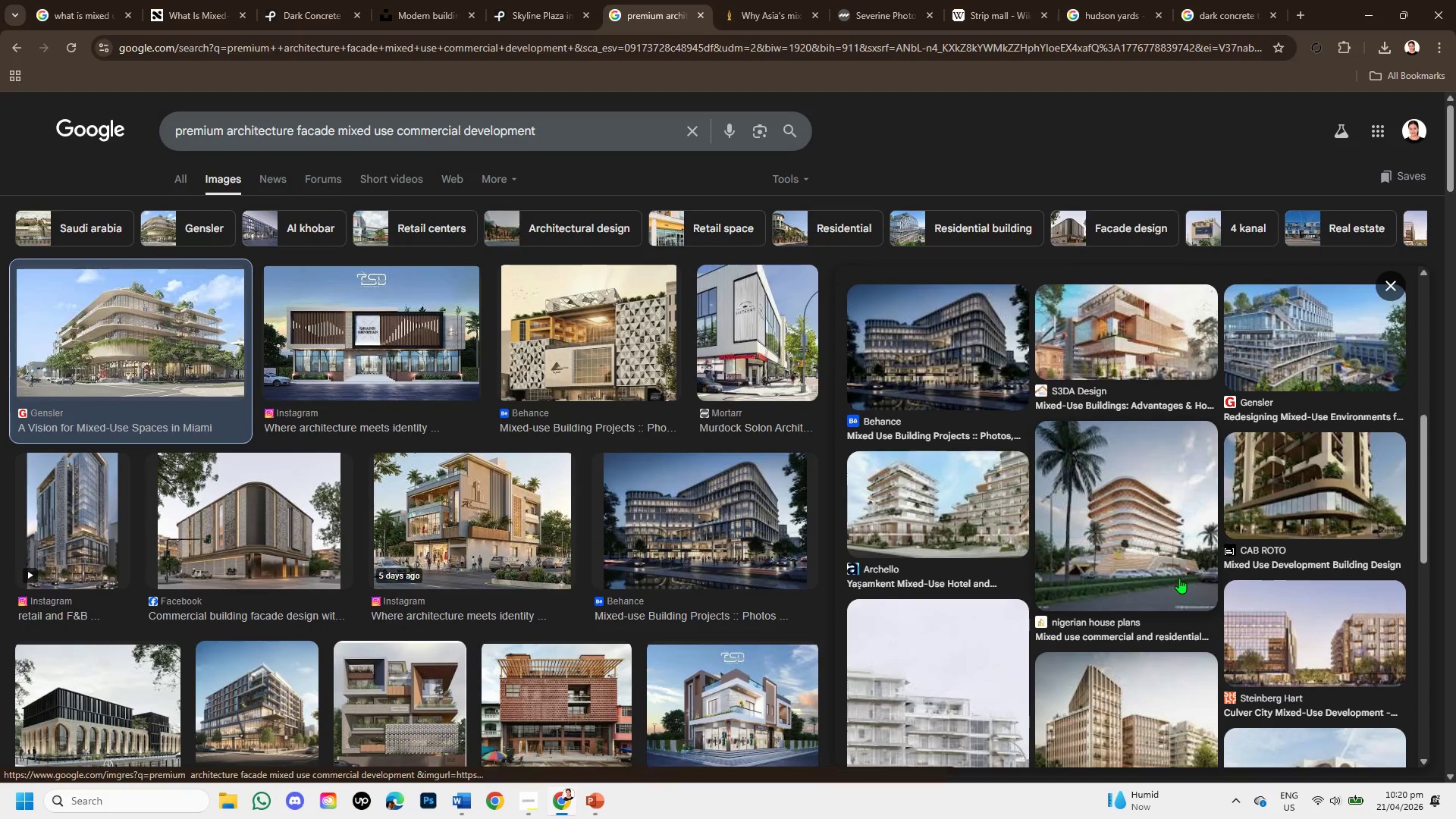 
scroll: coordinate [1179, 578], scroll_direction: up, amount: 4.0
 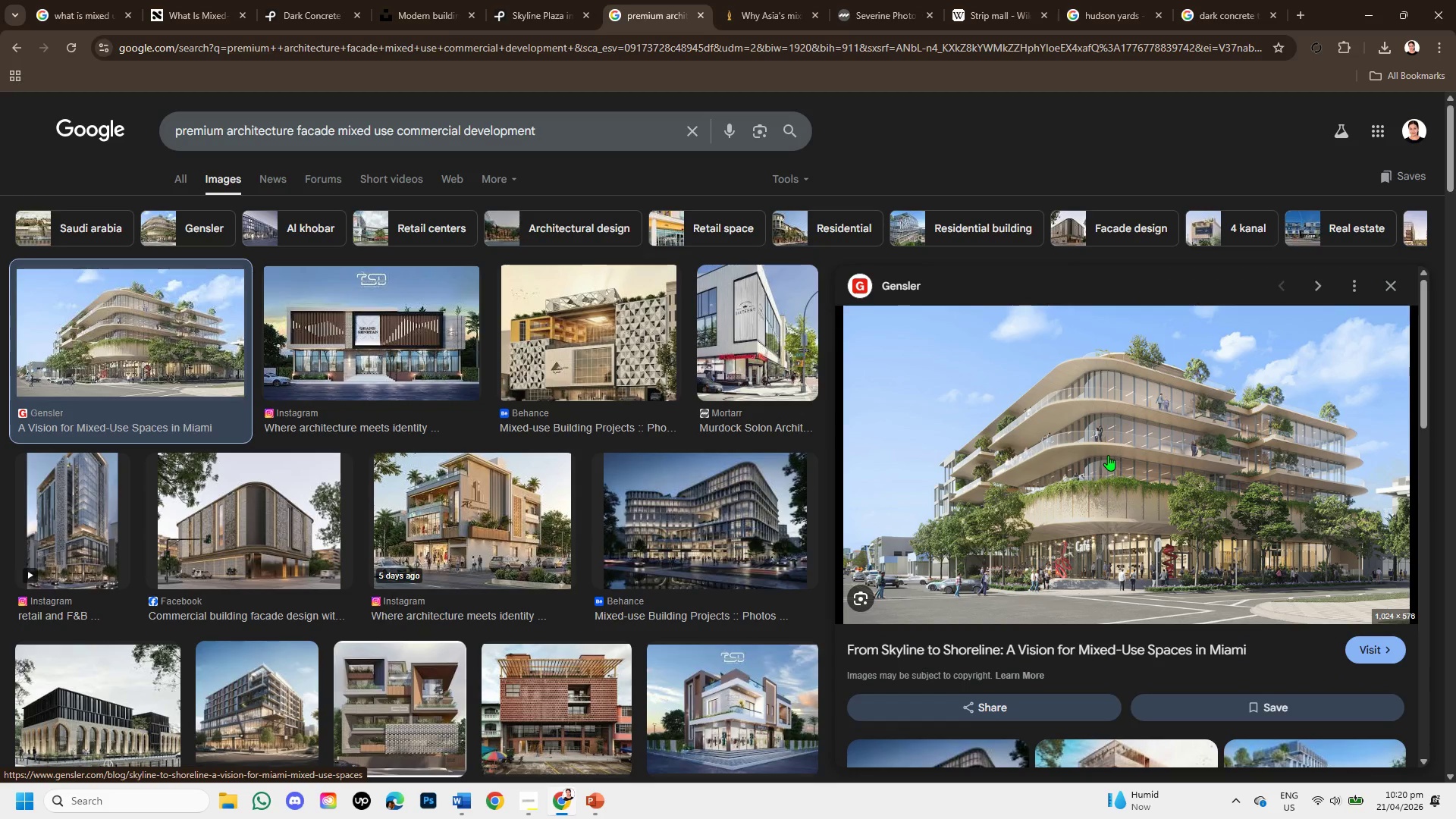 
right_click([1108, 455])
 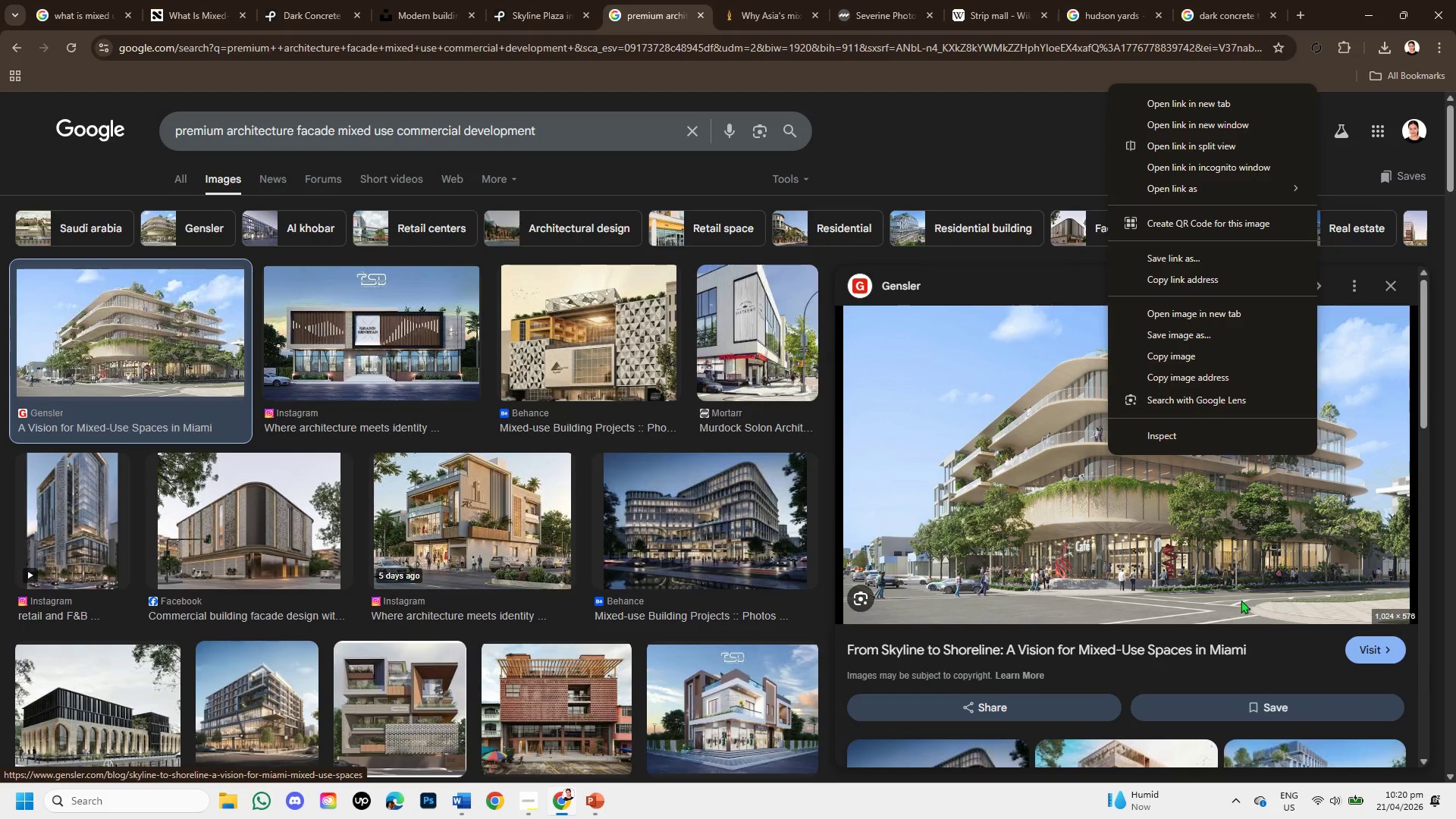 
left_click([1376, 648])
 